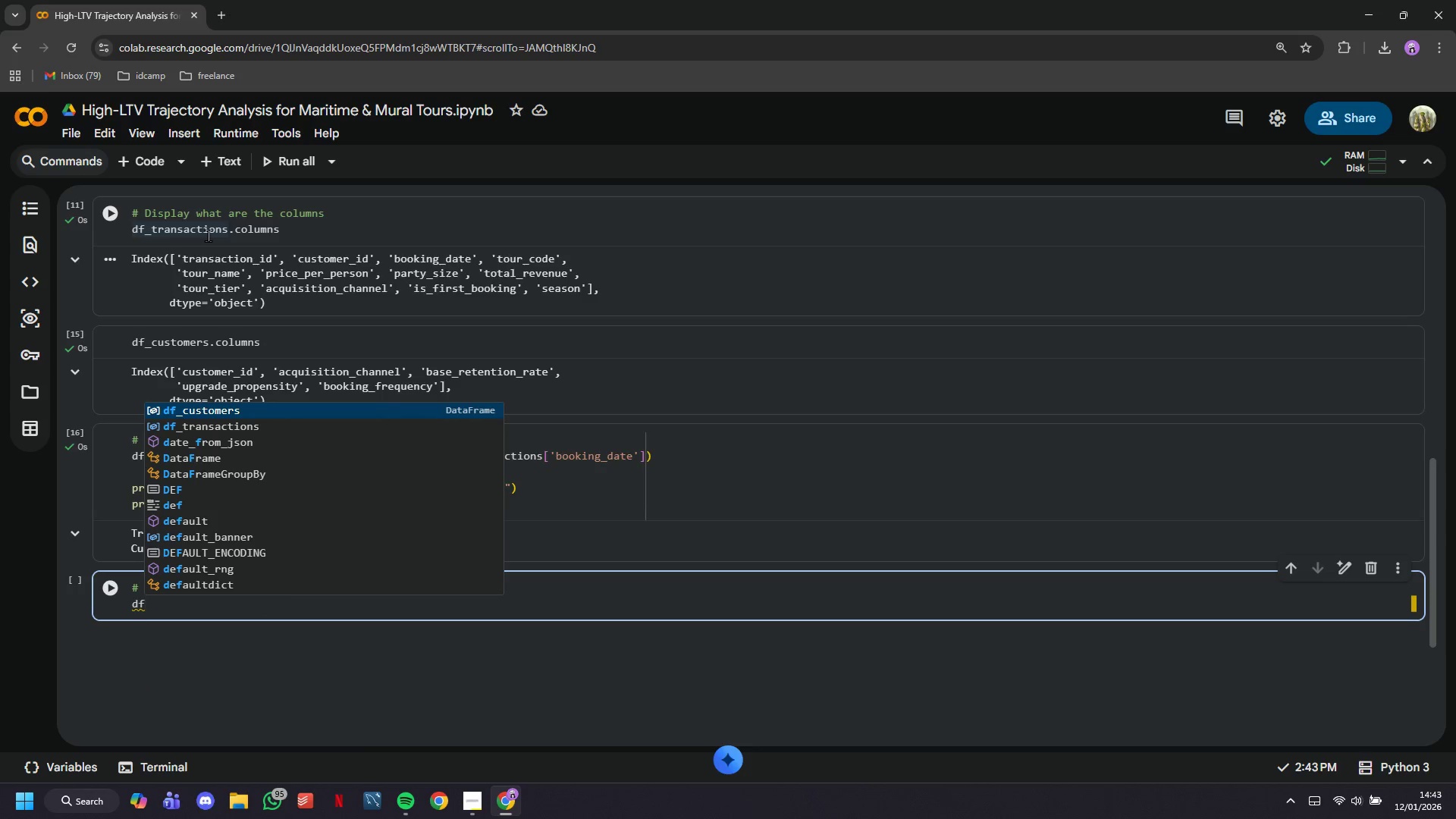 
wait(11.56)
 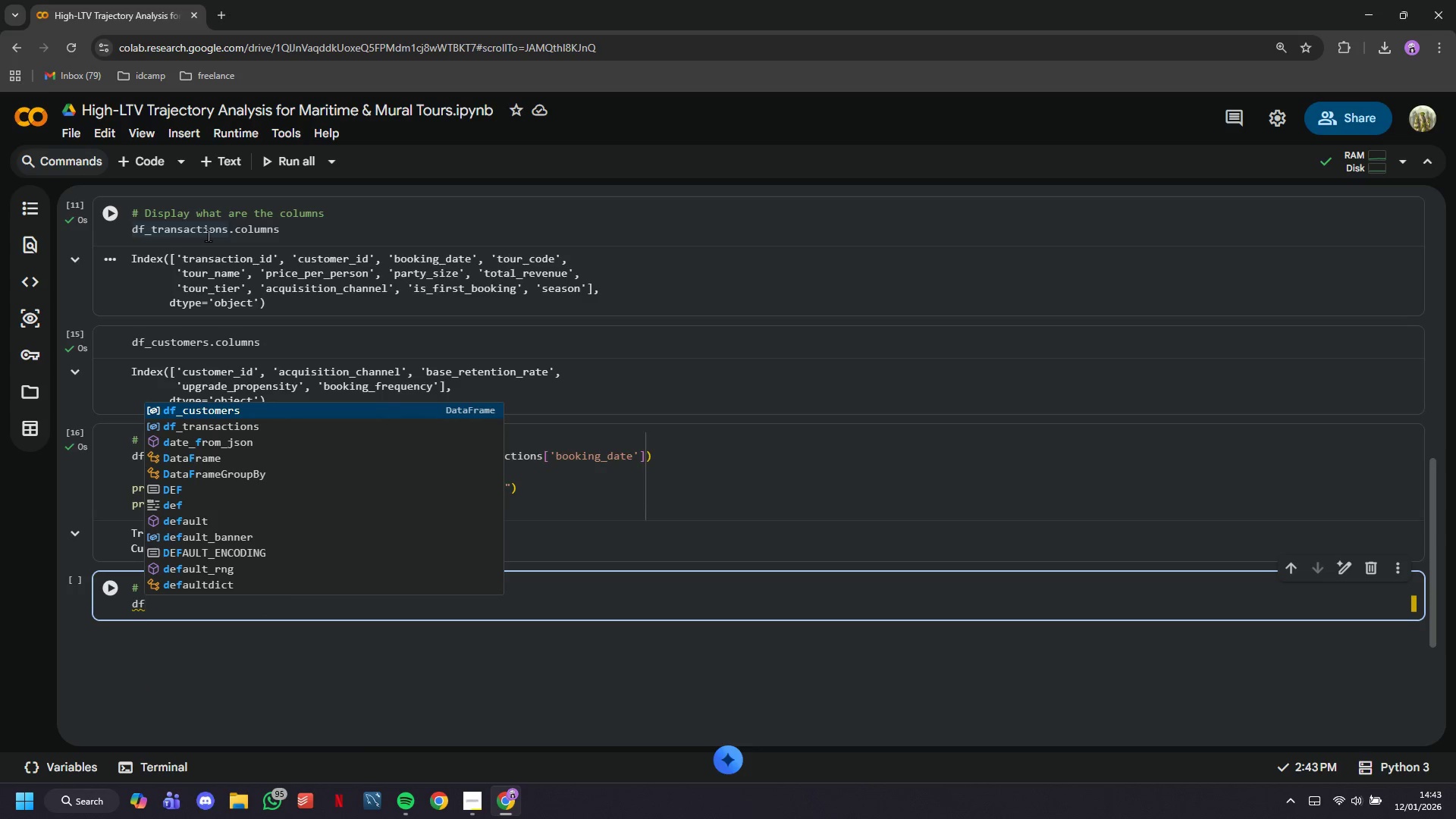 
key(ArrowDown)
 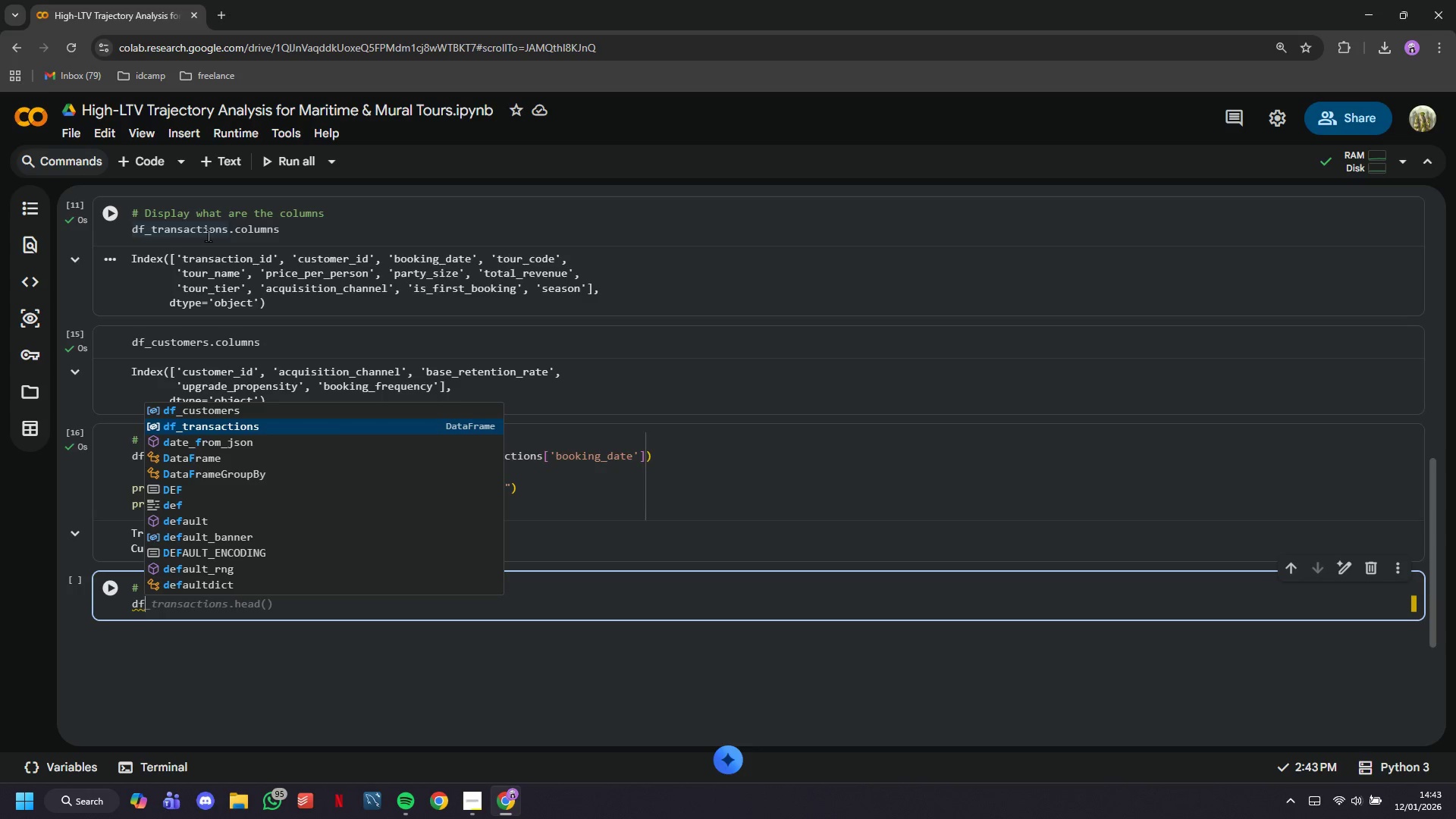 
key(Enter)
 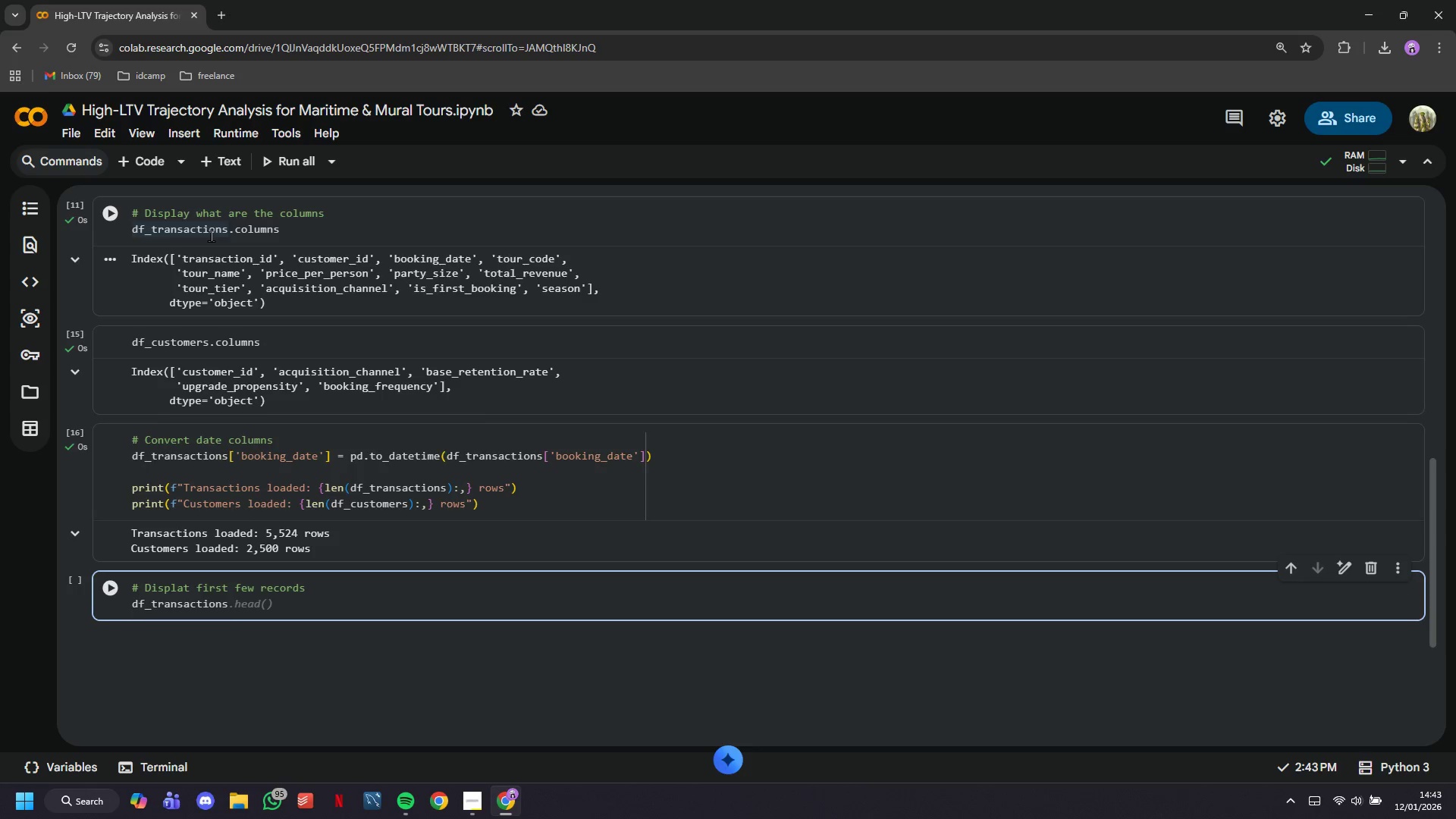 
type(.head()
 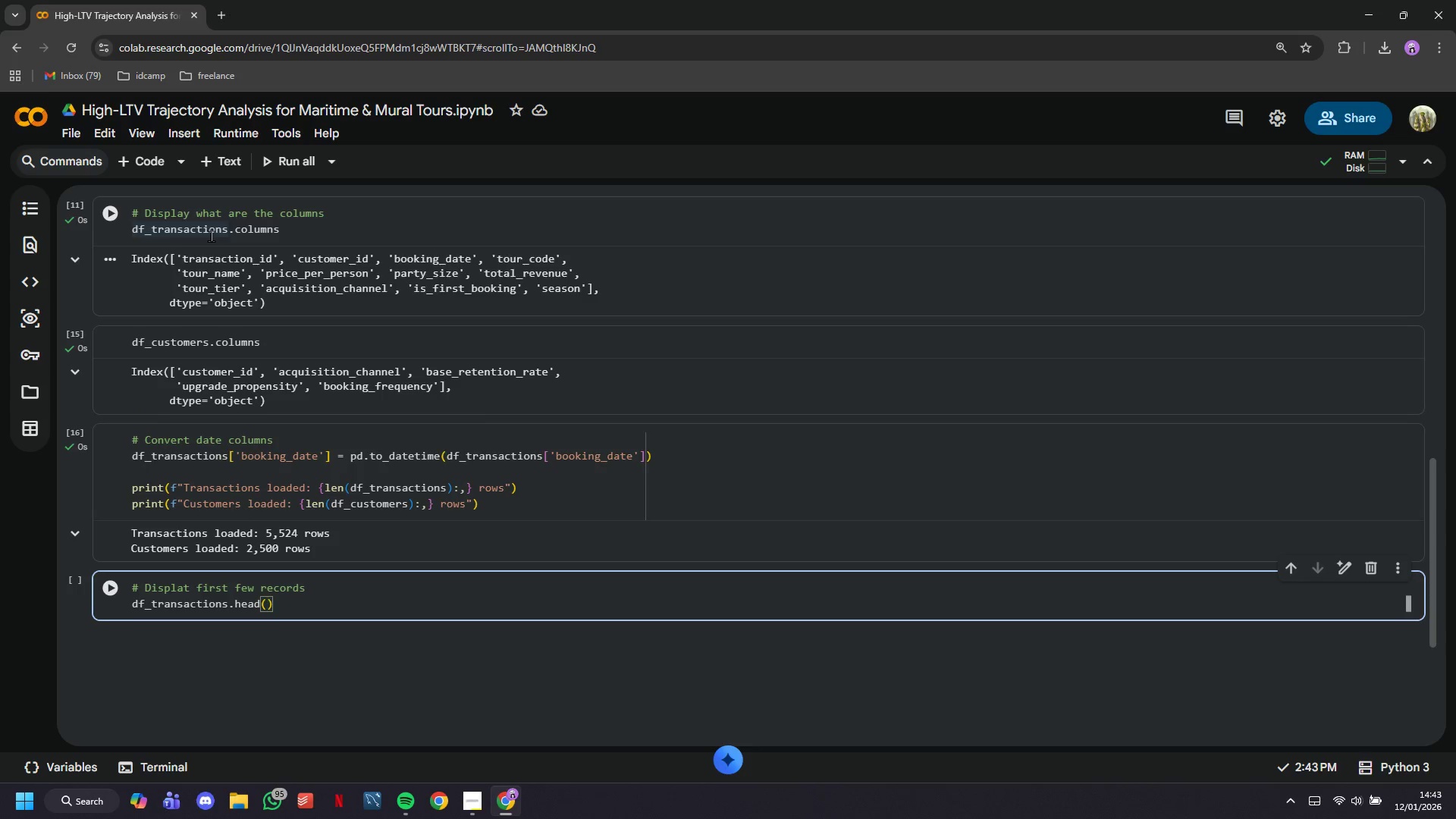 
left_click([104, 591])
 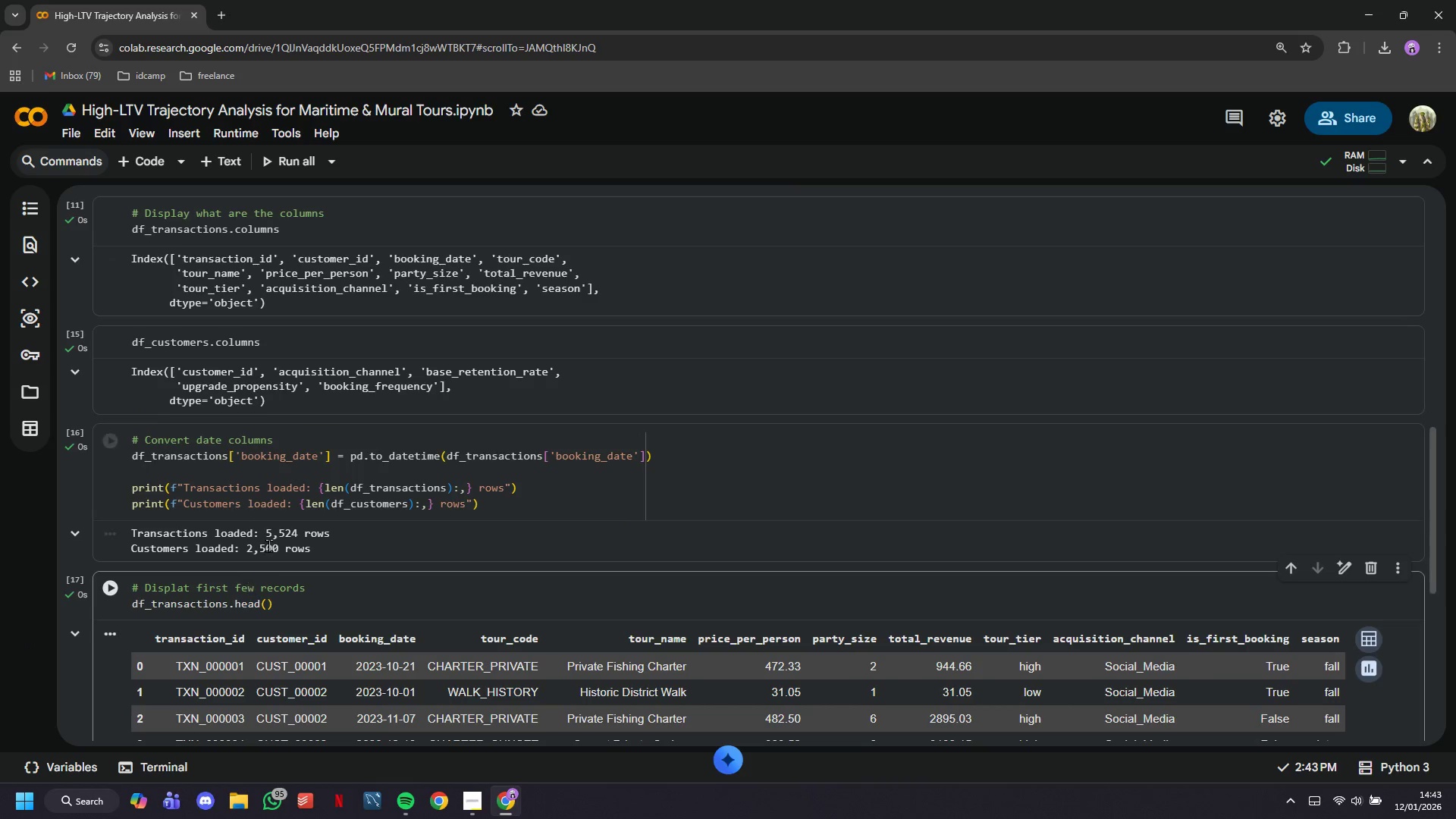 
scroll: coordinate [269, 526], scroll_direction: down, amount: 4.0
 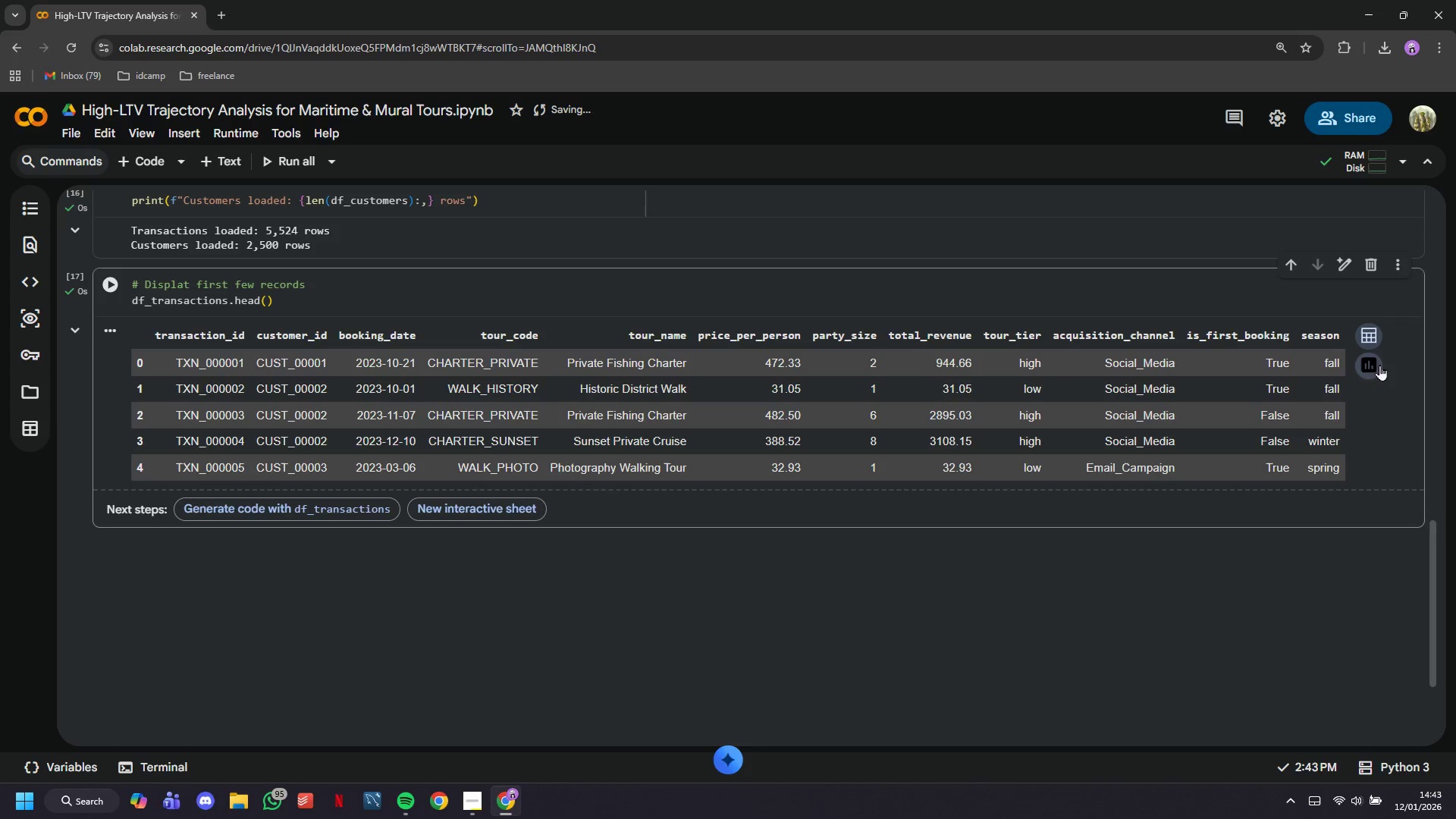 
wait(7.38)
 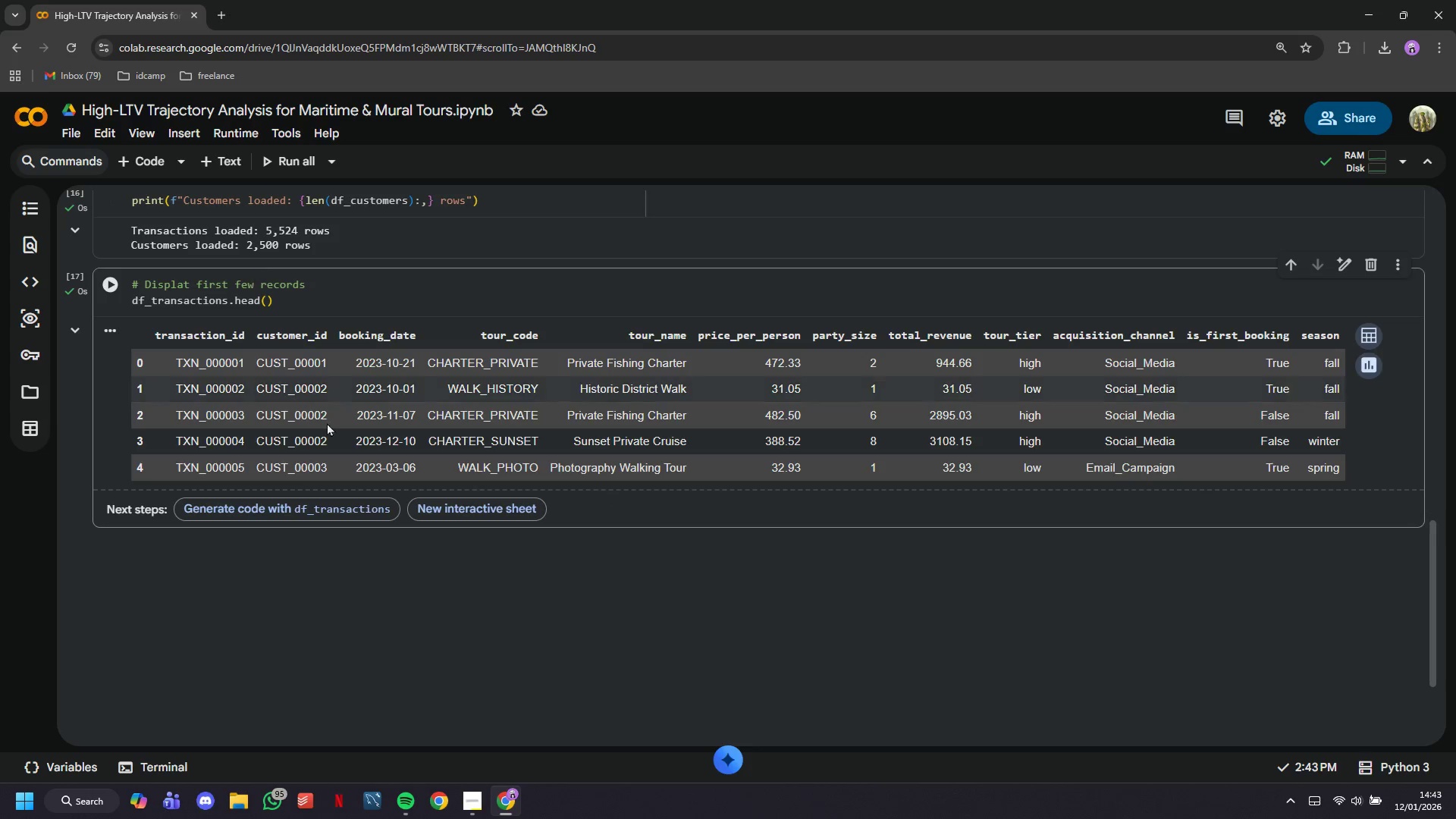 
left_click([1379, 365])
 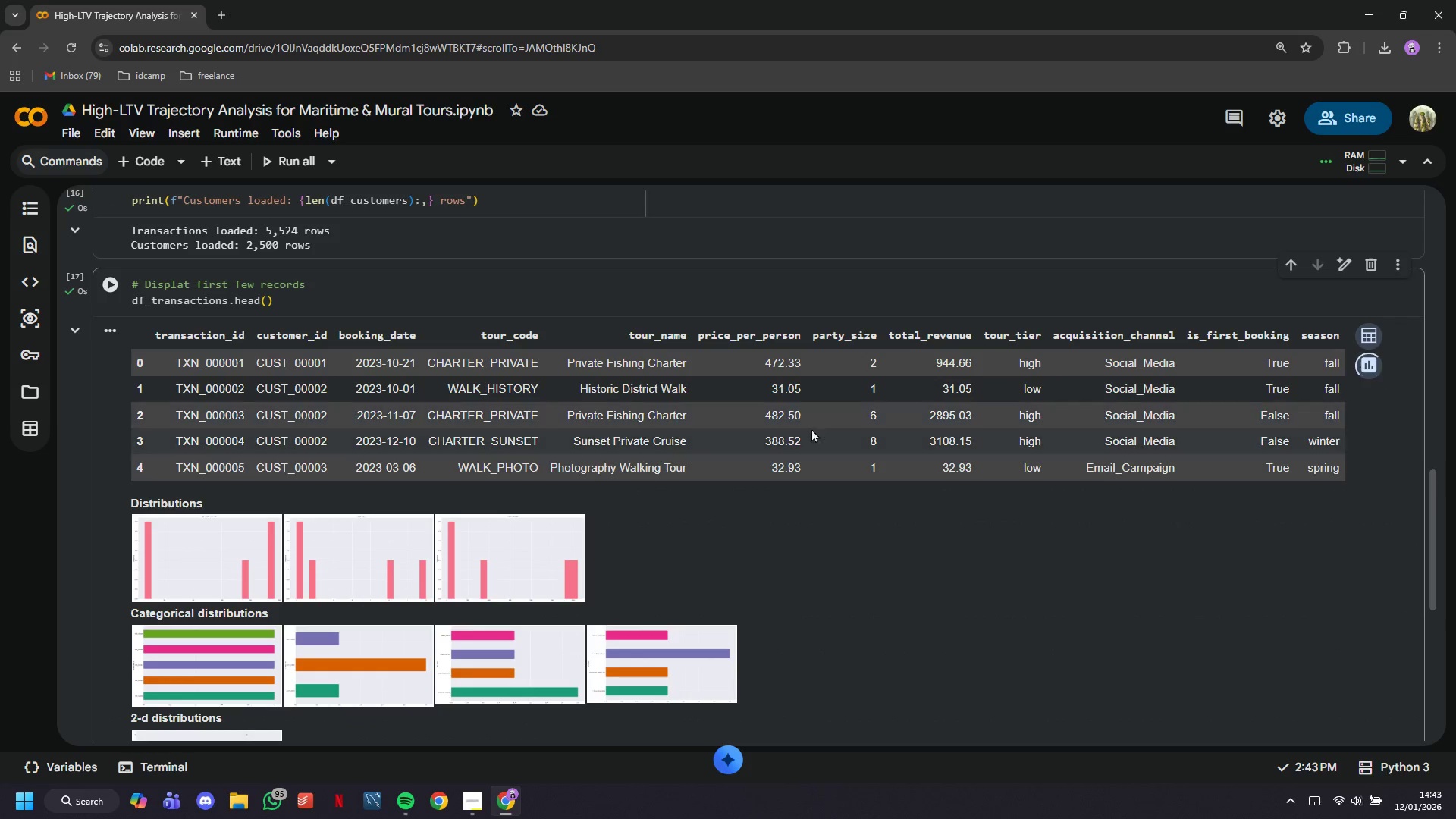 
scroll: coordinate [322, 485], scroll_direction: down, amount: 3.0
 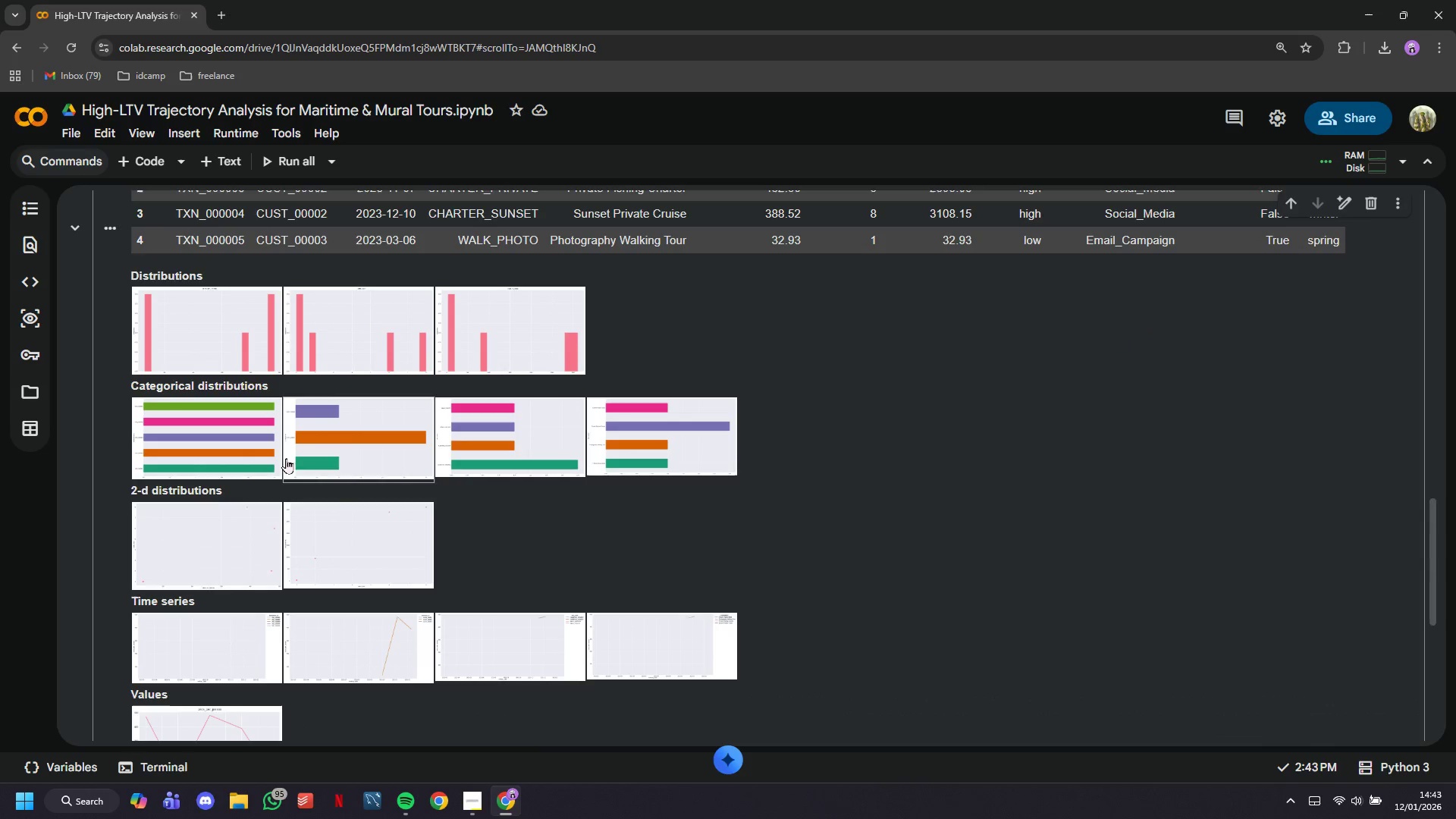 
left_click([259, 444])
 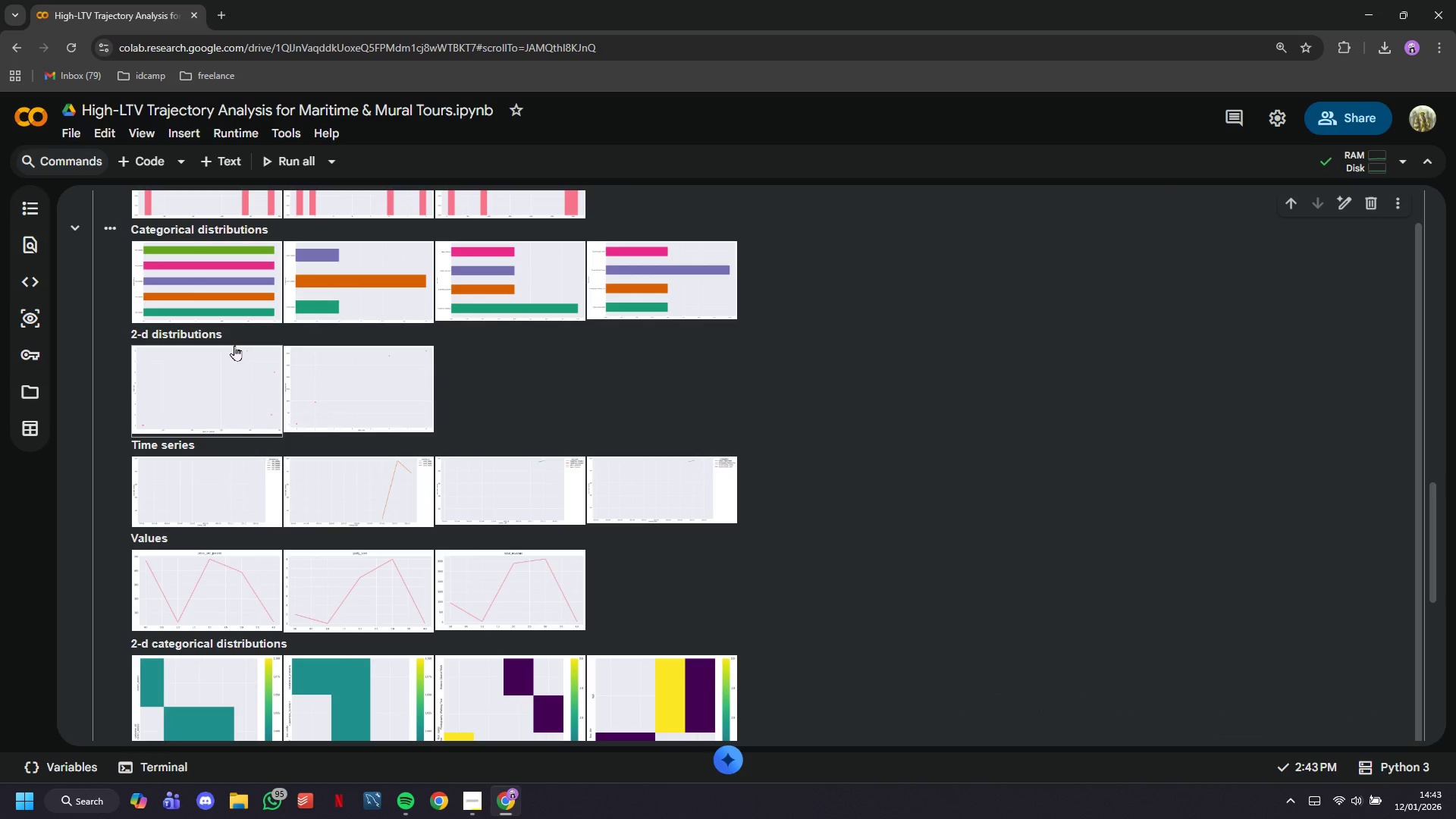 
left_click([234, 345])
 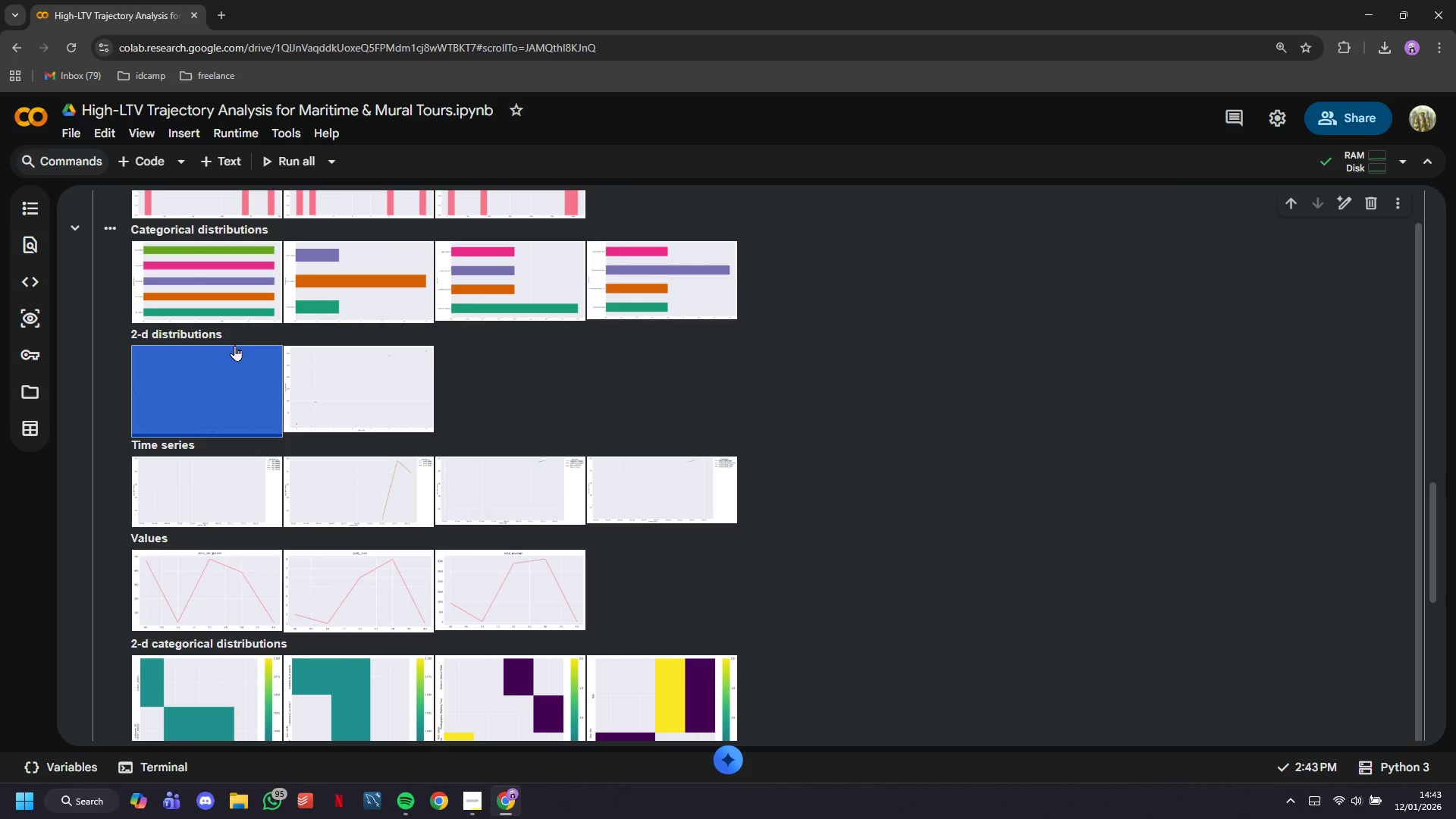 
left_click_drag(start_coordinate=[234, 345], to_coordinate=[257, 369])
 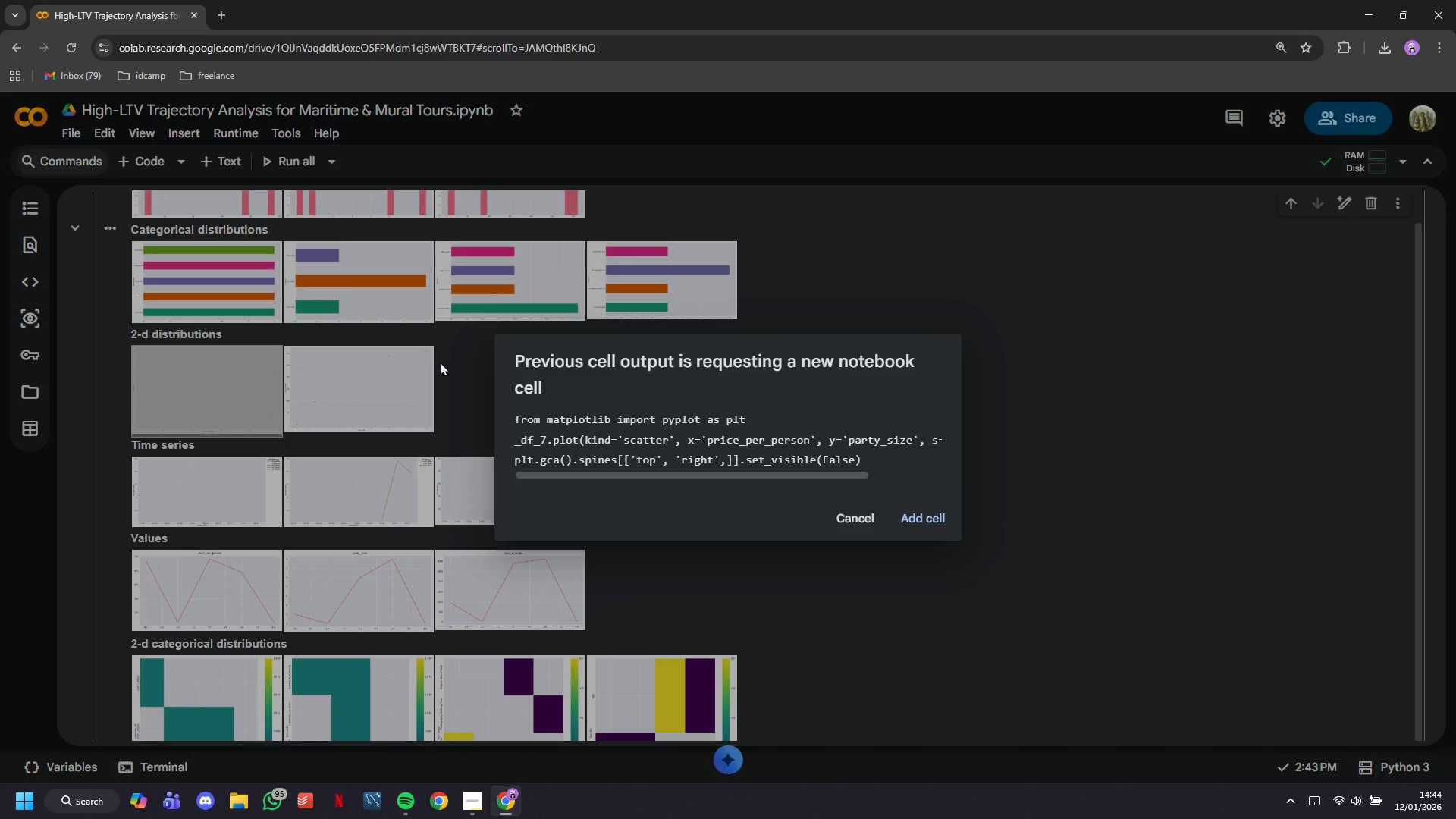 
left_click([853, 526])
 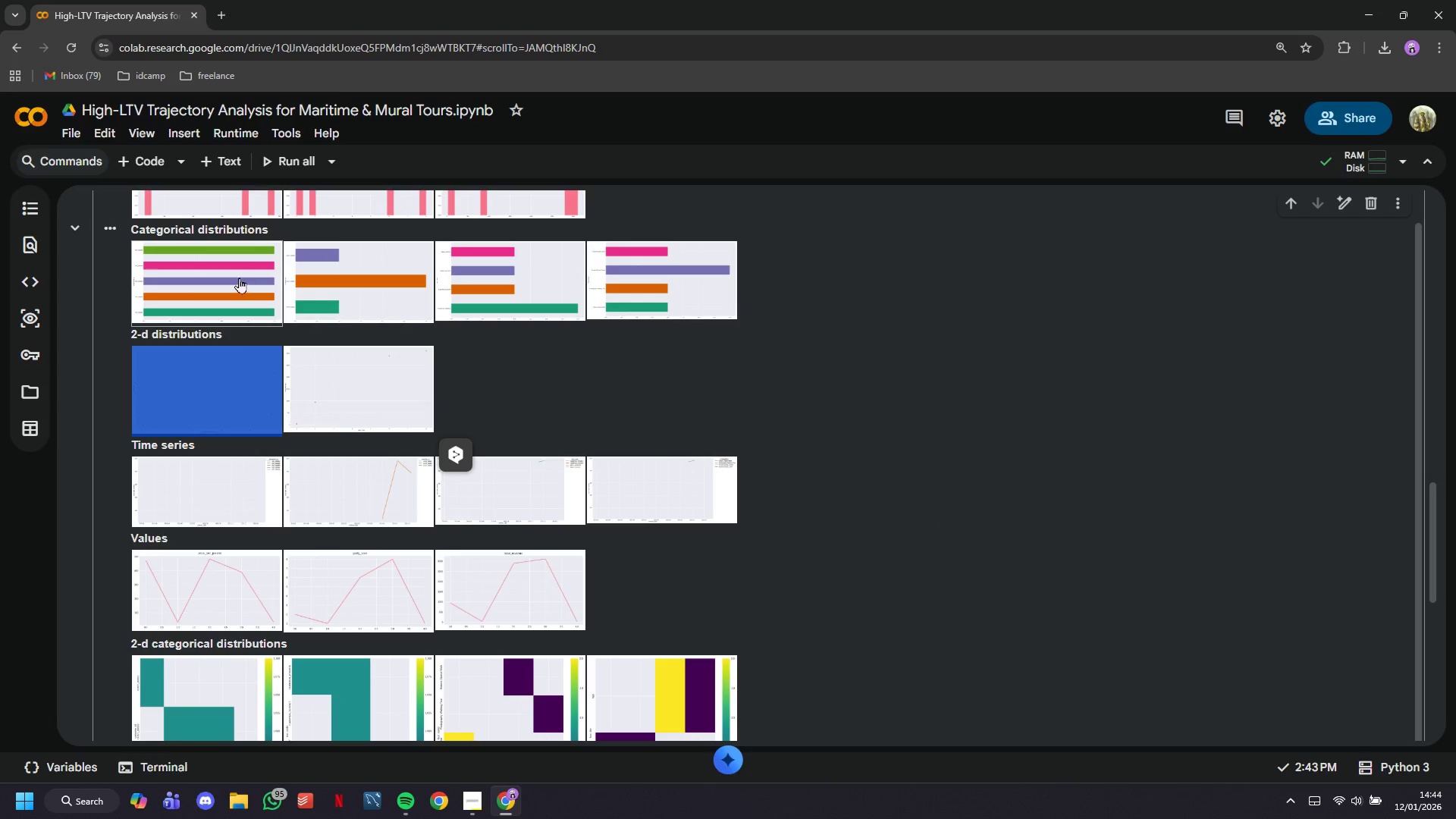 
left_click([237, 278])
 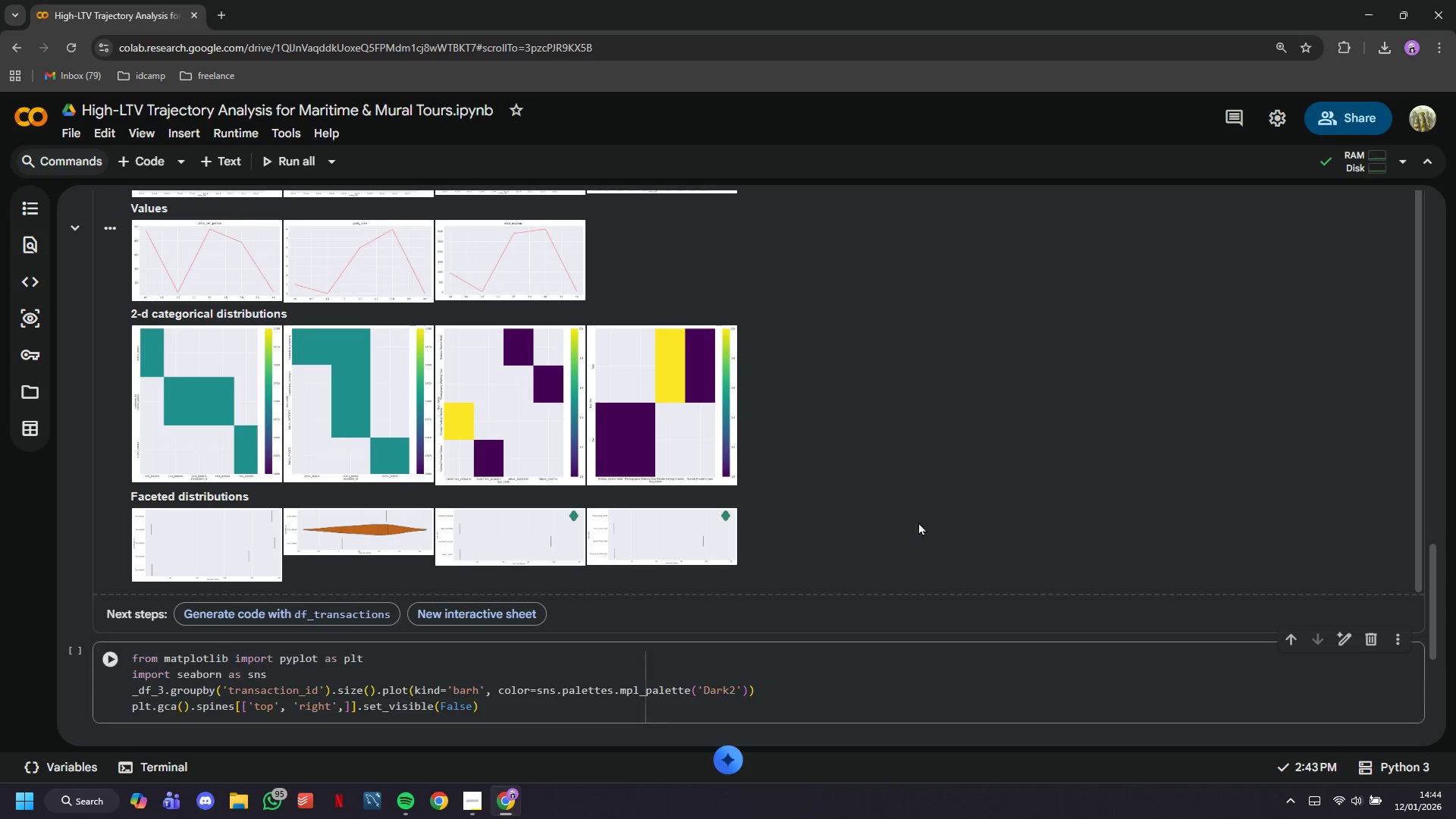 
scroll: coordinate [582, 532], scroll_direction: down, amount: 2.0
 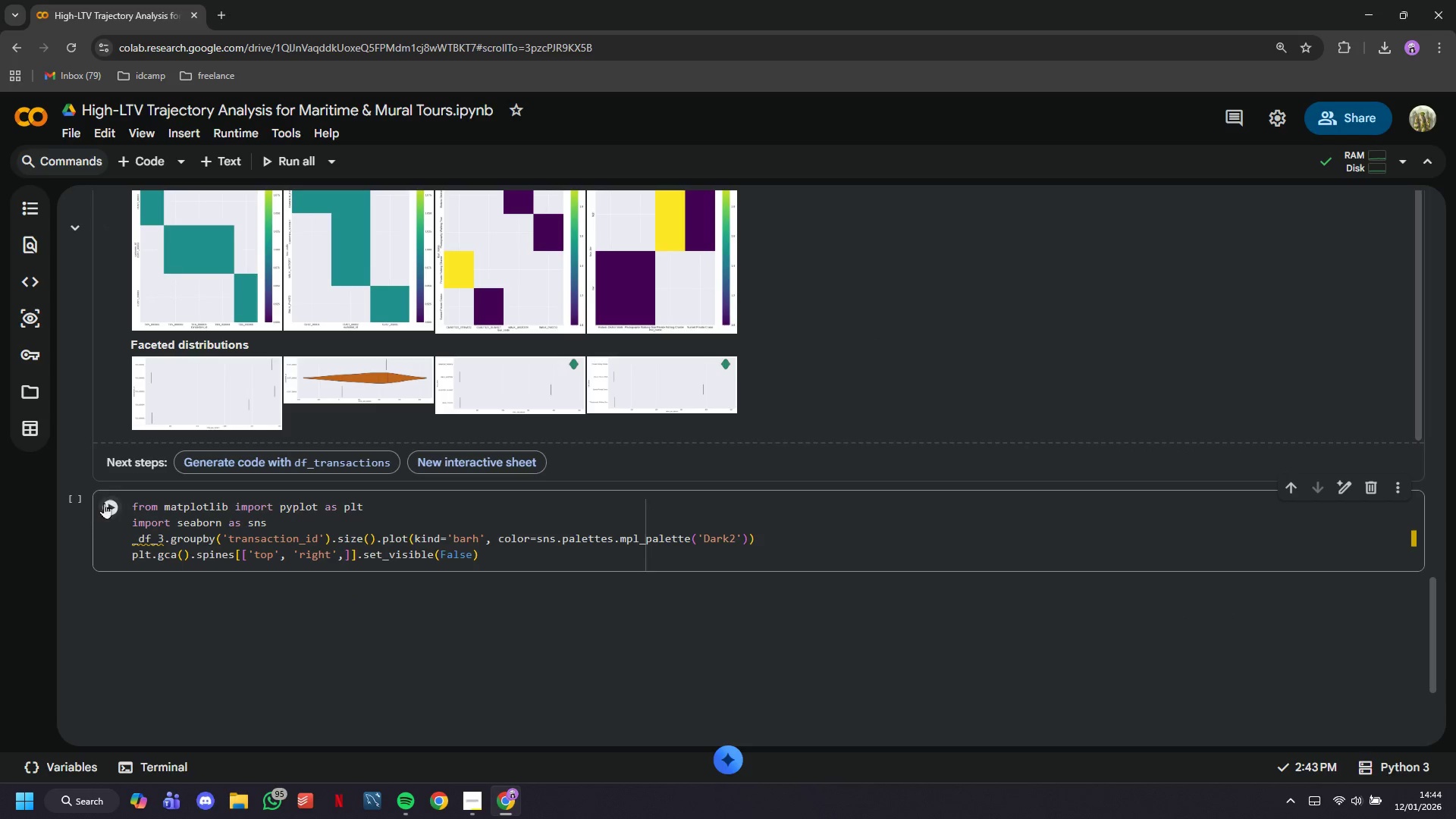 
left_click([109, 501])
 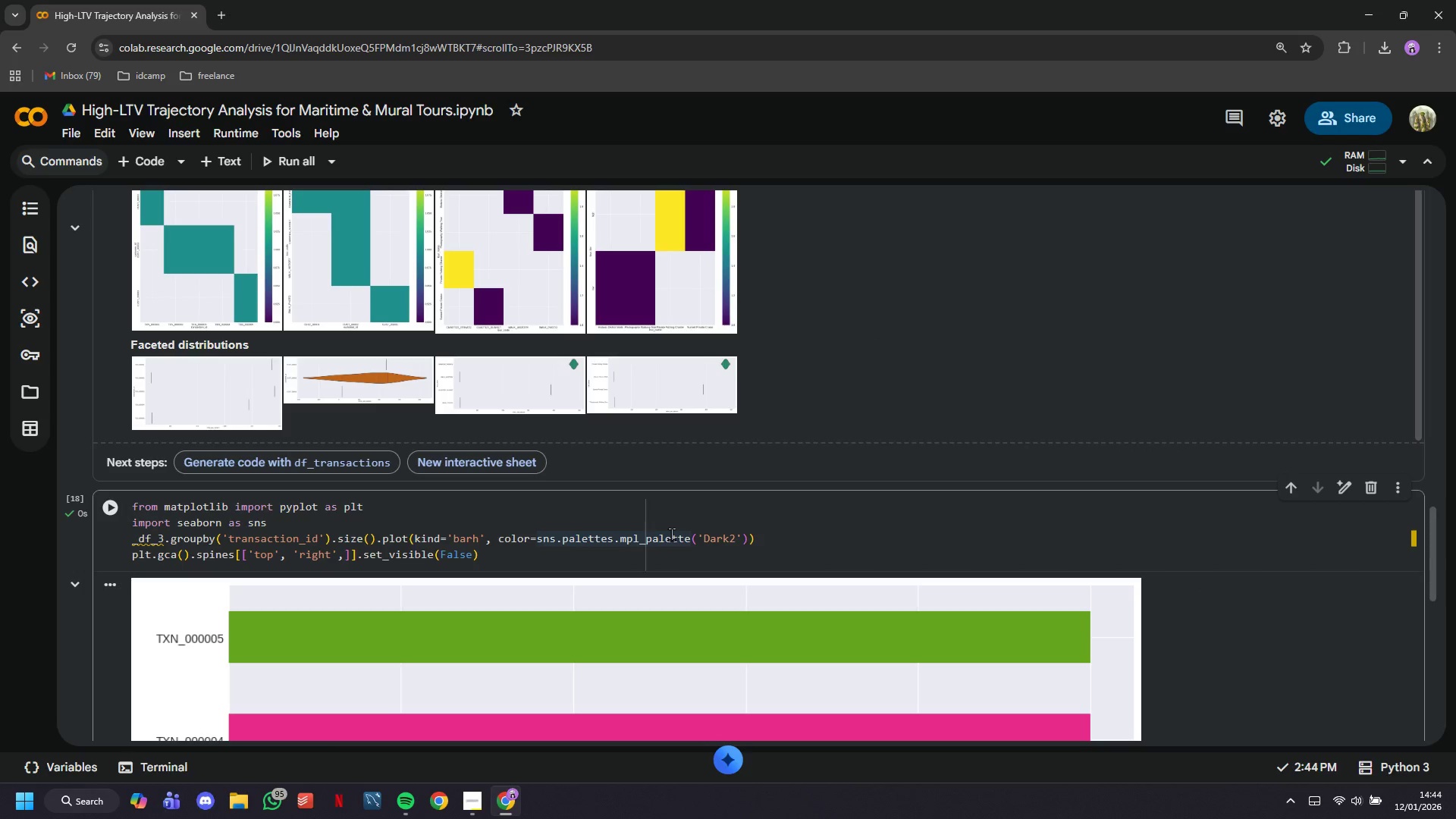 
scroll: coordinate [671, 534], scroll_direction: down, amount: 5.0
 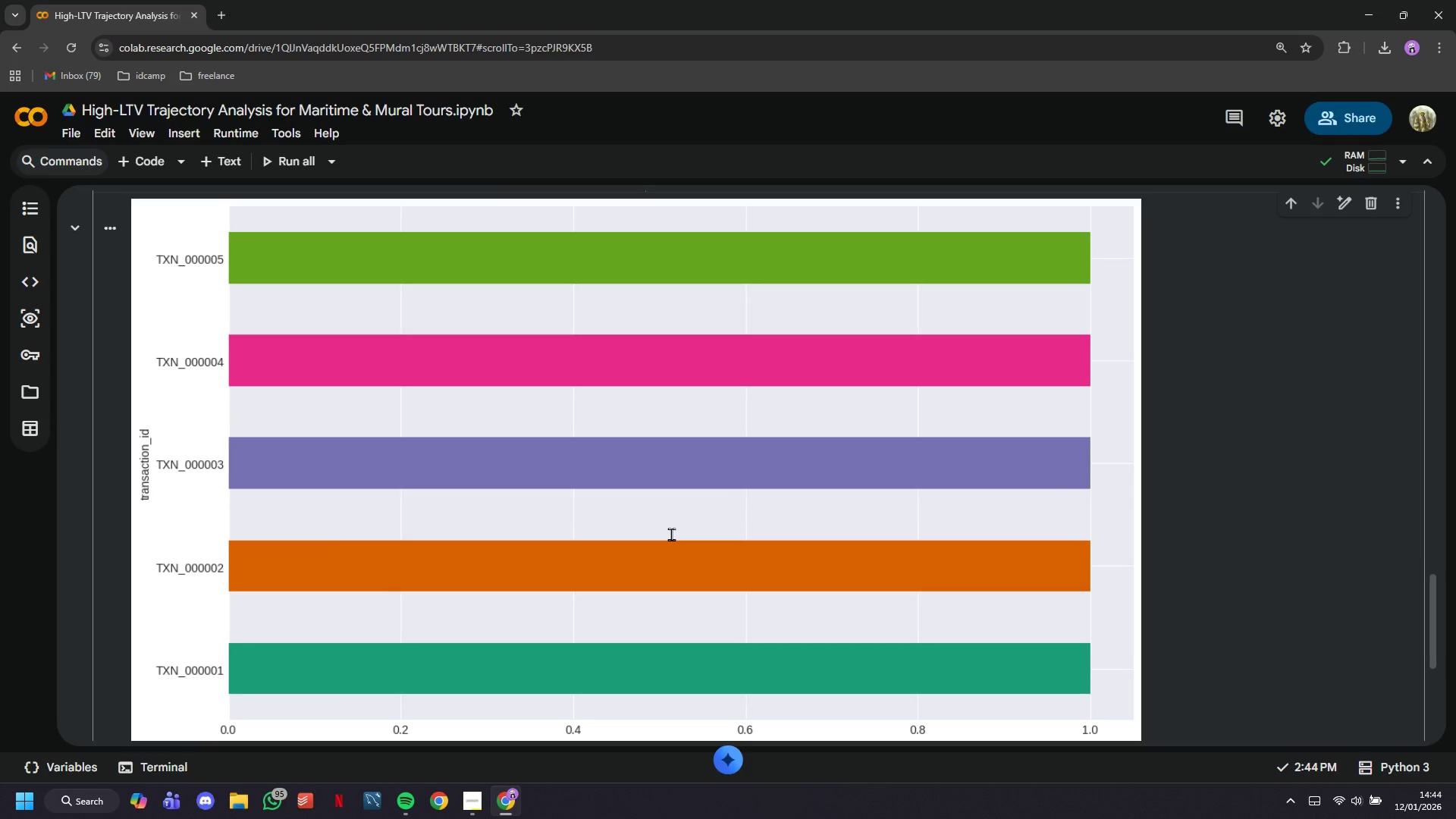 
scroll: coordinate [671, 534], scroll_direction: up, amount: 3.0
 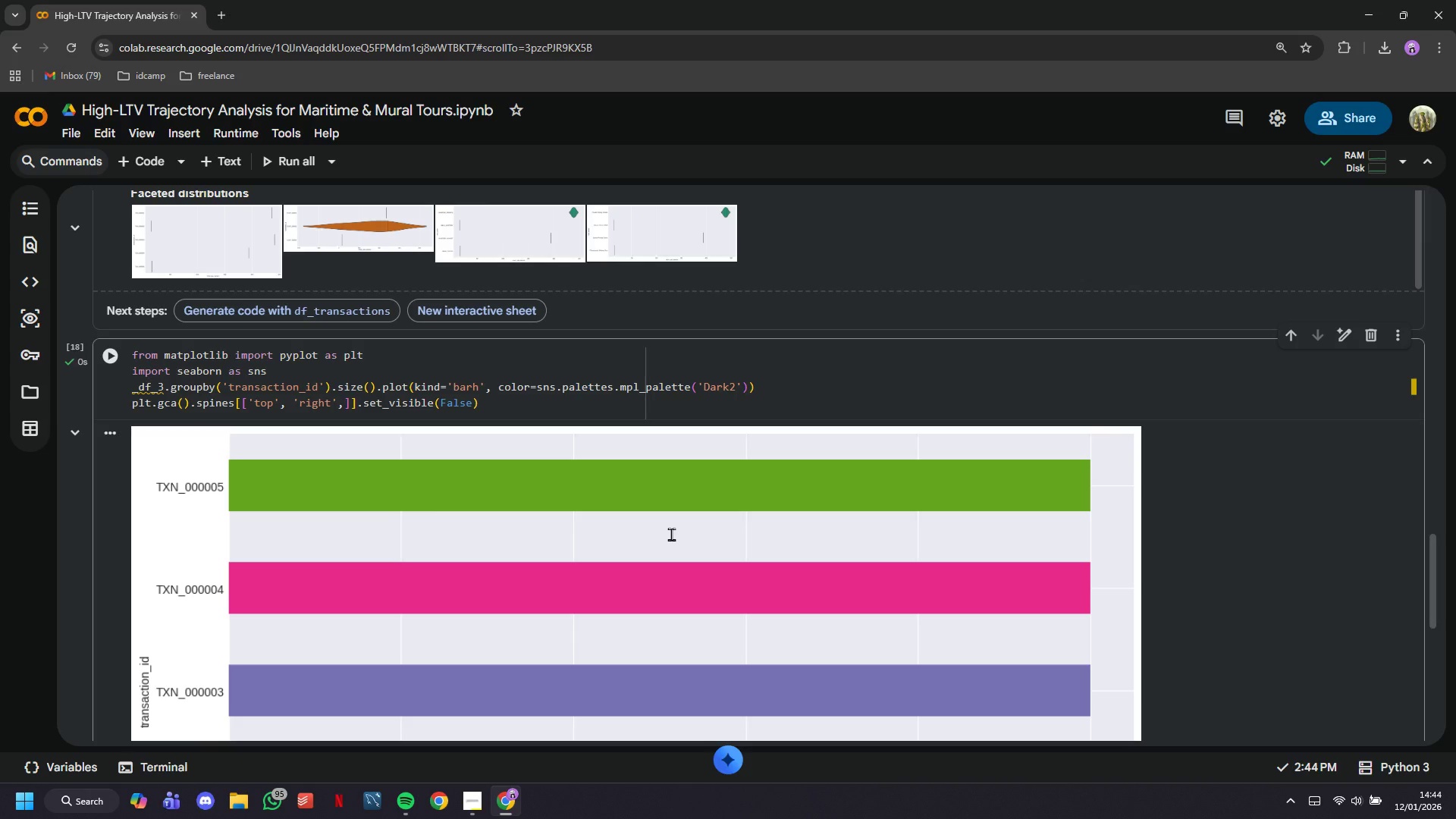 
wait(7.19)
 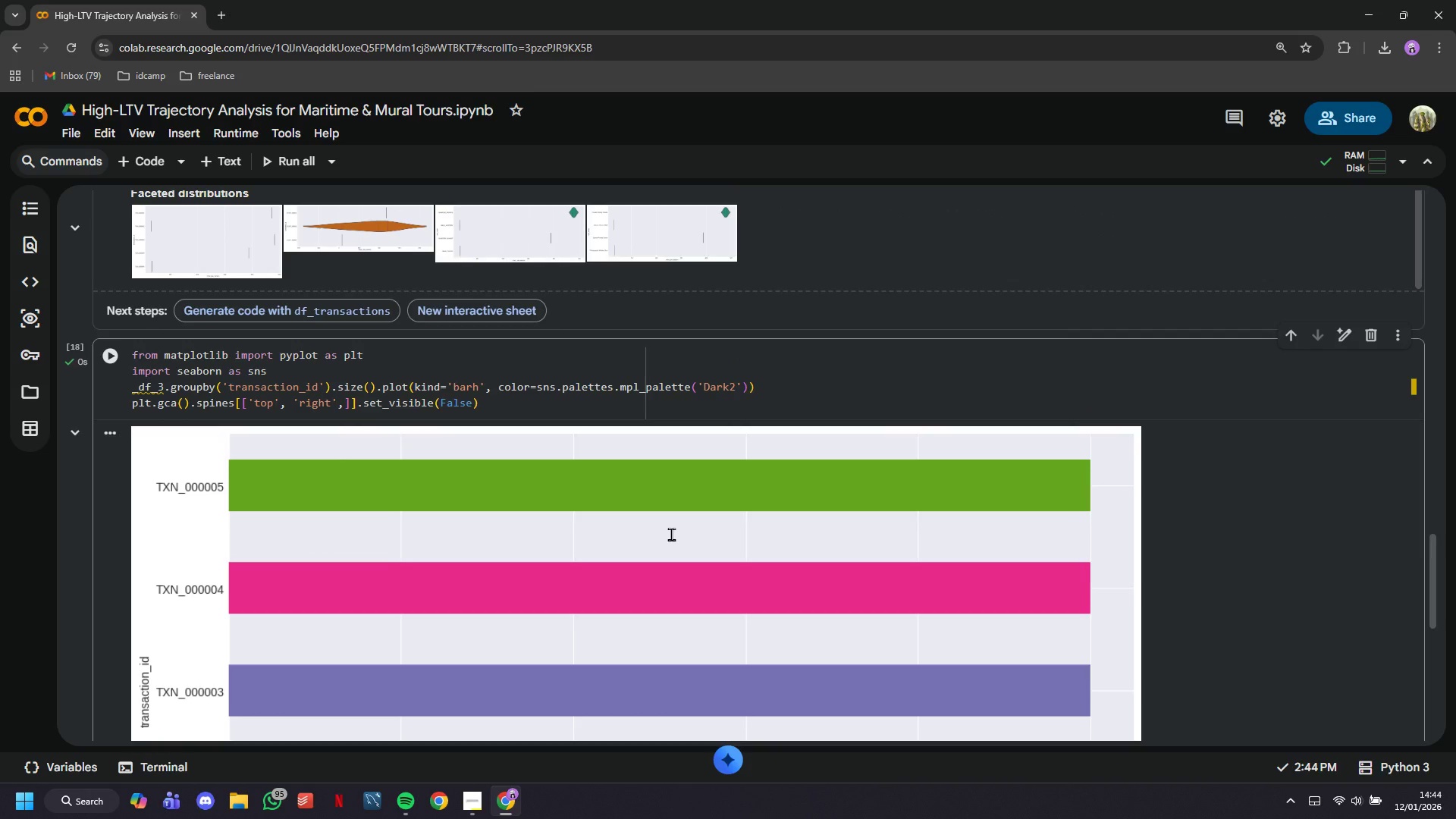 
scroll: coordinate [671, 540], scroll_direction: up, amount: 3.0
 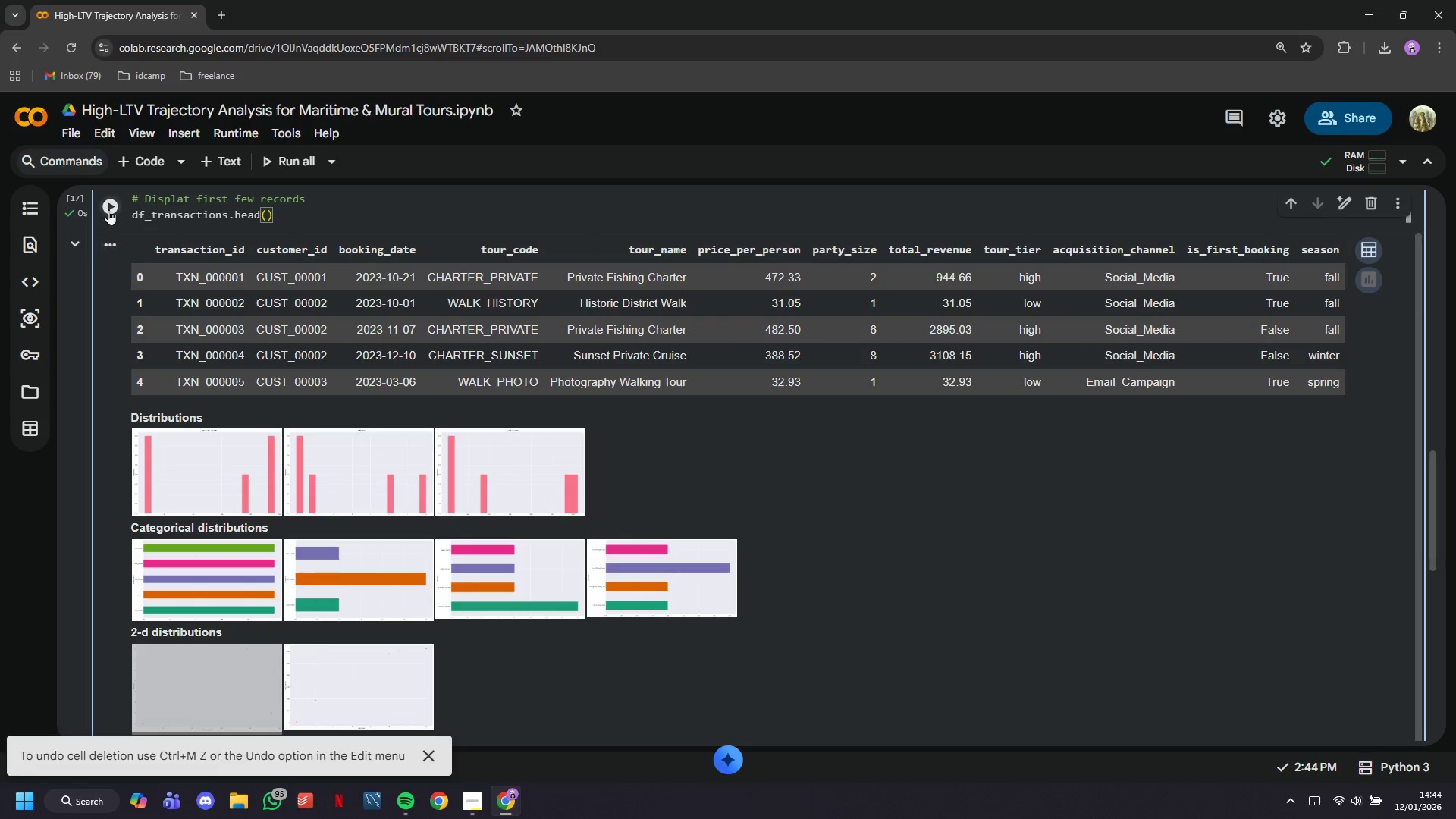 
left_click([104, 199])
 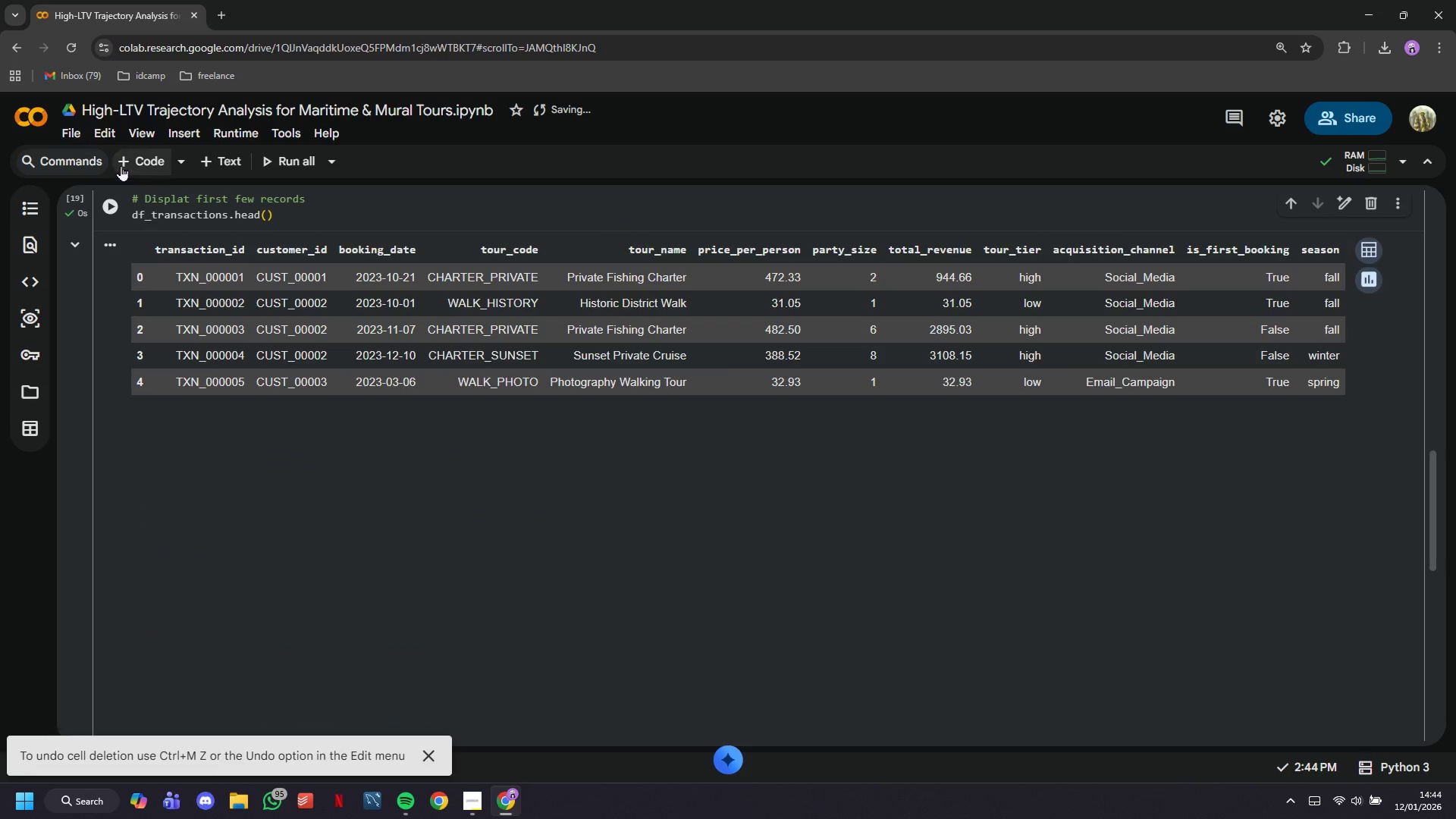 
left_click([120, 164])
 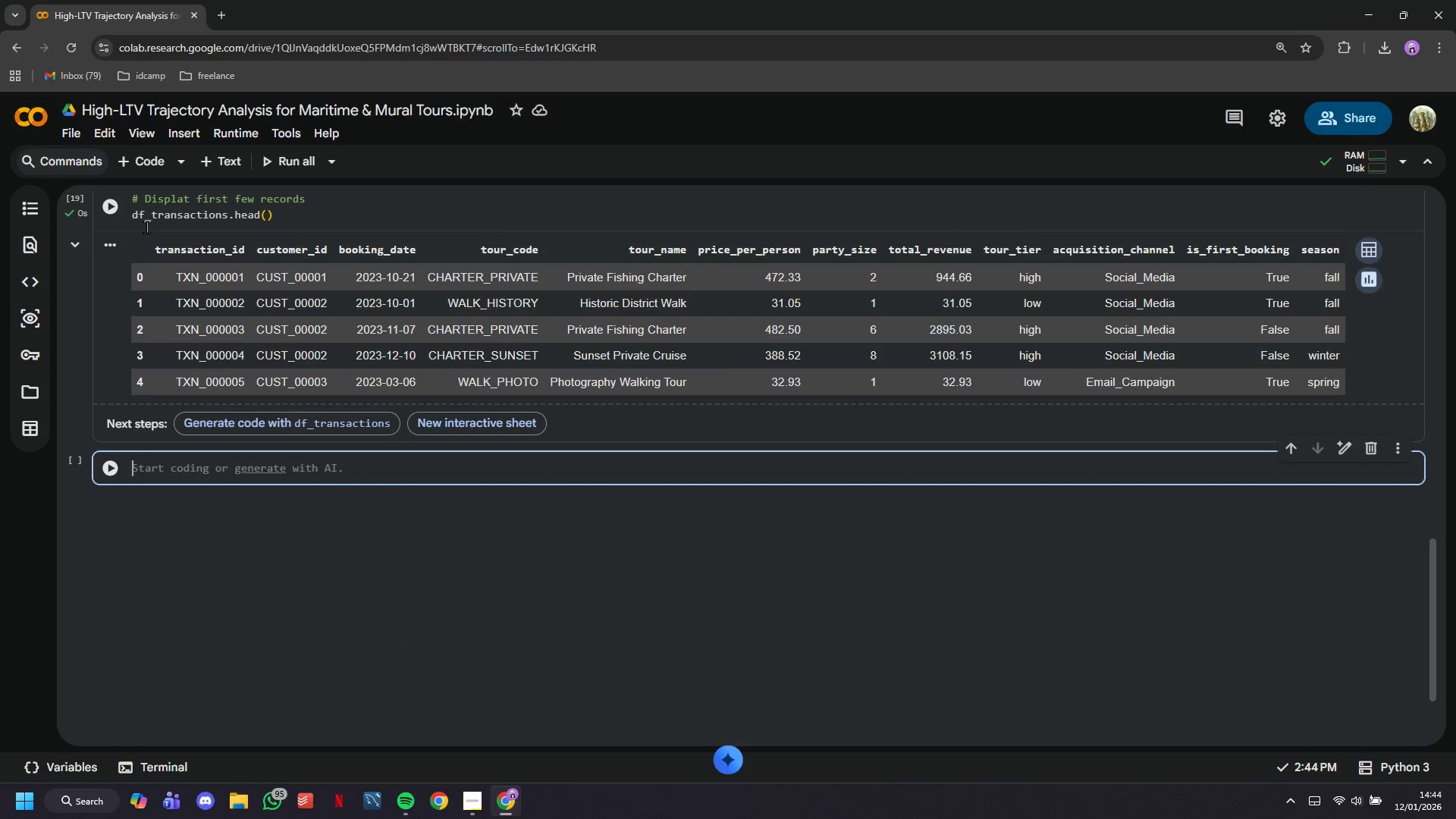 
type(df_)
 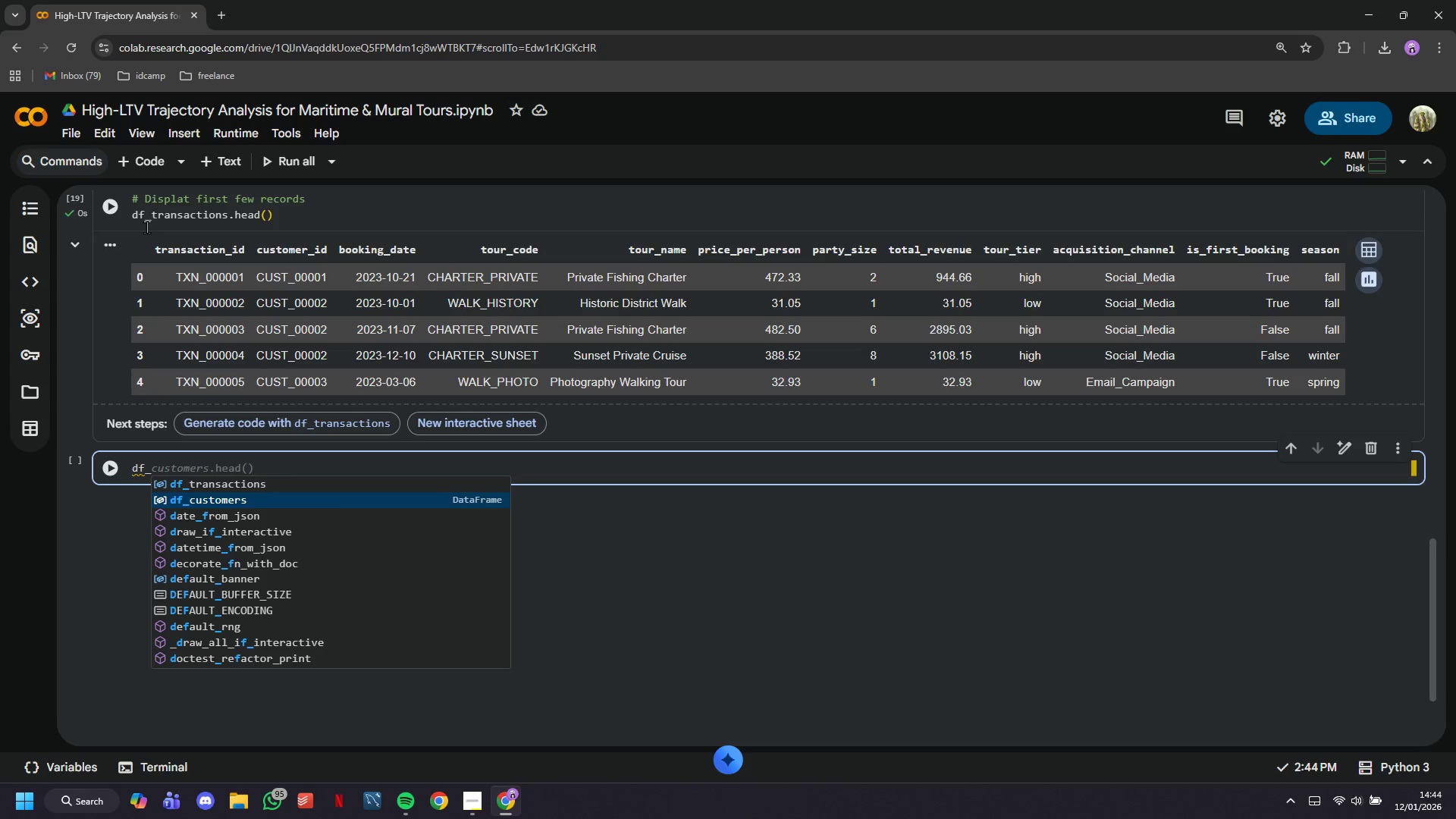 
left_click([275, 507])
 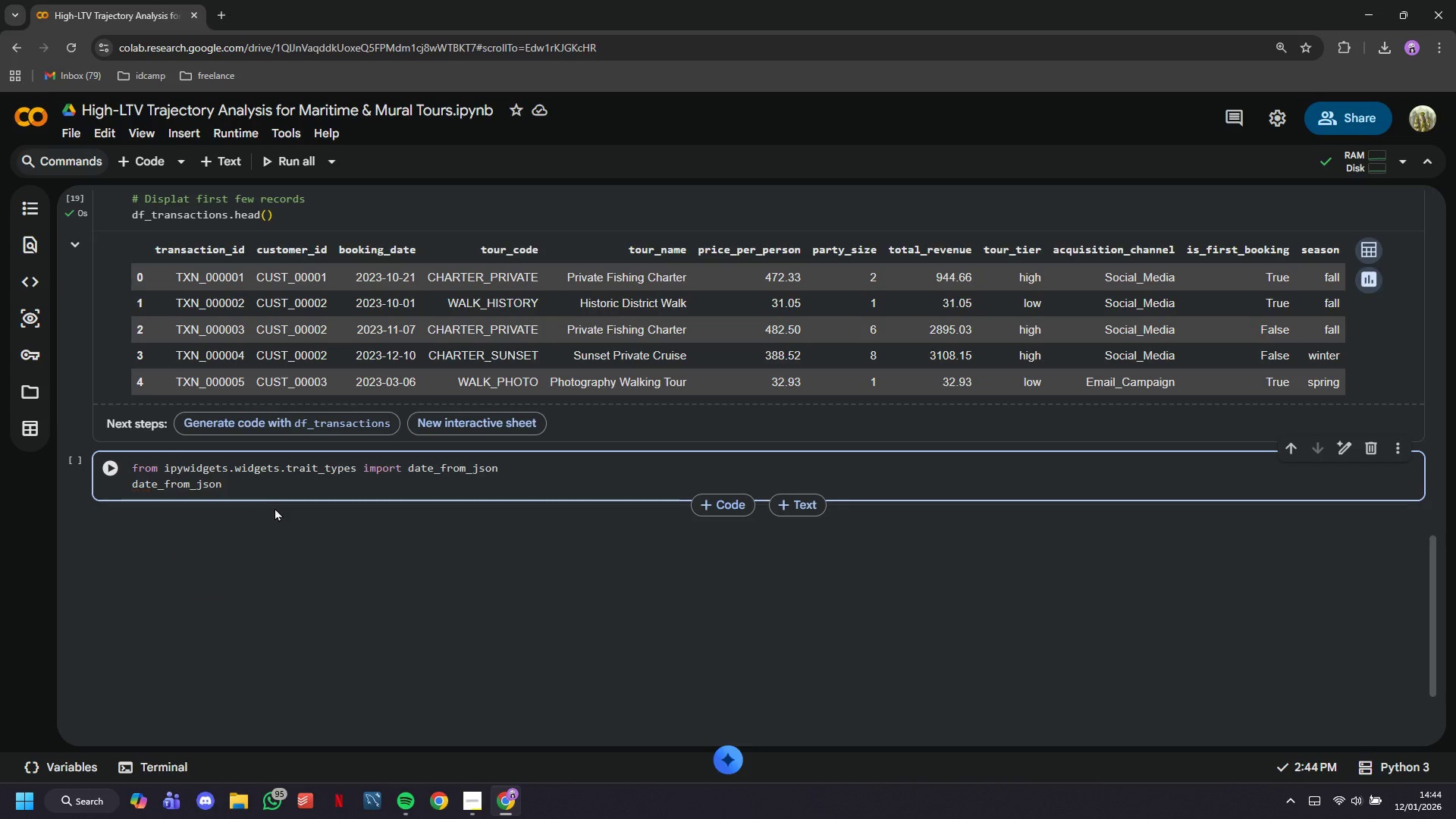 
key(Control+Shift+Z)
 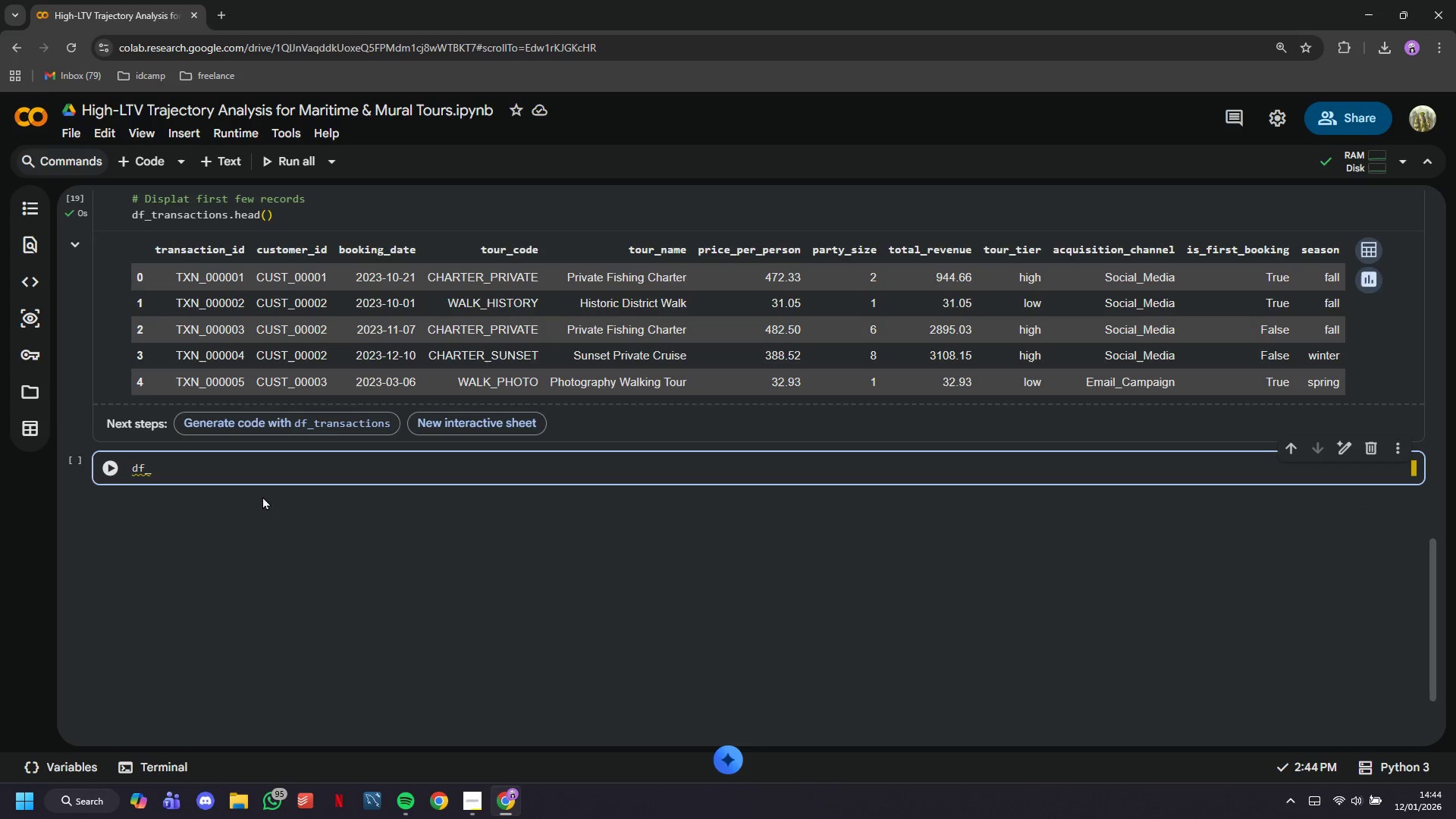 
type(CUSTOMERS>HEAD()
 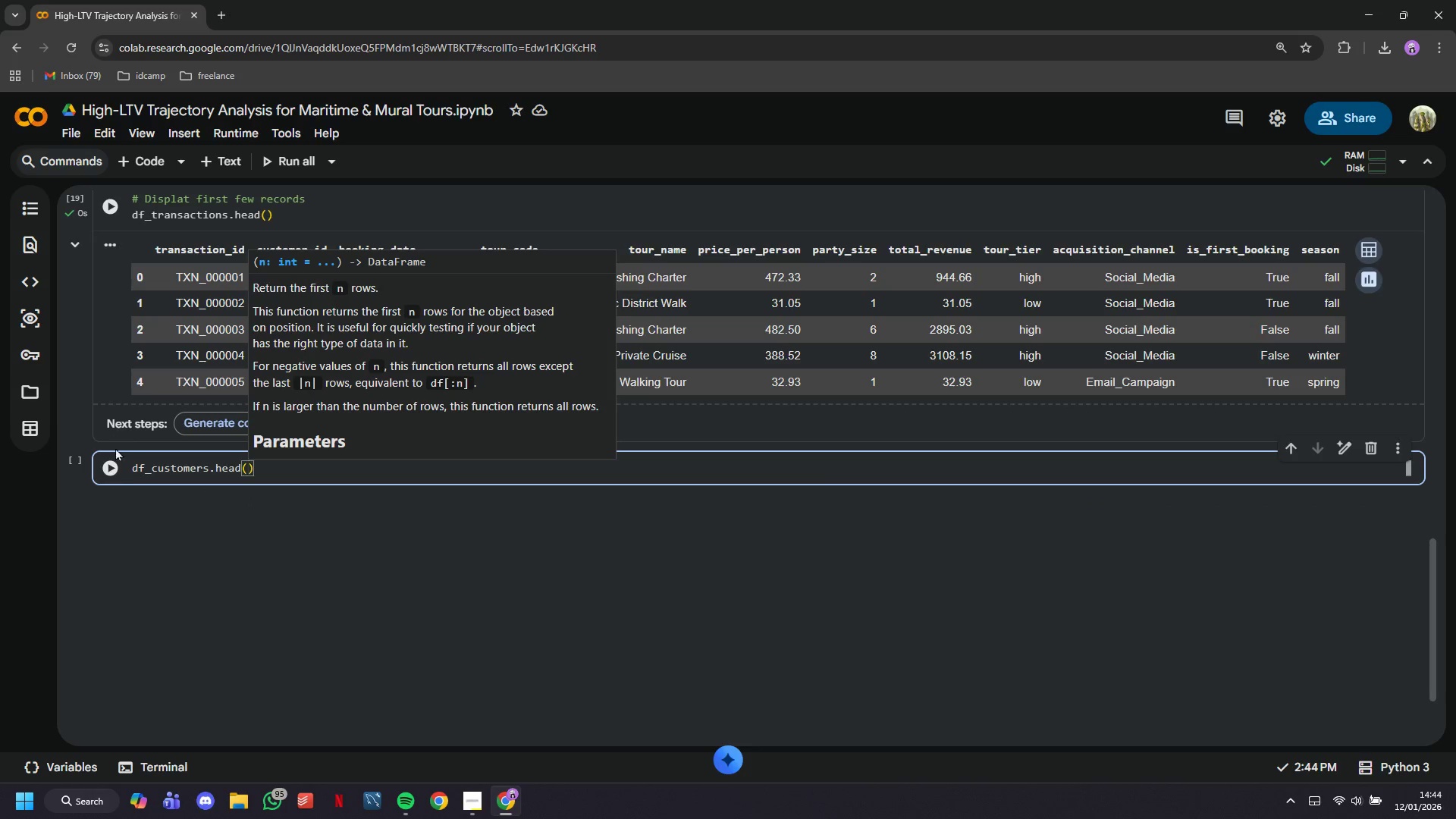 
left_click([117, 458])
 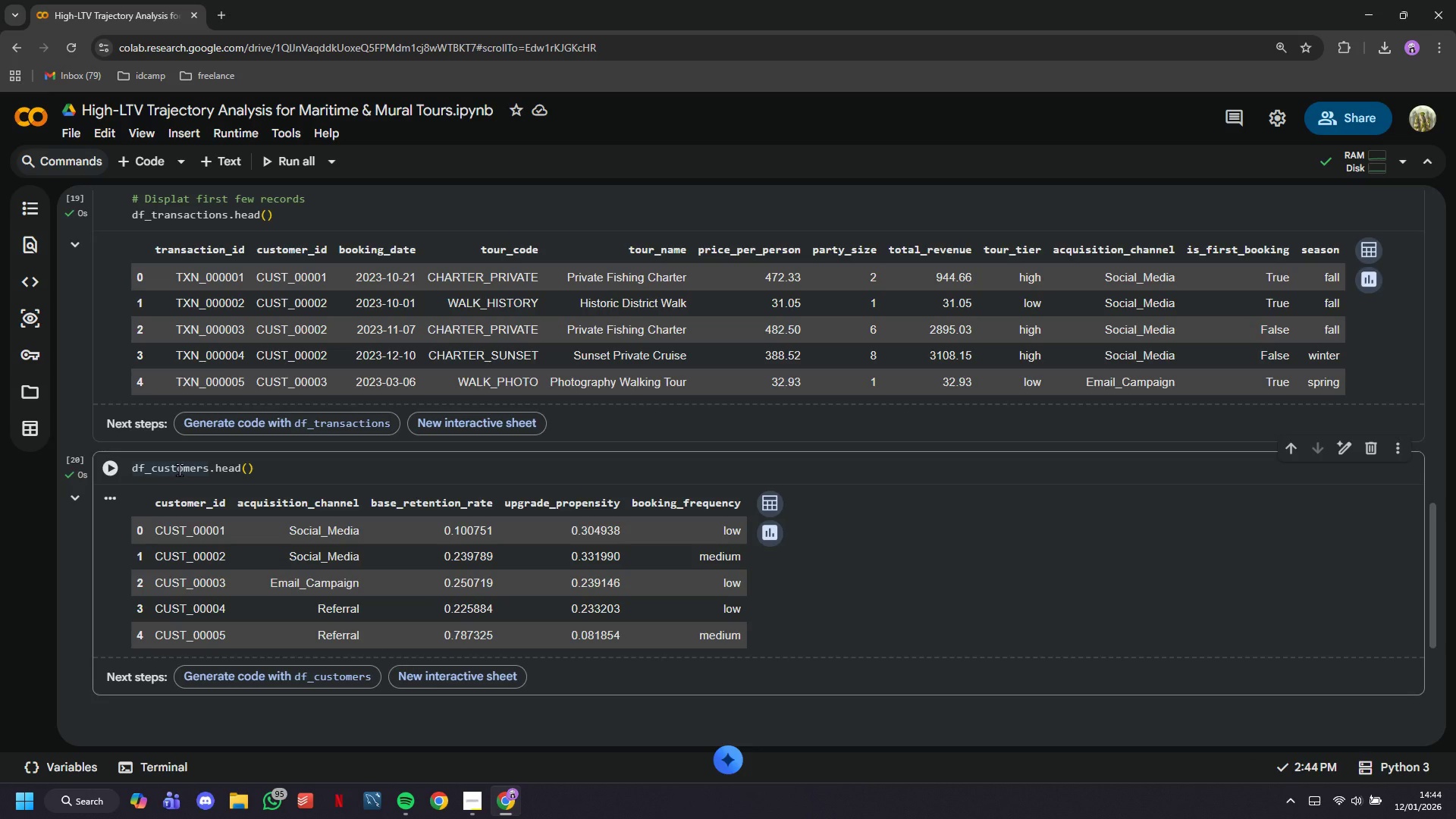 
wait(7.14)
 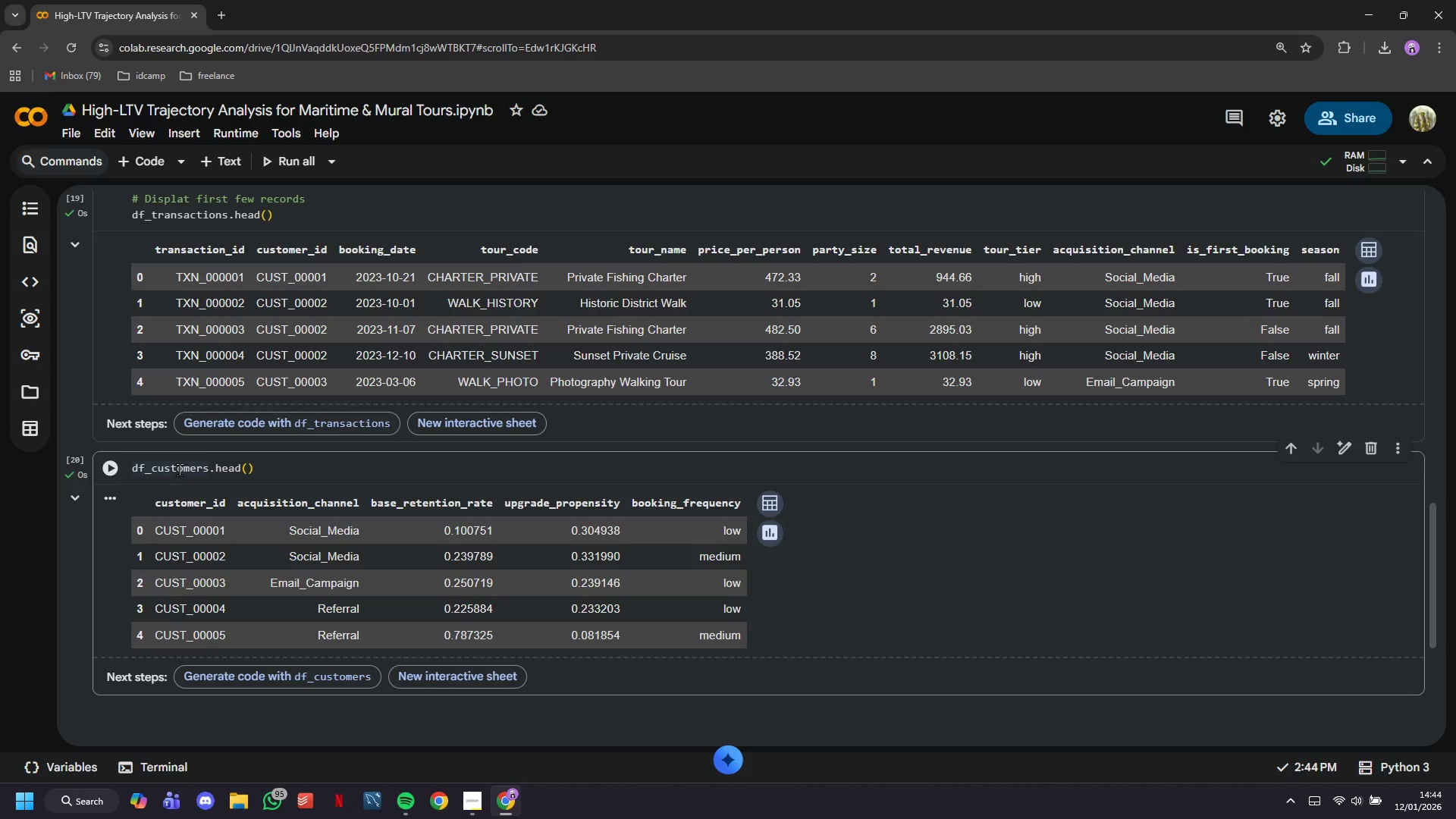 
left_click([134, 160])
 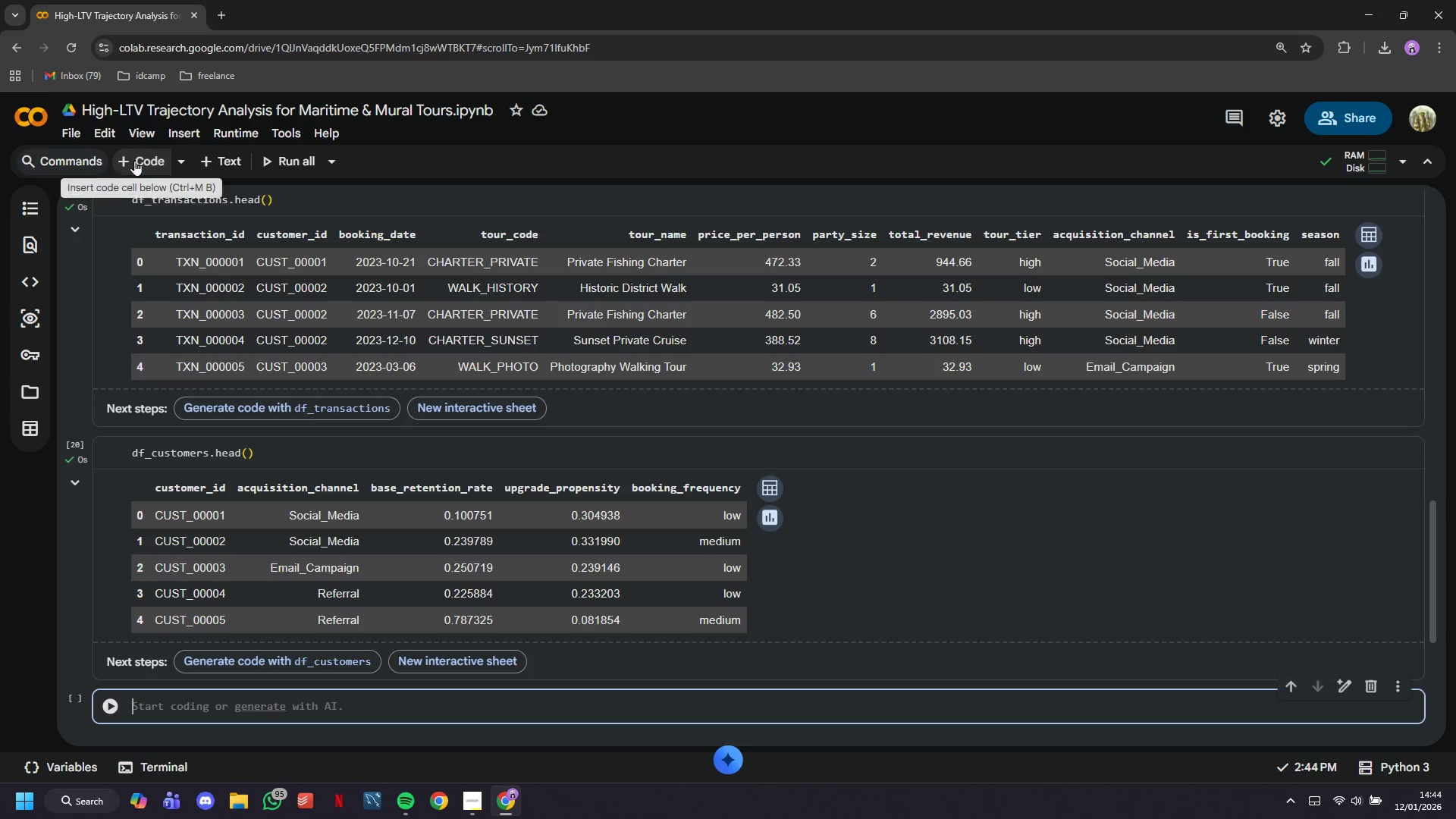 
type(print("Data Schema)
 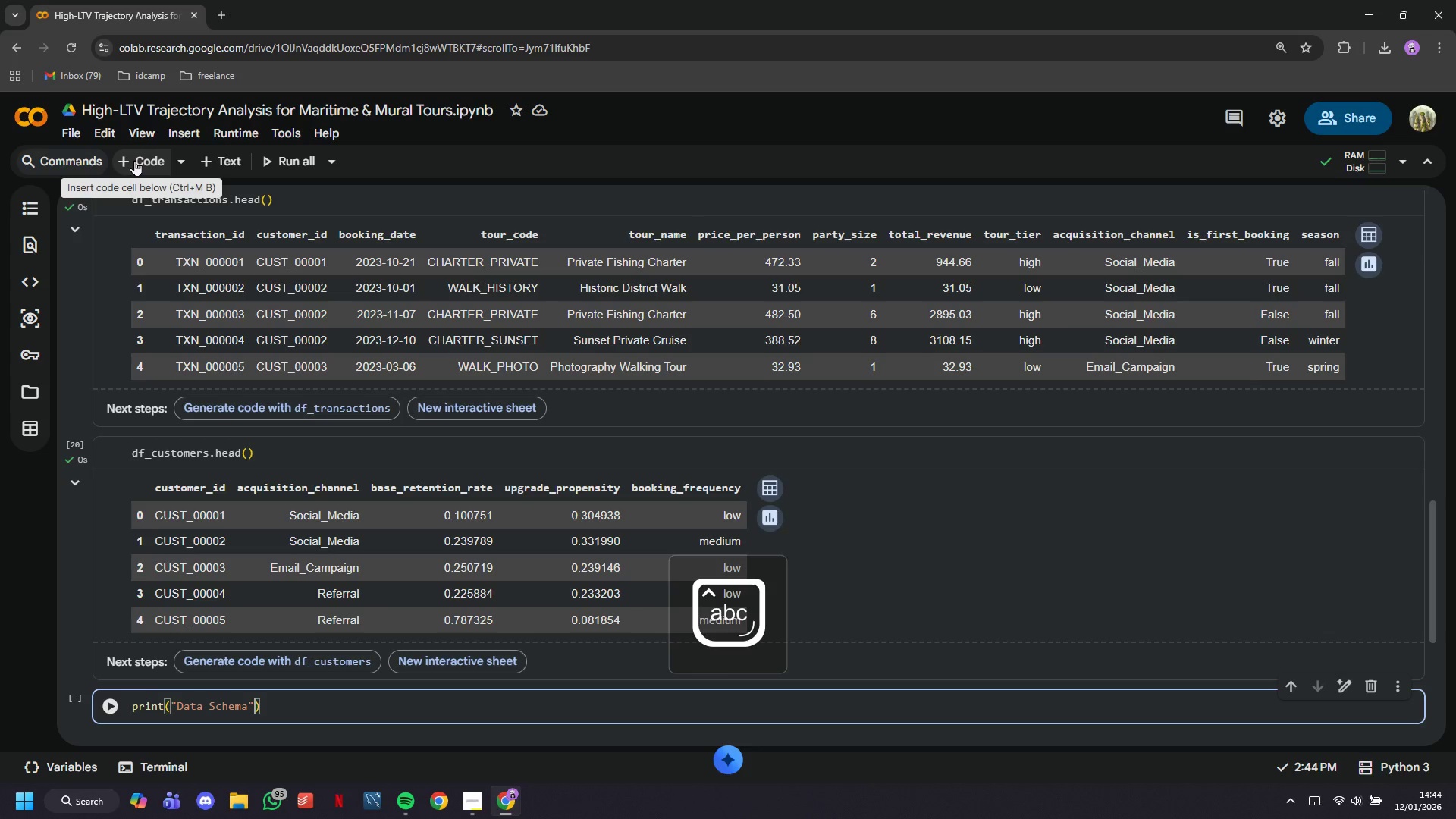 
 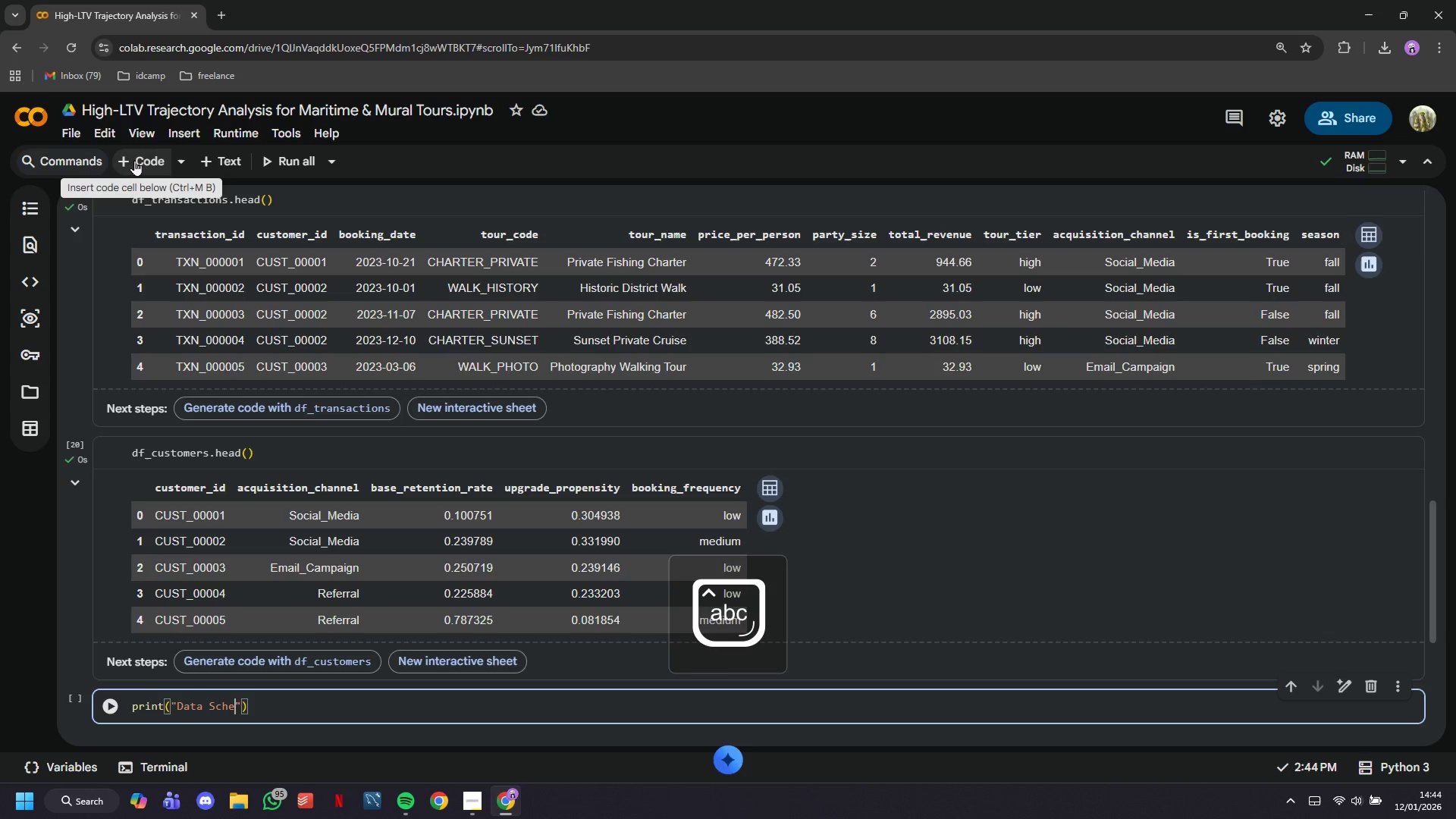 
key(ArrowRight)
 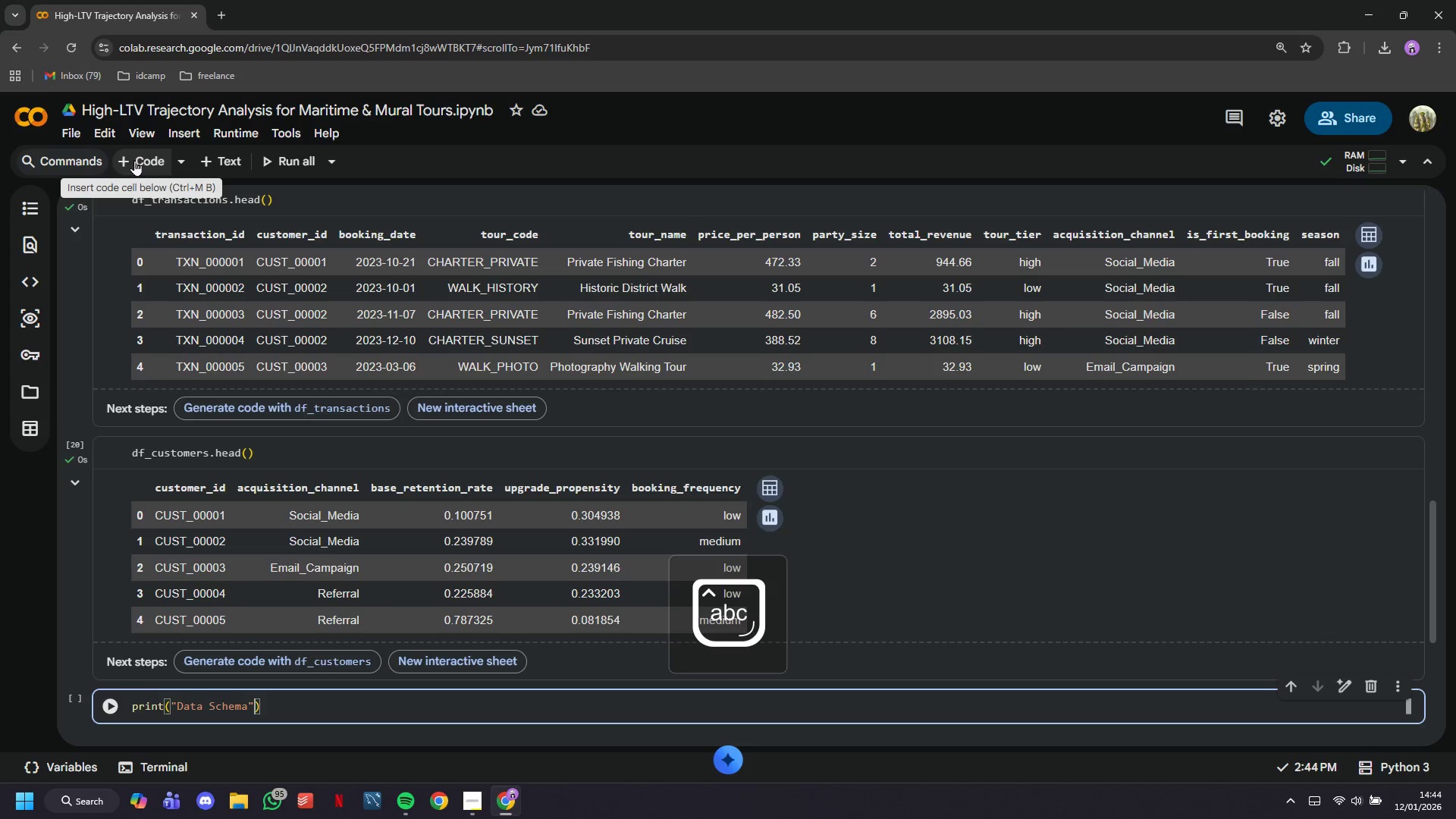 
key(ArrowRight)
 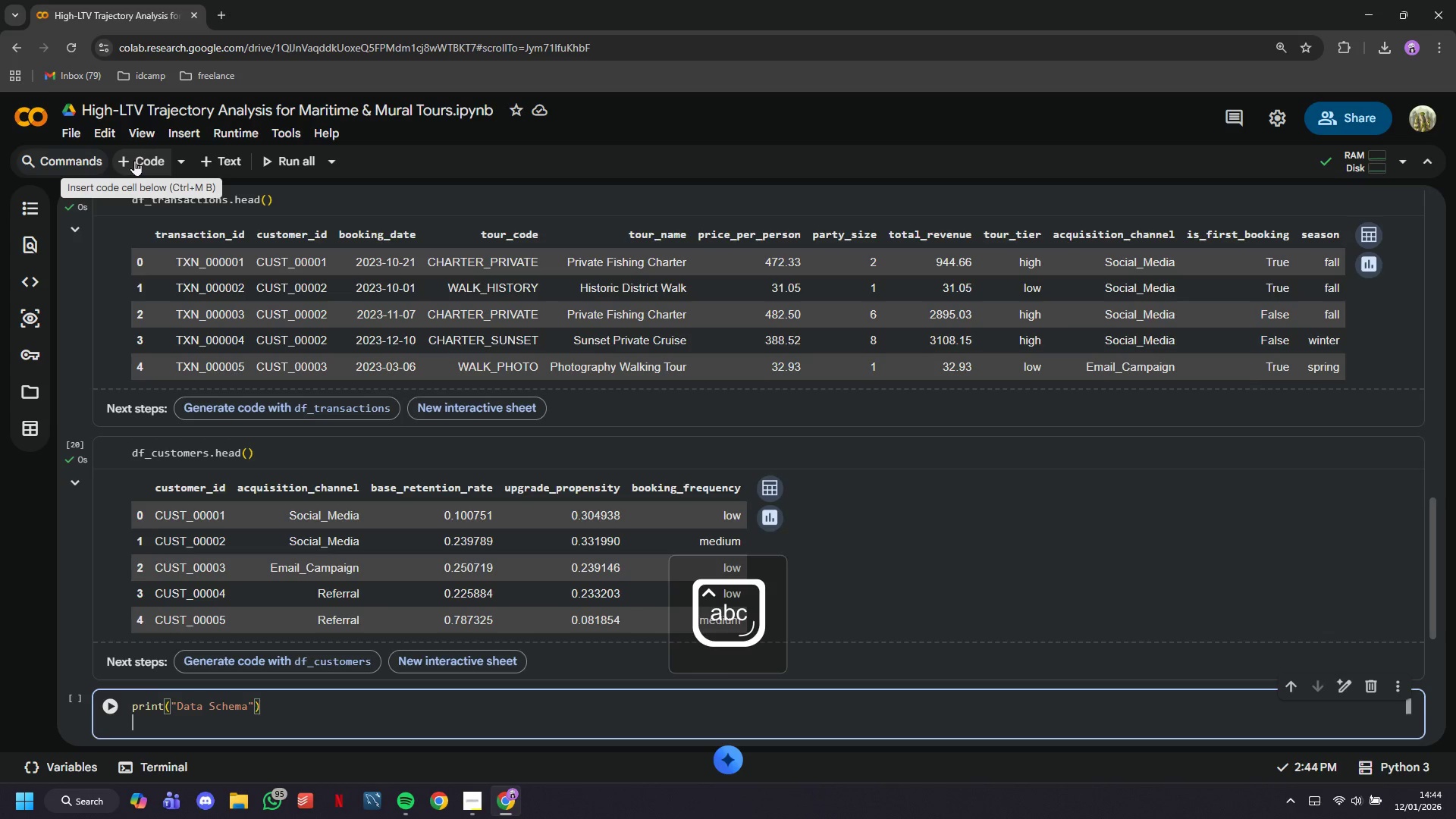 
key(Enter)
 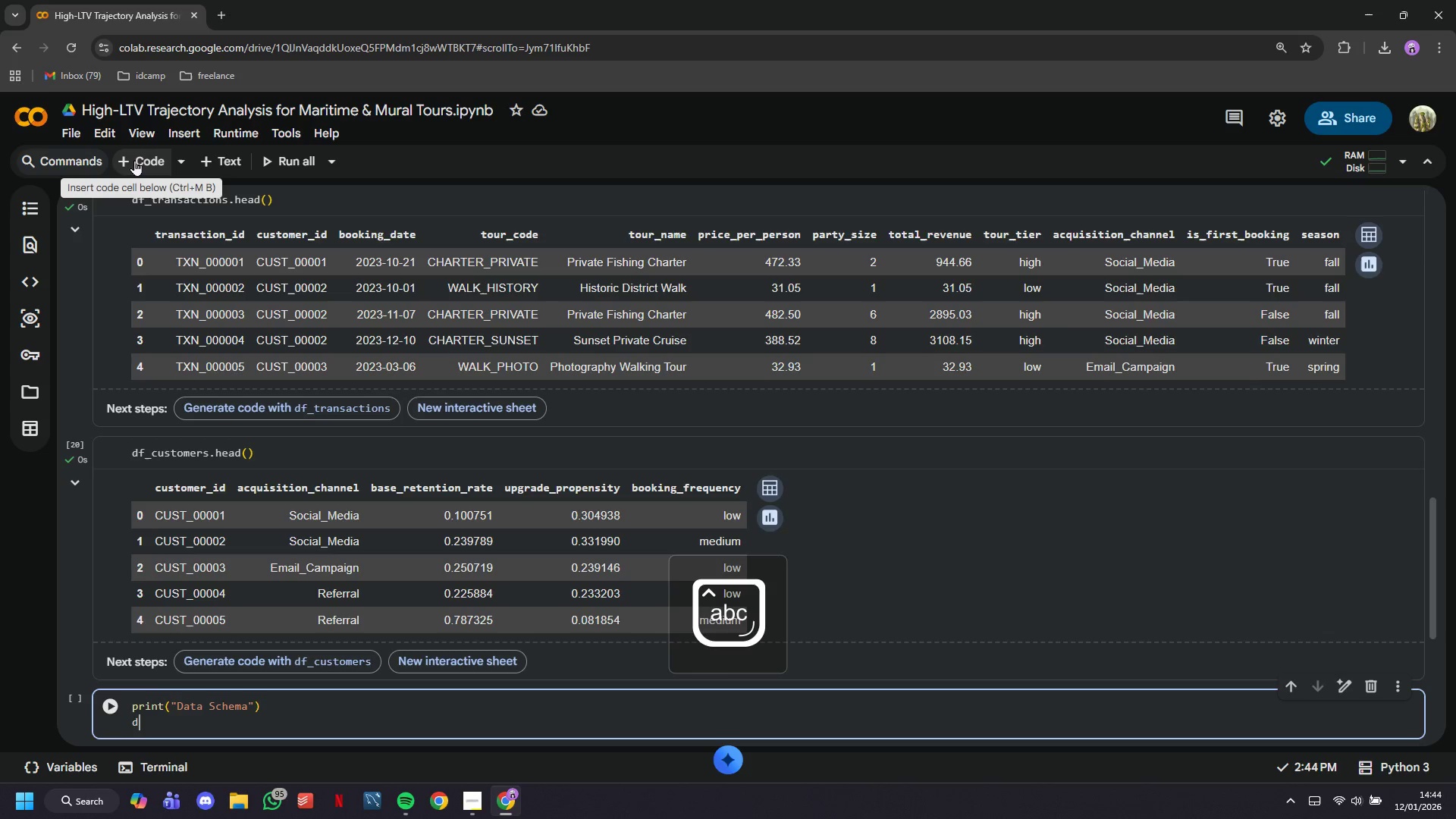 
type(df_)
 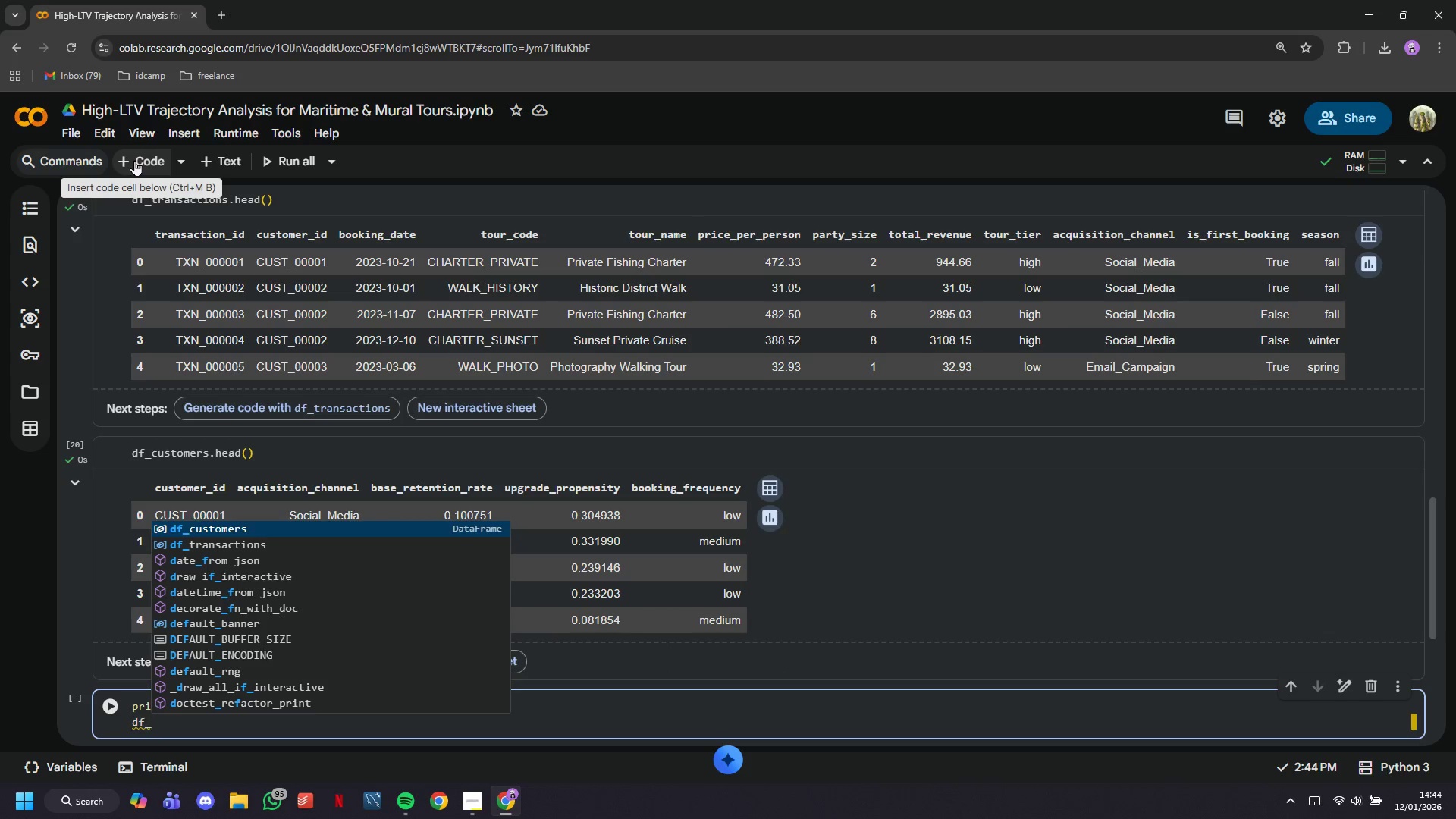 
key(ArrowDown)
 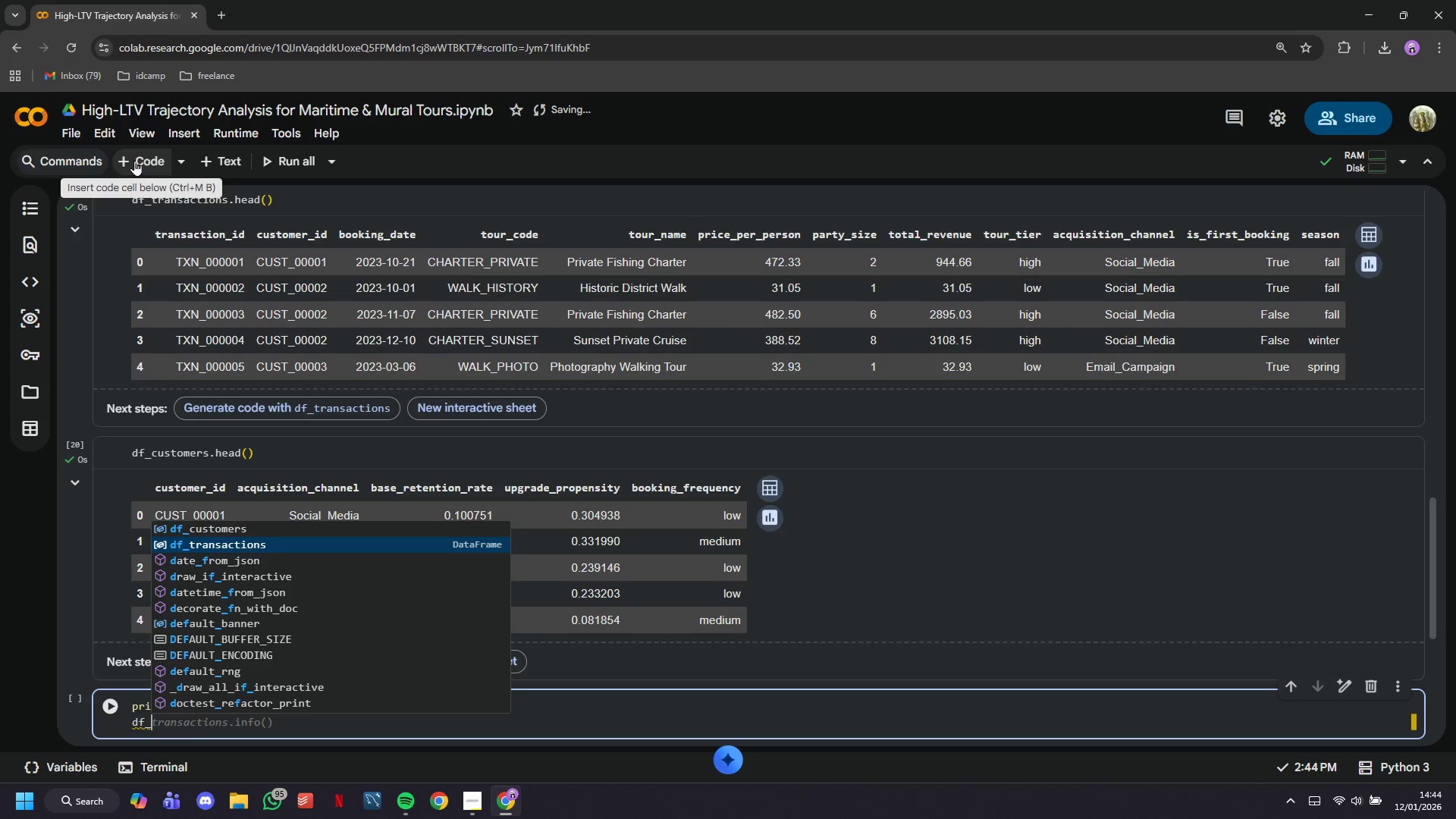 
key(Enter)
 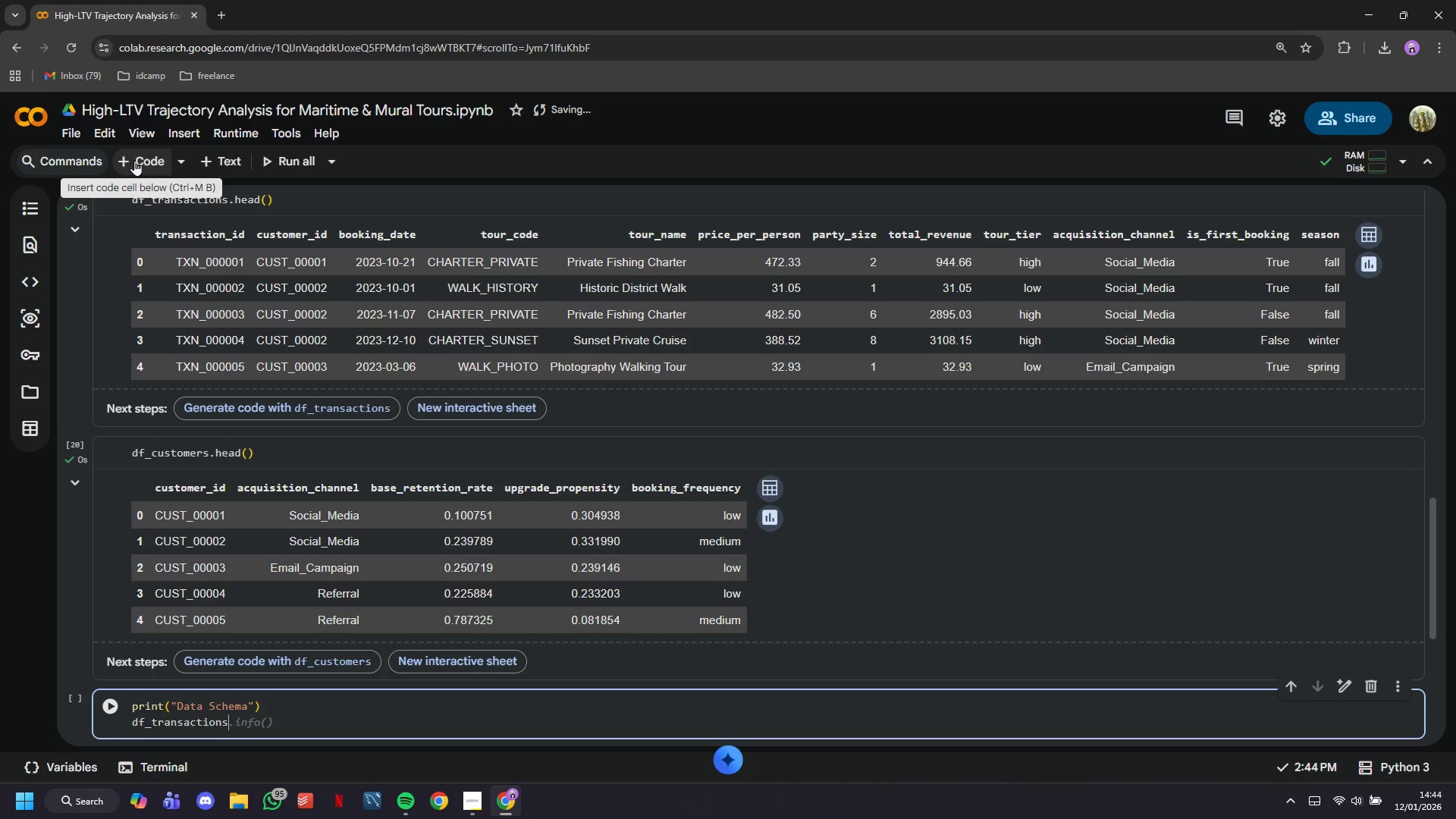 
type(.innf)
key(Backspace)
key(Backspace)
type(fo()
 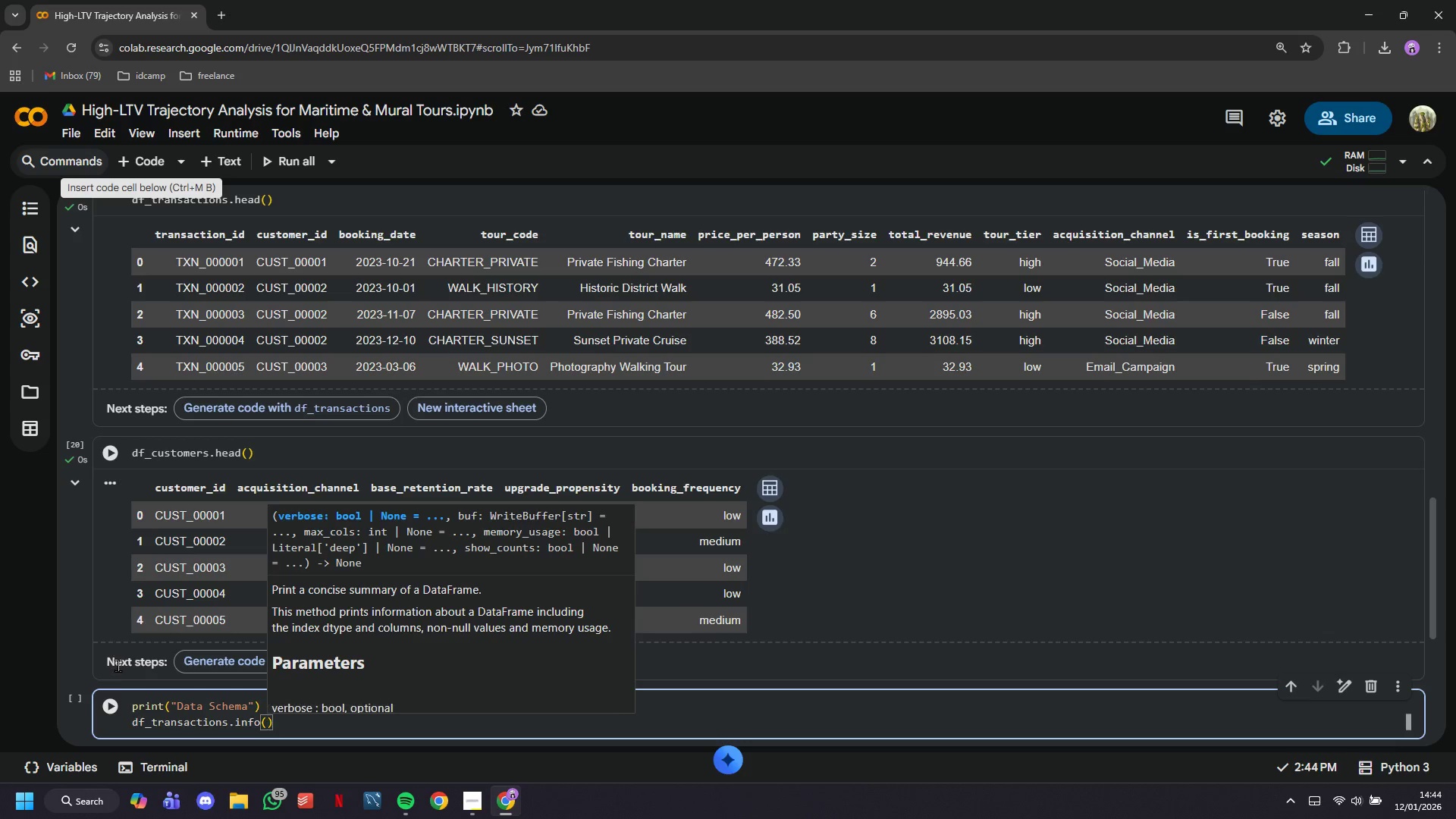 
left_click([111, 707])
 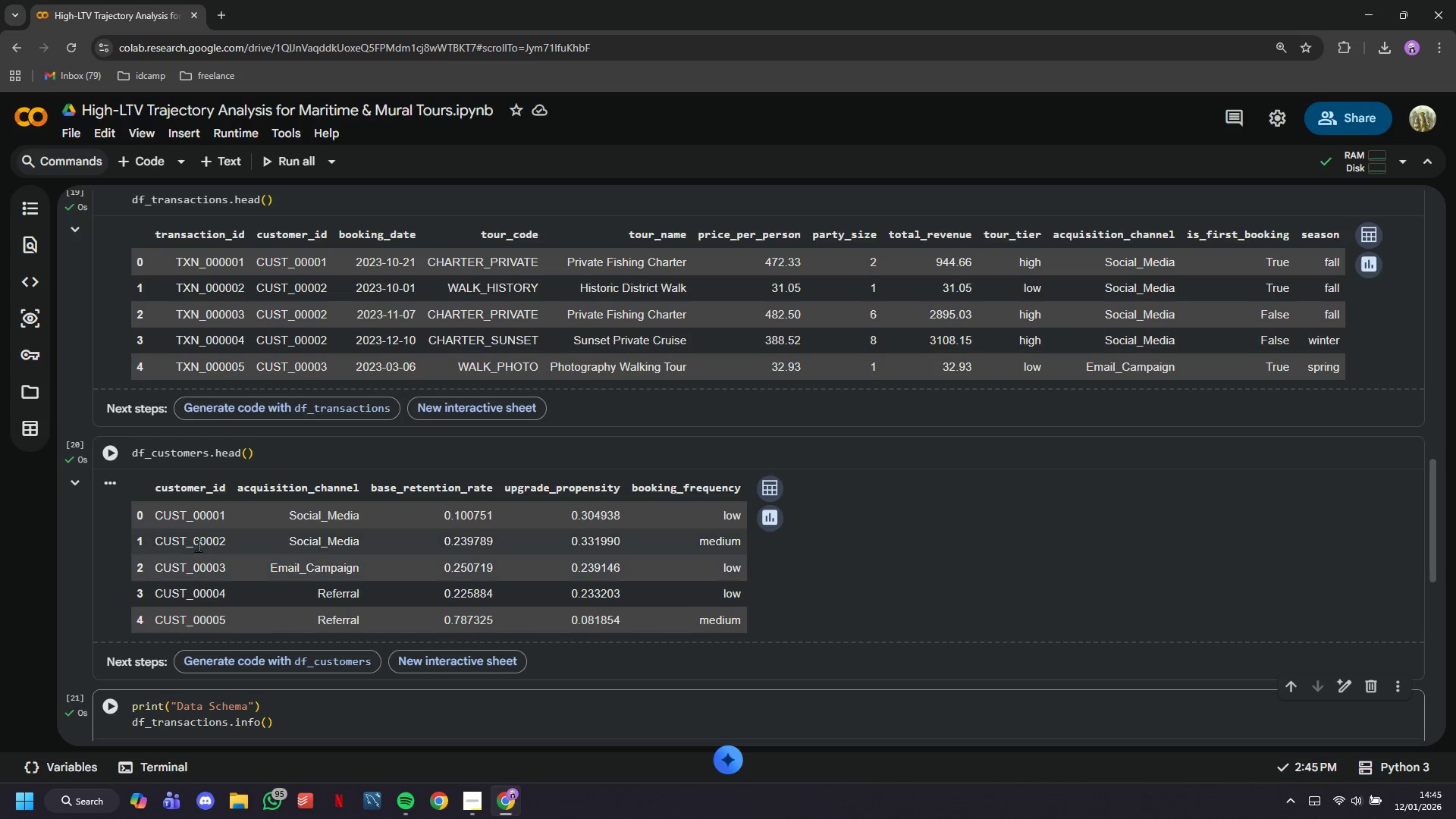 
scroll: coordinate [199, 542], scroll_direction: down, amount: 5.0
 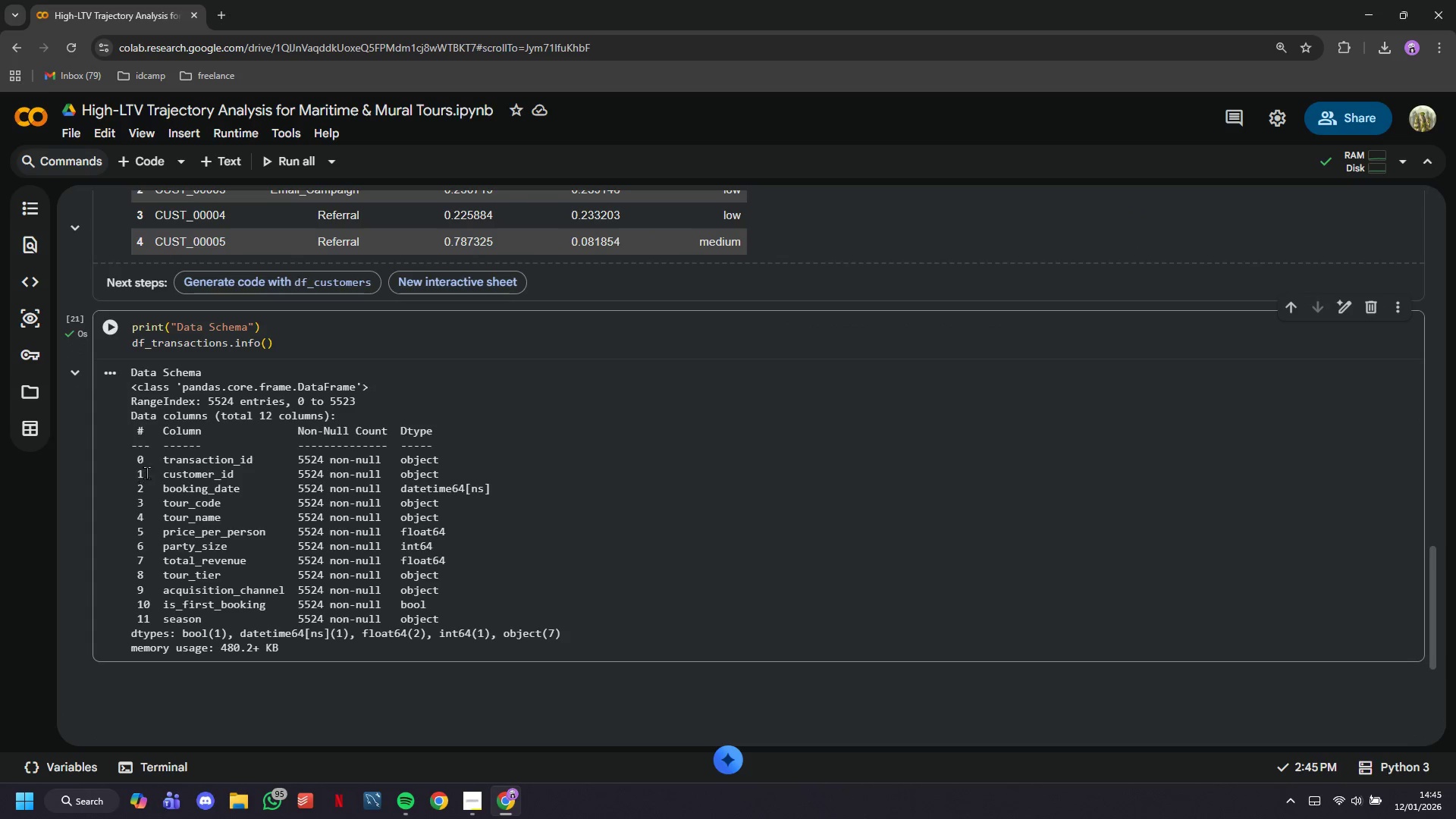 
left_click_drag(start_coordinate=[156, 465], to_coordinate=[485, 478])
 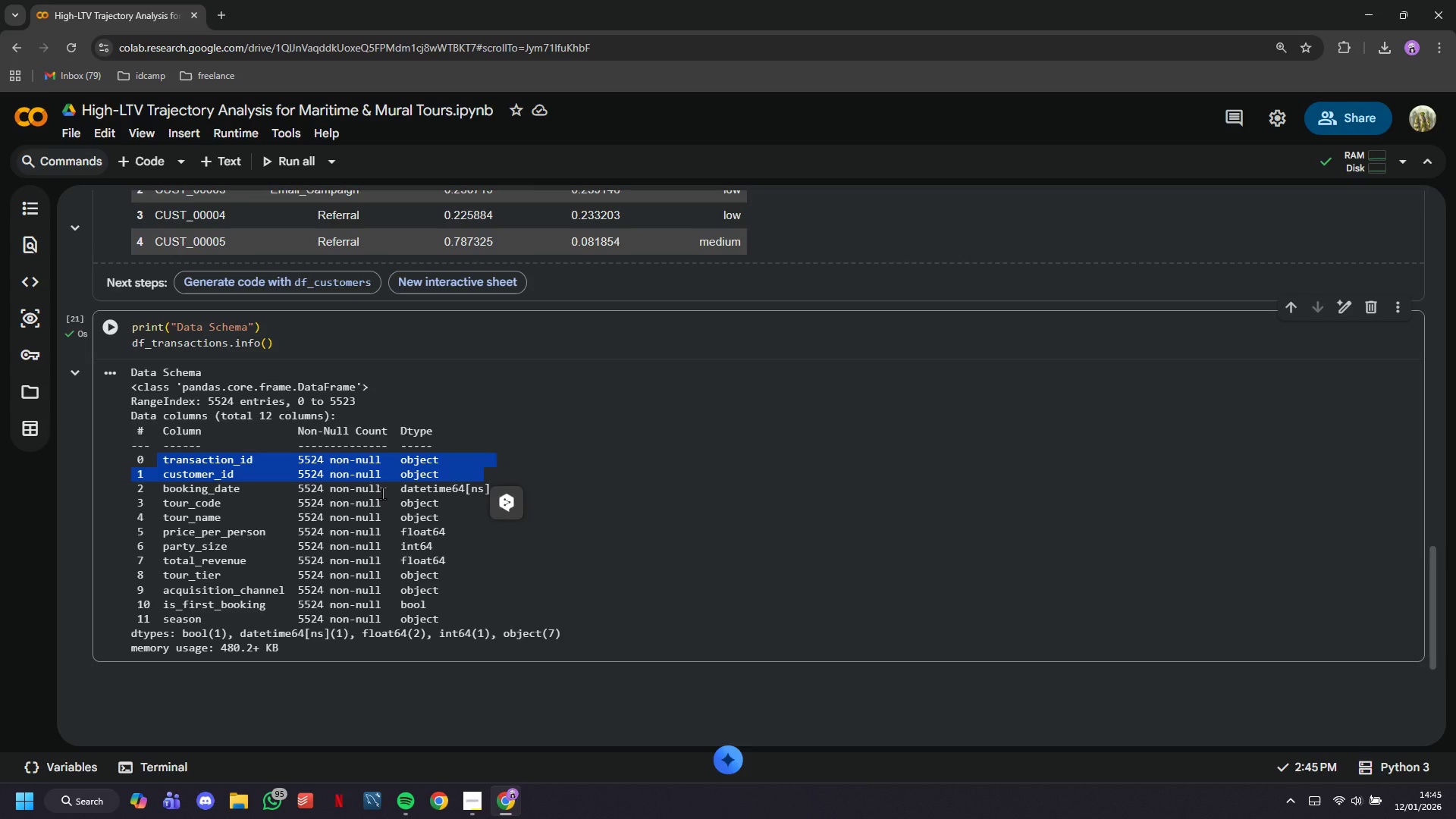 
wait(14.69)
 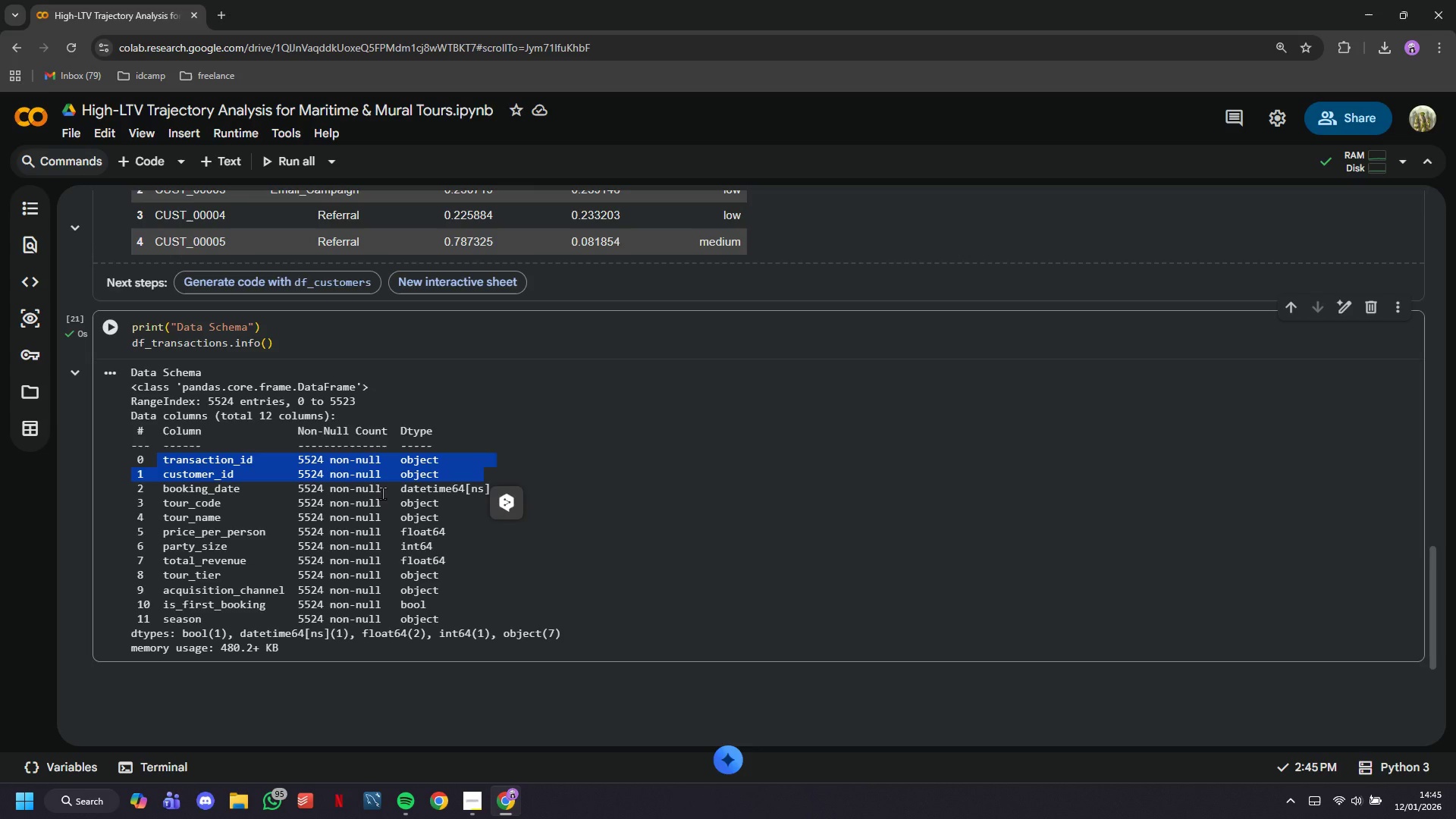 
left_click([130, 171])
 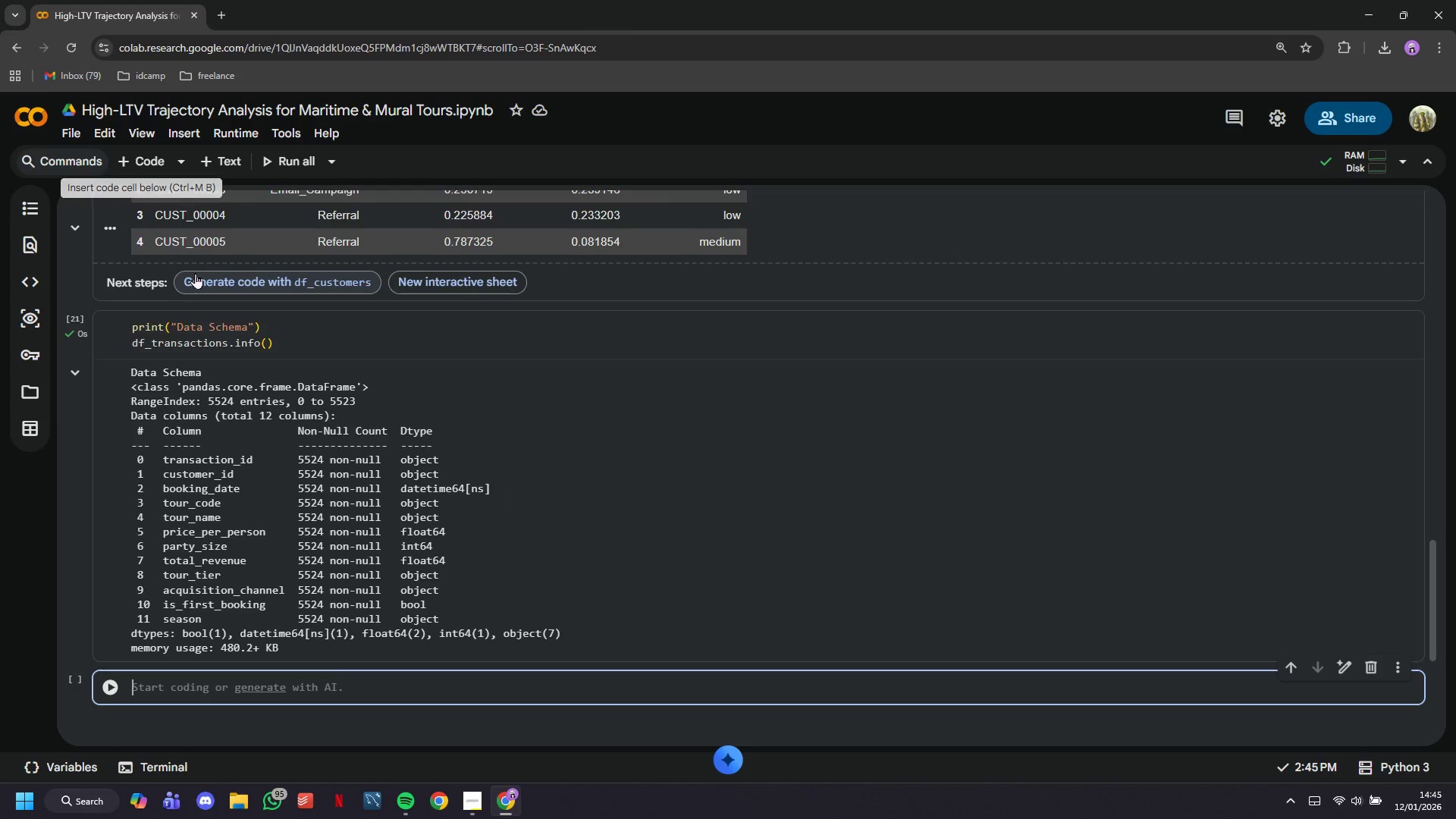 
type(df_)
 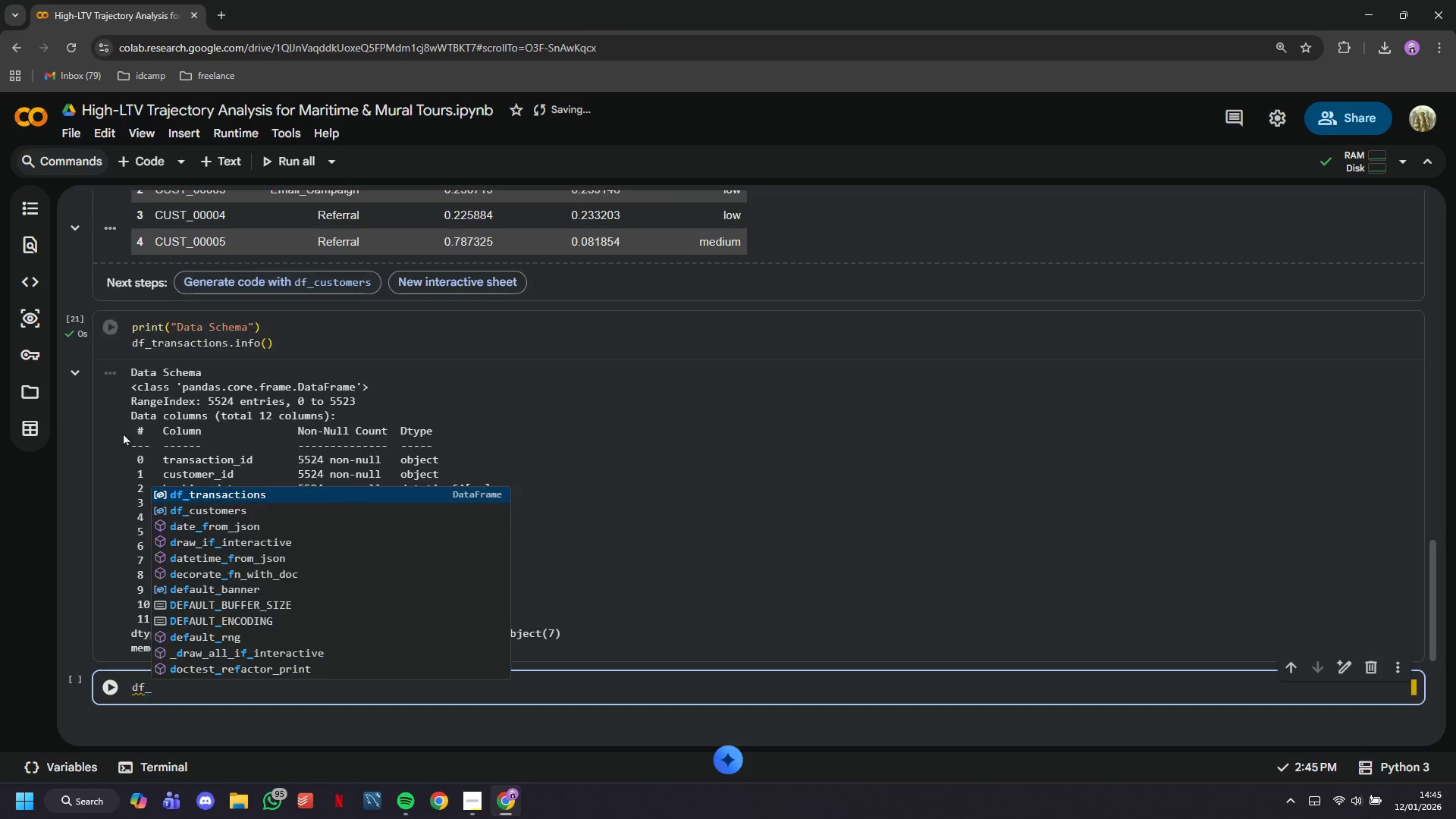 
left_click([237, 505])
 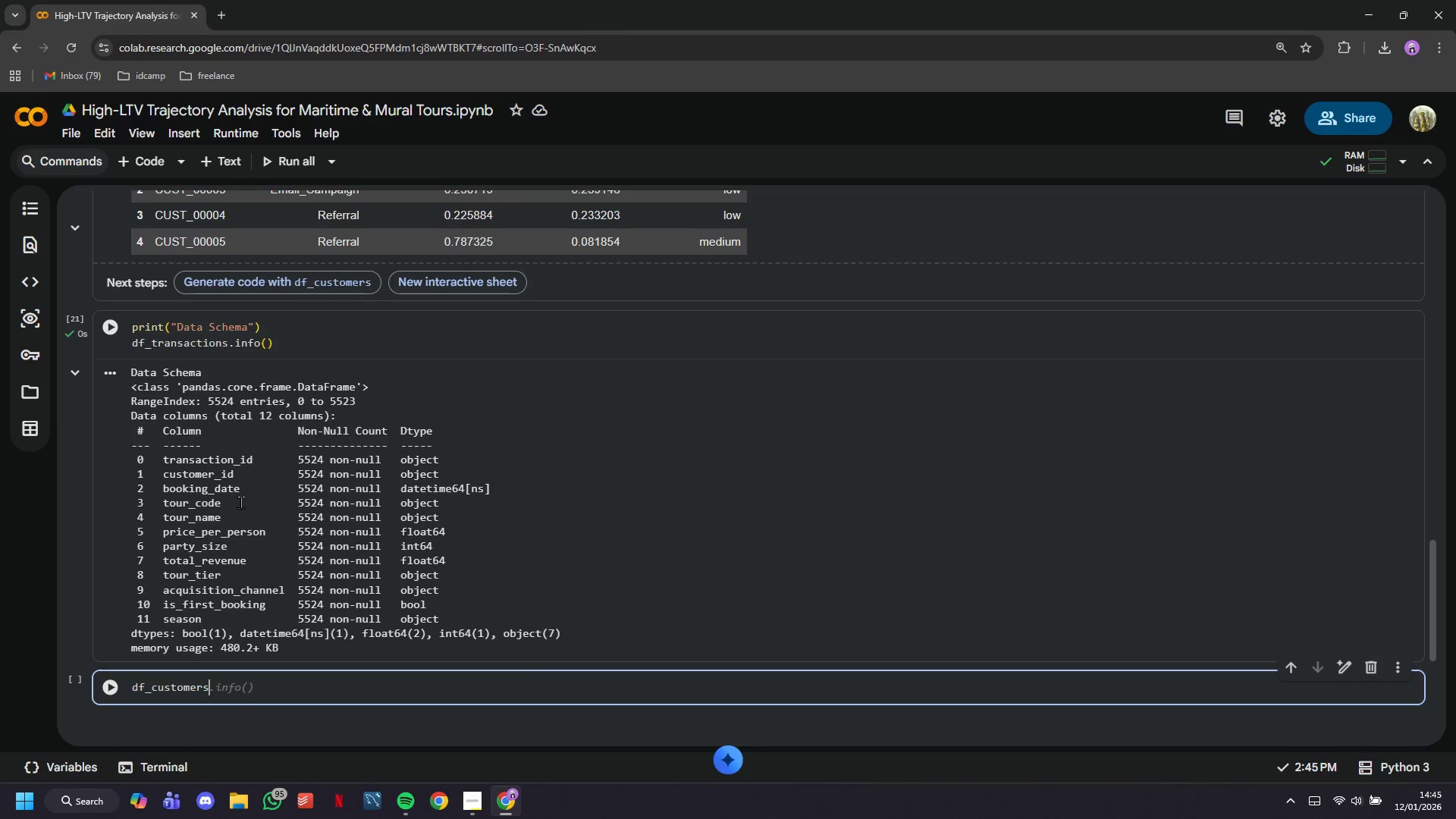 
type(.info()
 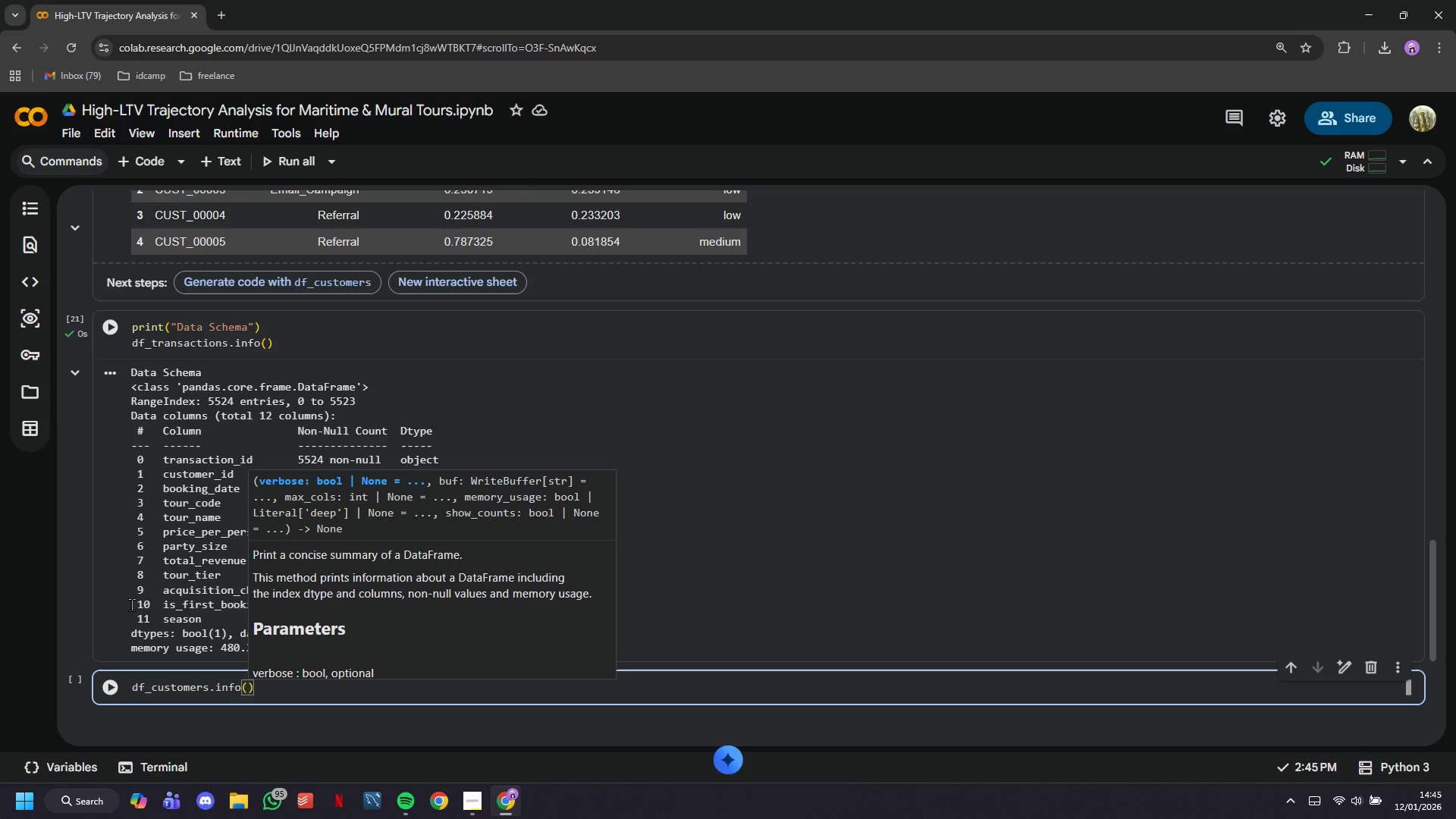 
left_click([105, 678])
 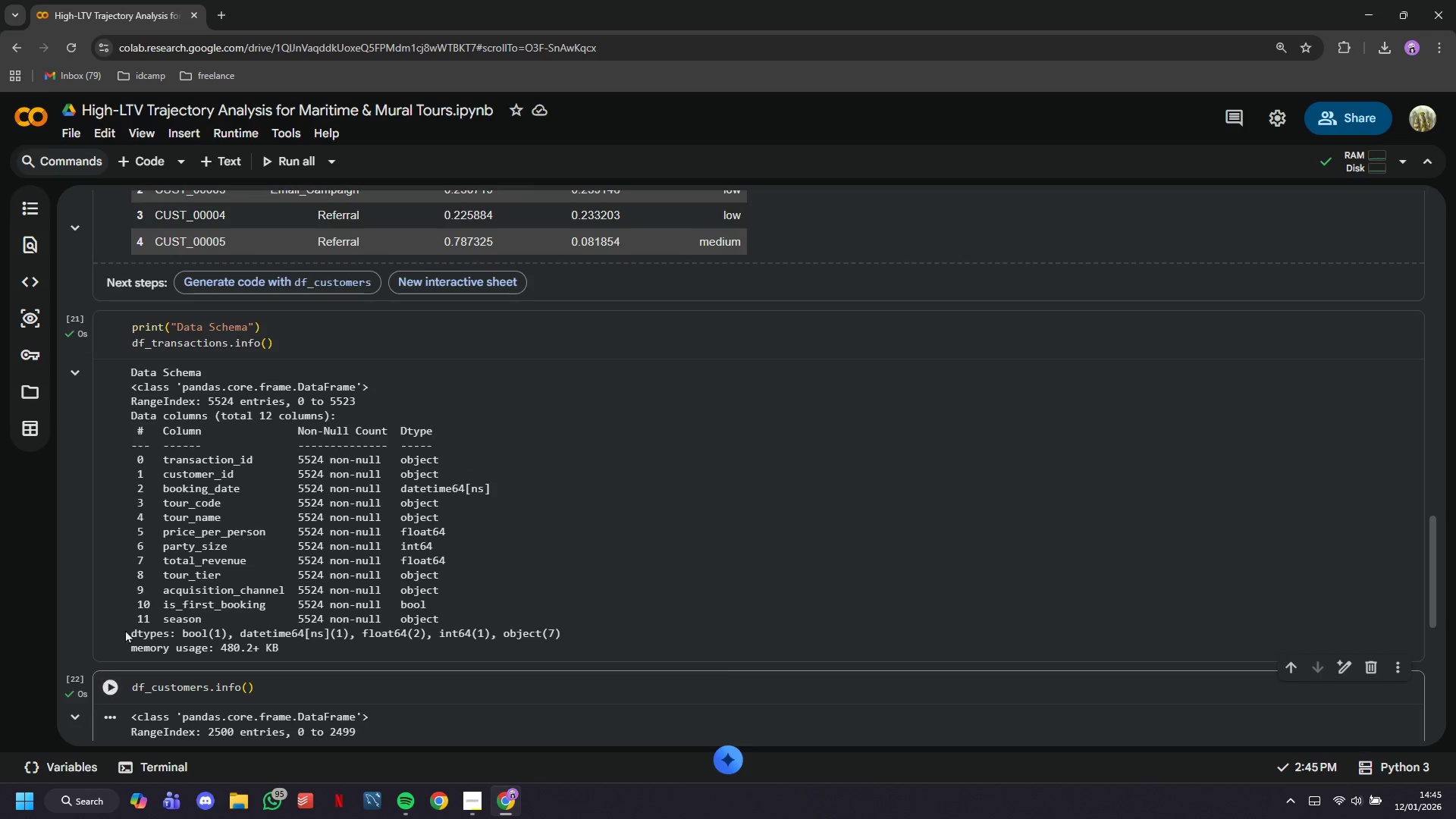 
scroll: coordinate [166, 554], scroll_direction: down, amount: 4.0
 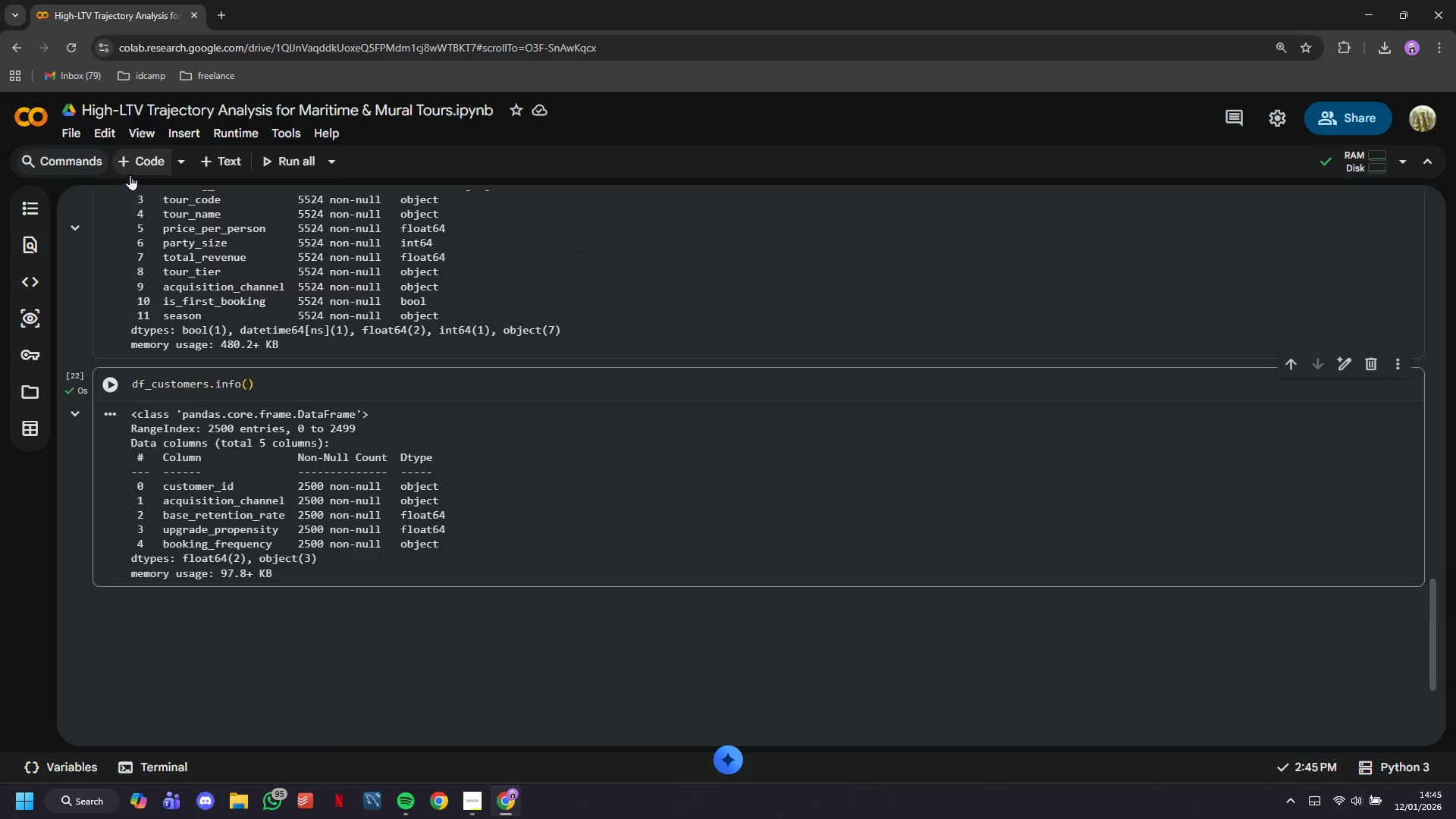 
type(# Basic)
 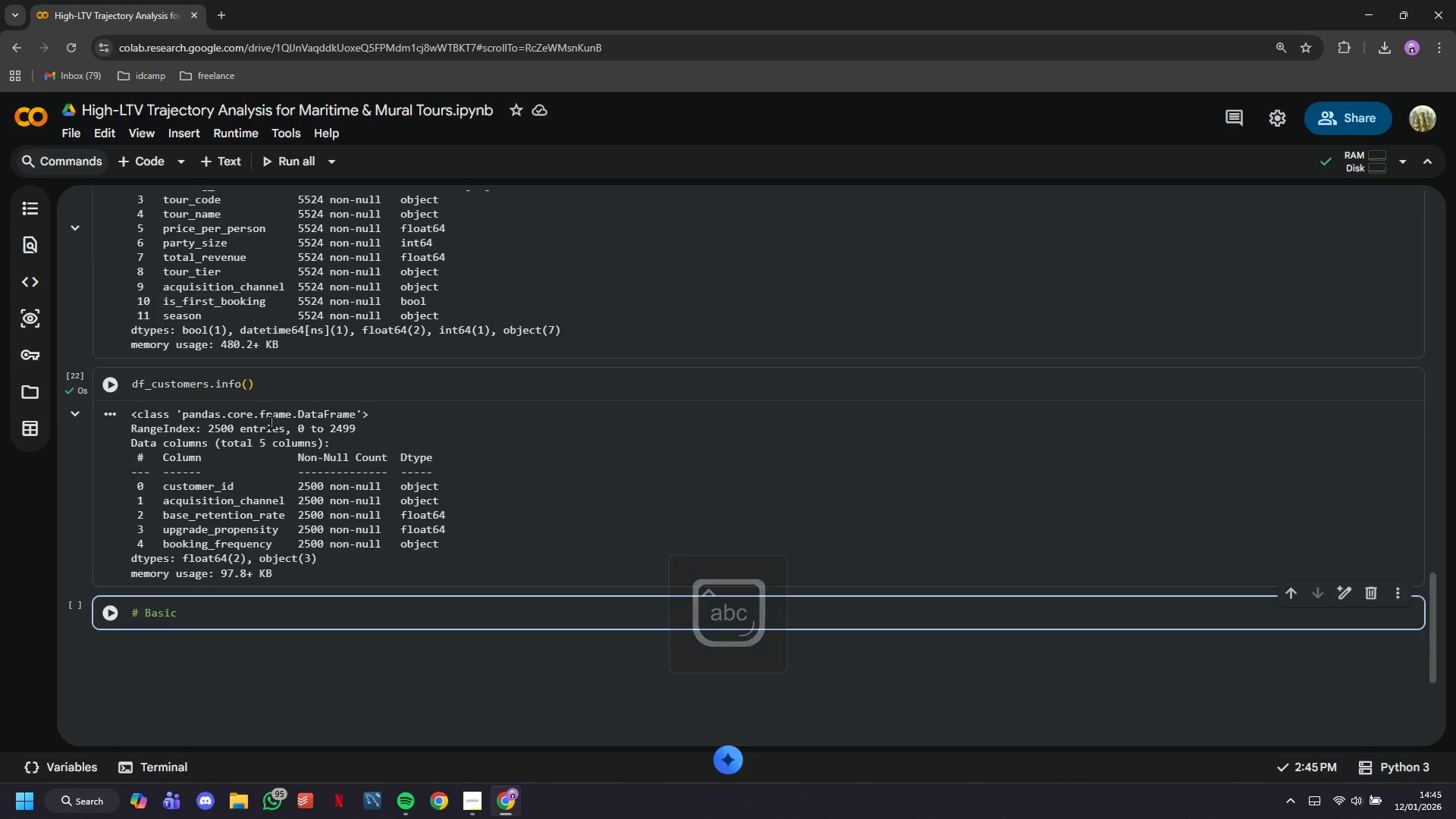 
key(Space)
 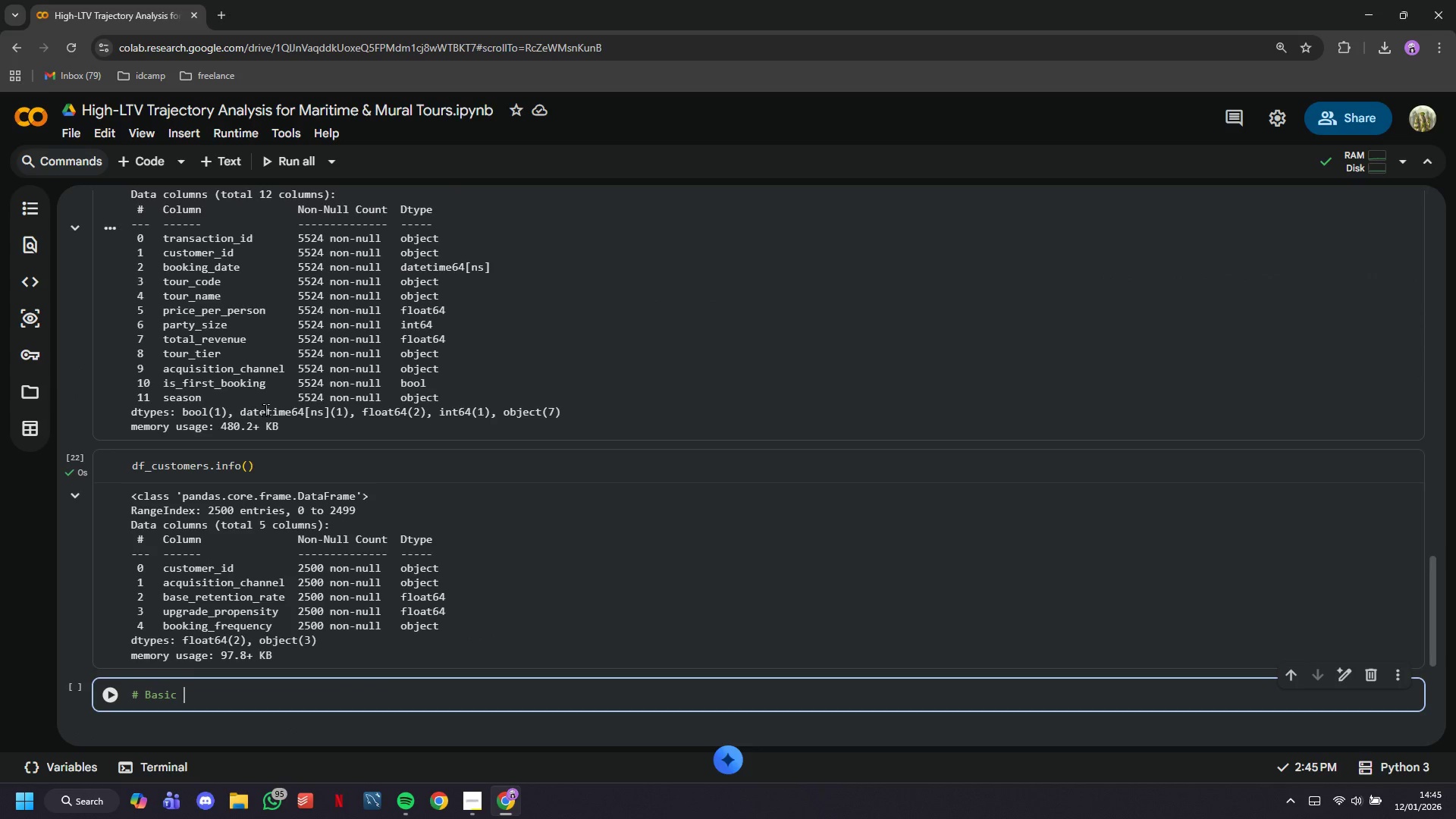 
key(Backspace)
key(Backspace)
key(Backspace)
key(Backspace)
key(Backspace)
key(Backspace)
key(Backspace)
key(Backspace)
type(print("Basic Statistics)
 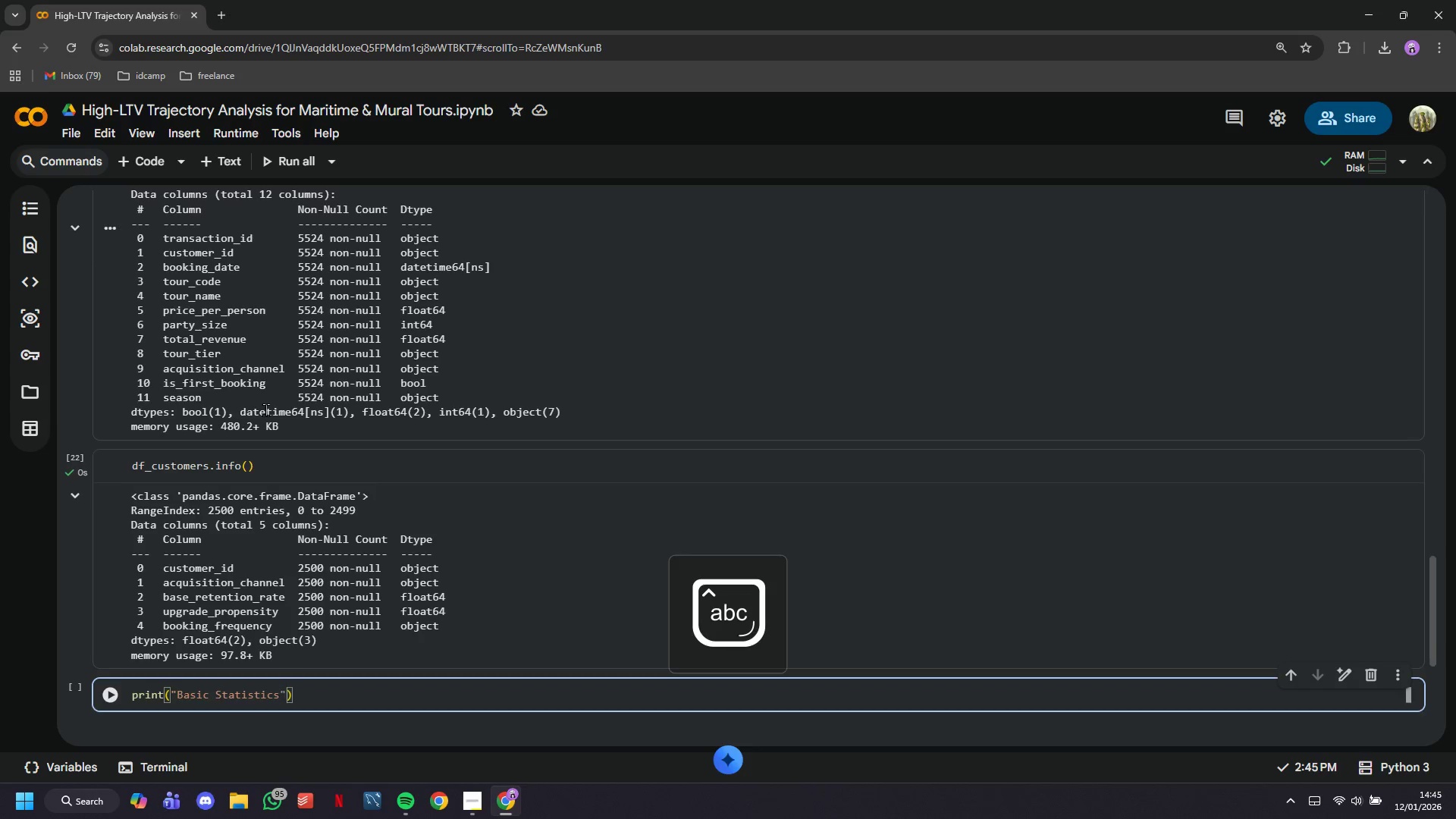 
 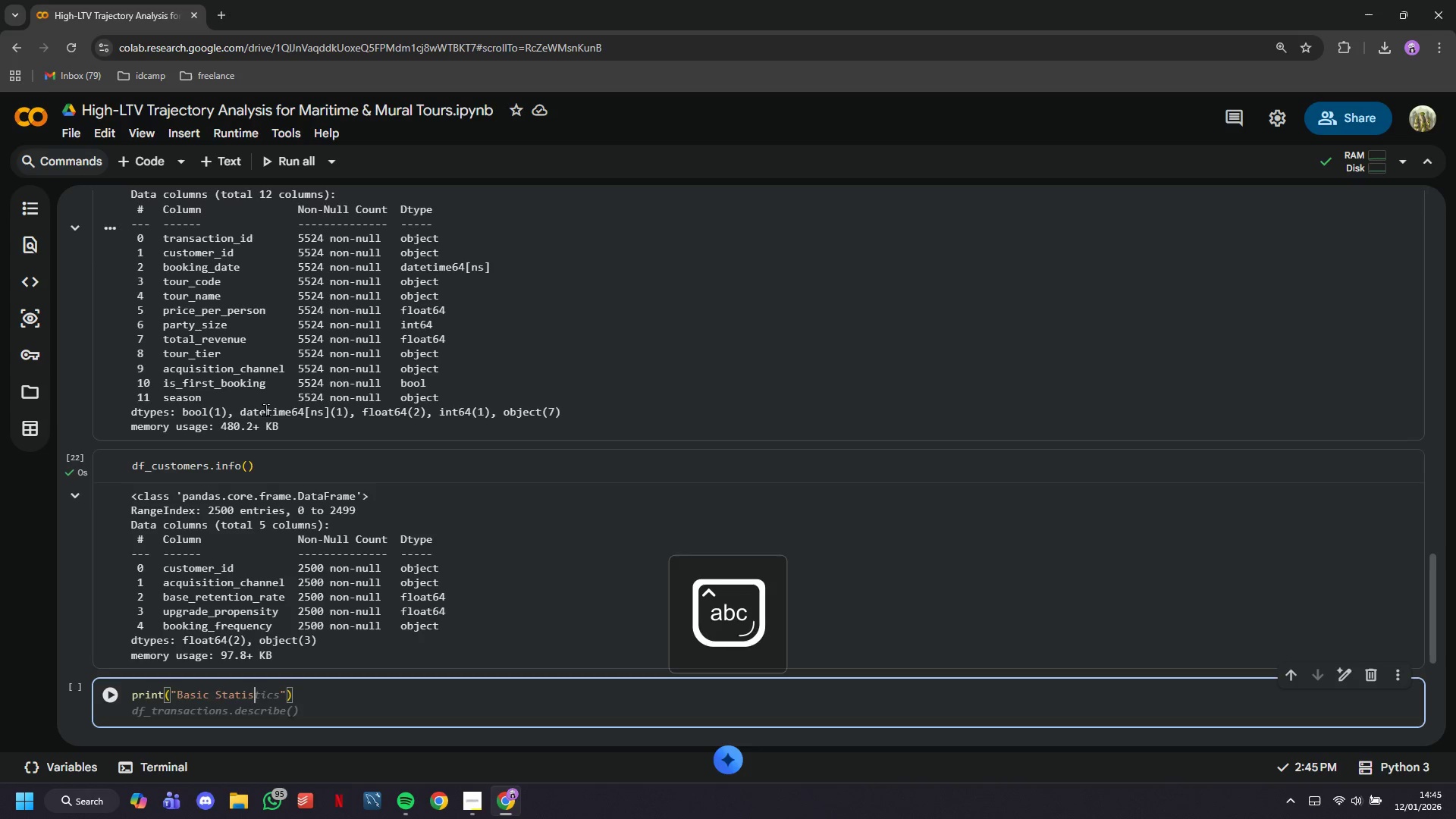 
key(ArrowRight)
 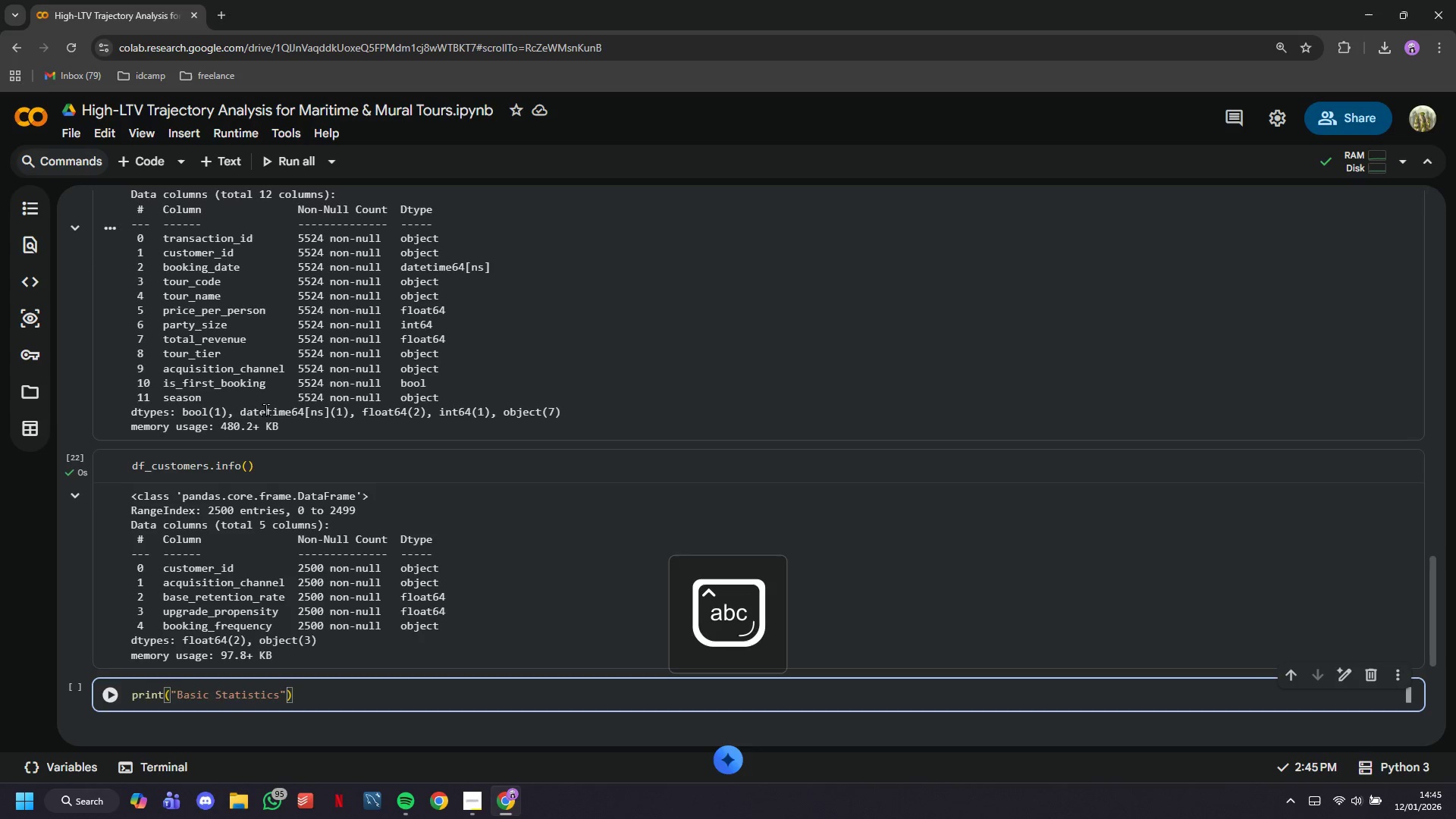 
key(ArrowRight)
 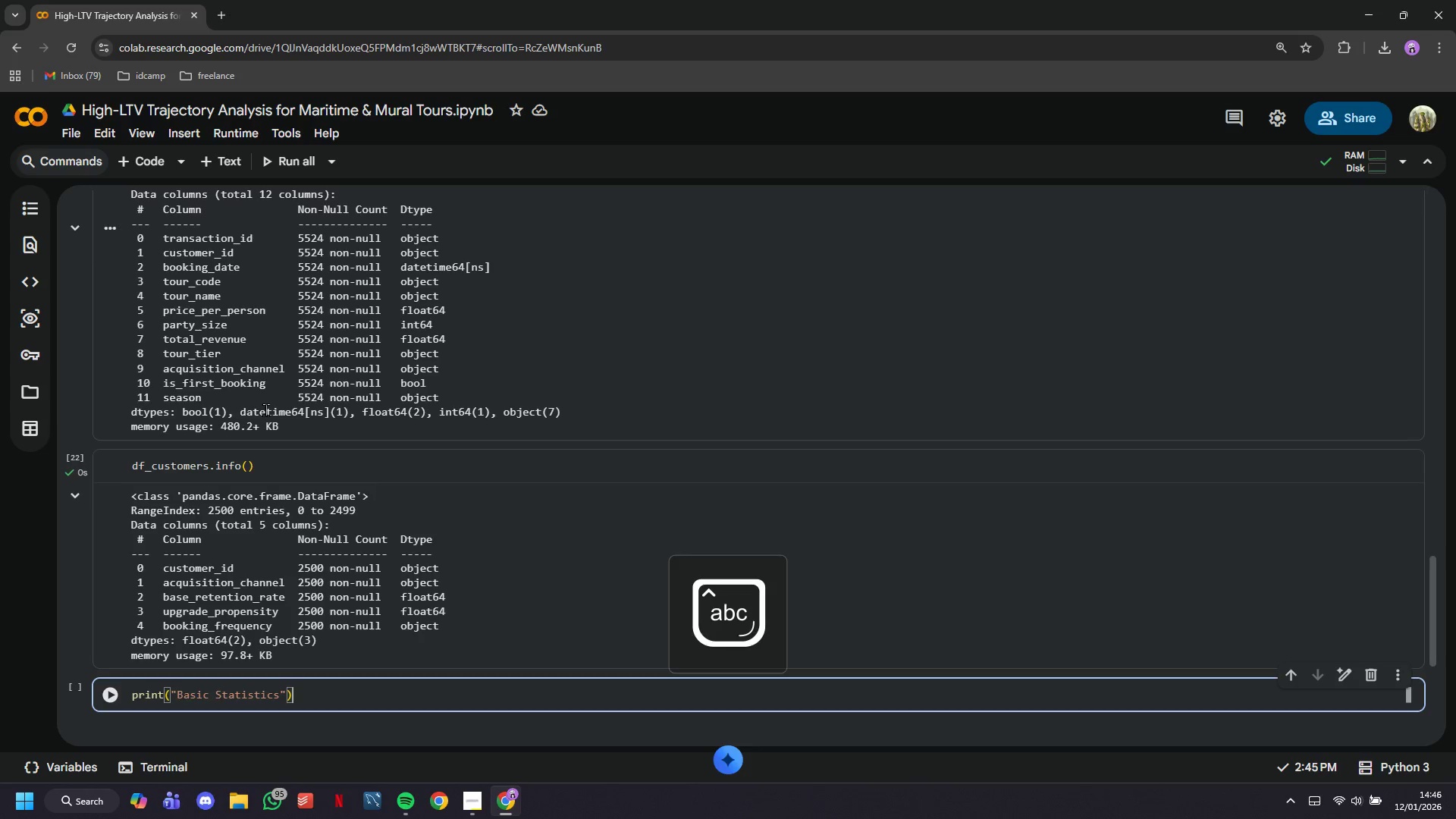 
key(Enter)
 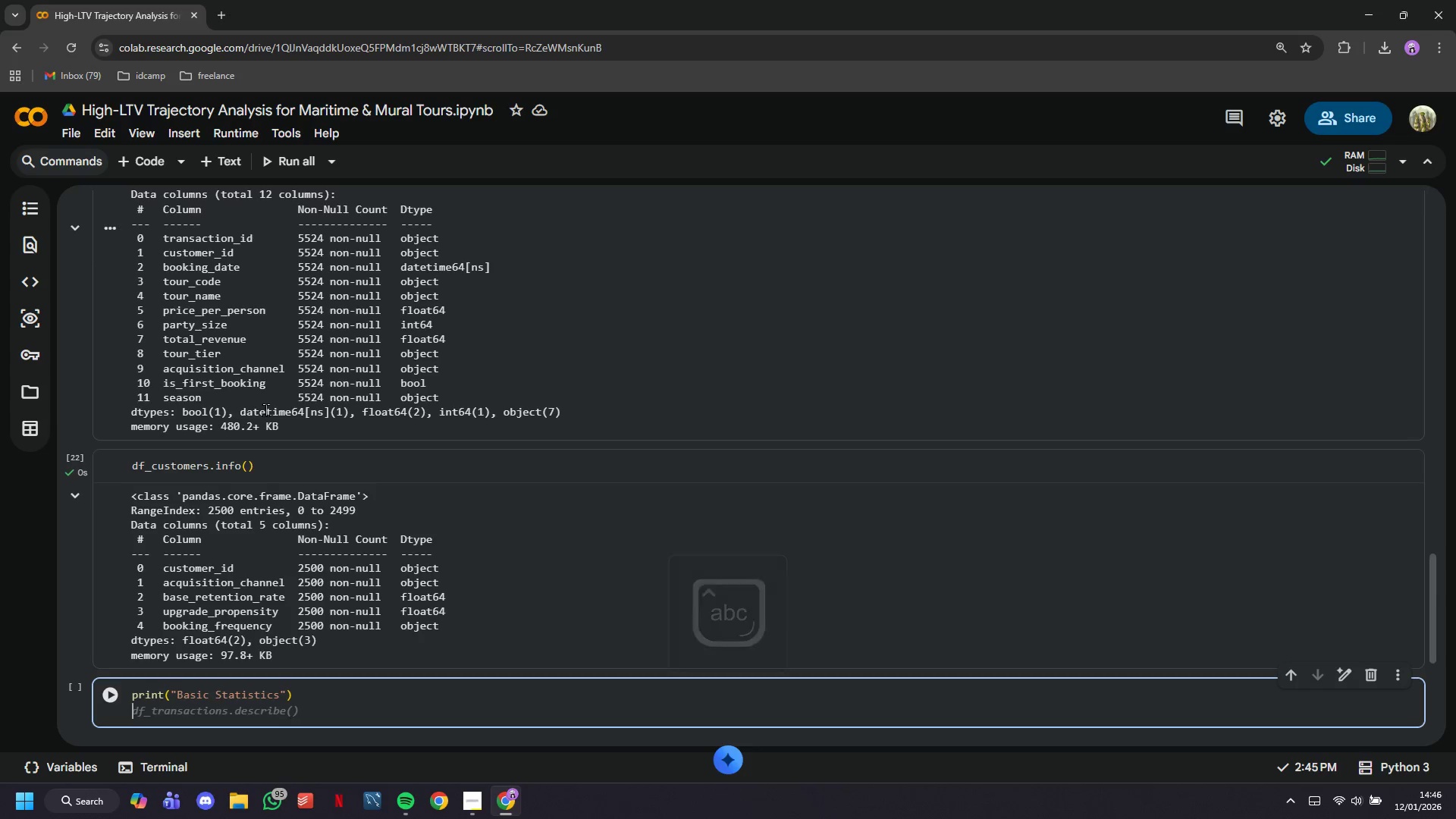 
type(df_tra)
key(Tab)
type(.describe()
 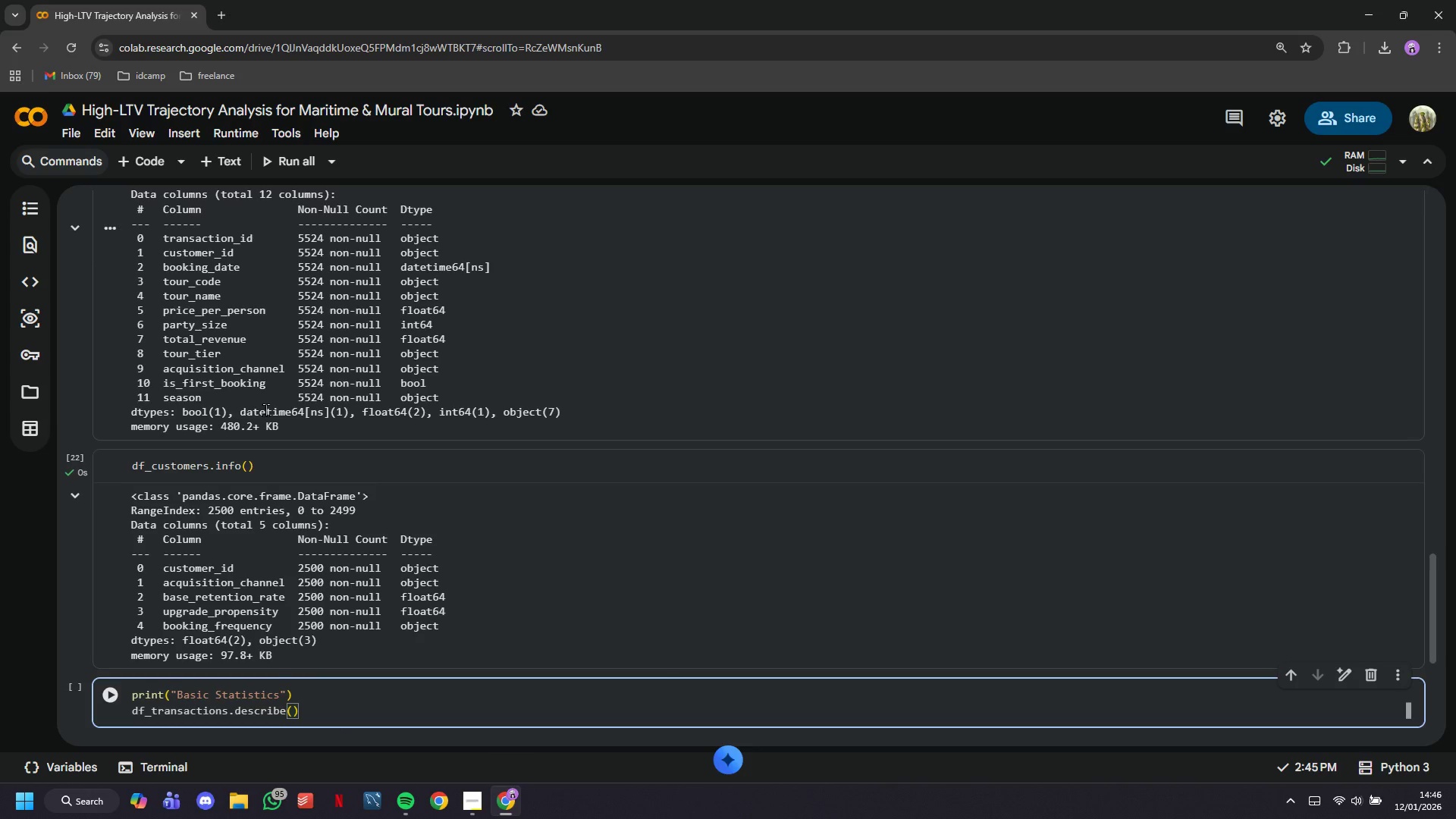 
key(ArrowRight)
 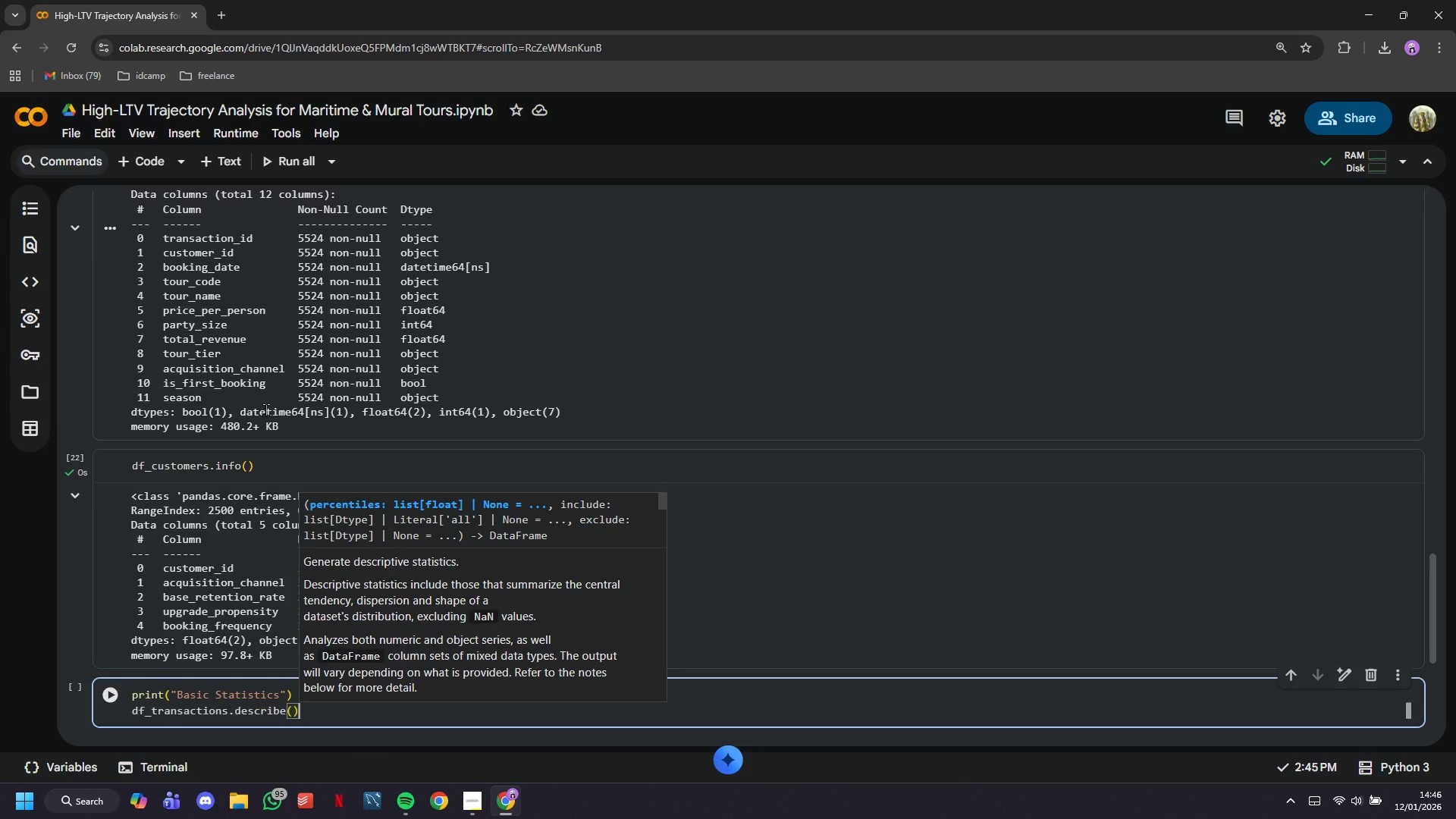 
key(Period)
 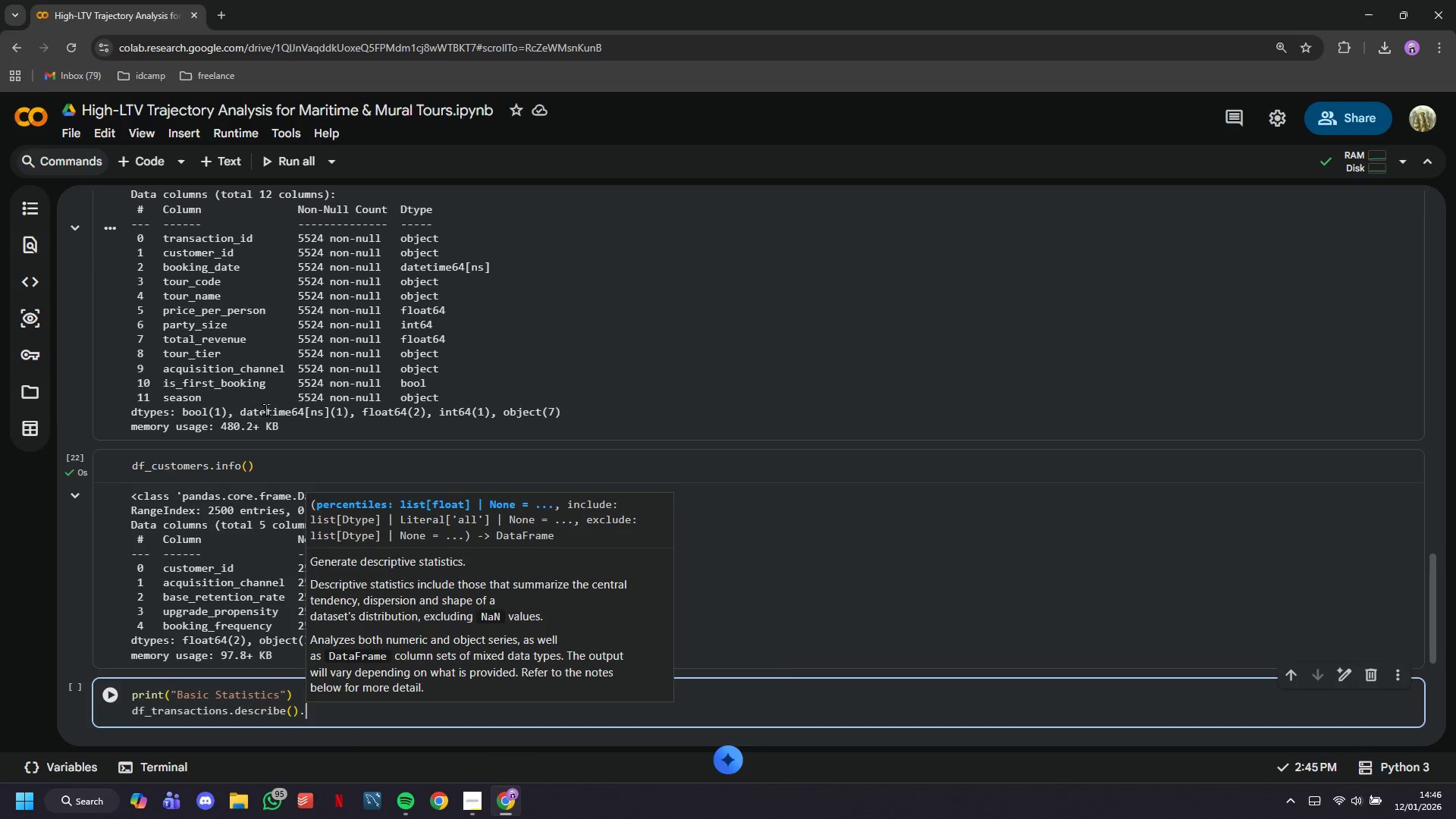 
key(CapsLock)
 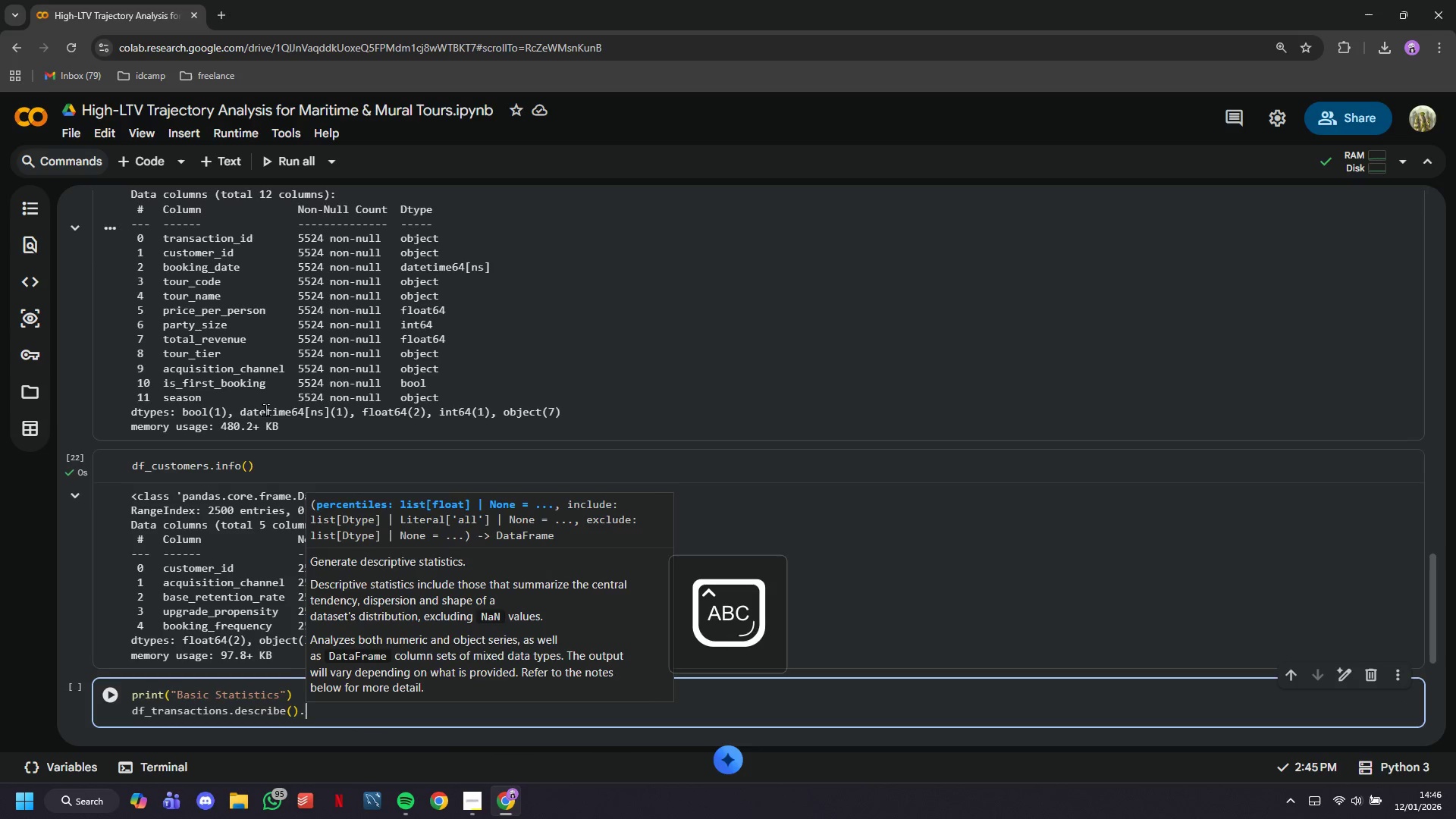 
key(T)
 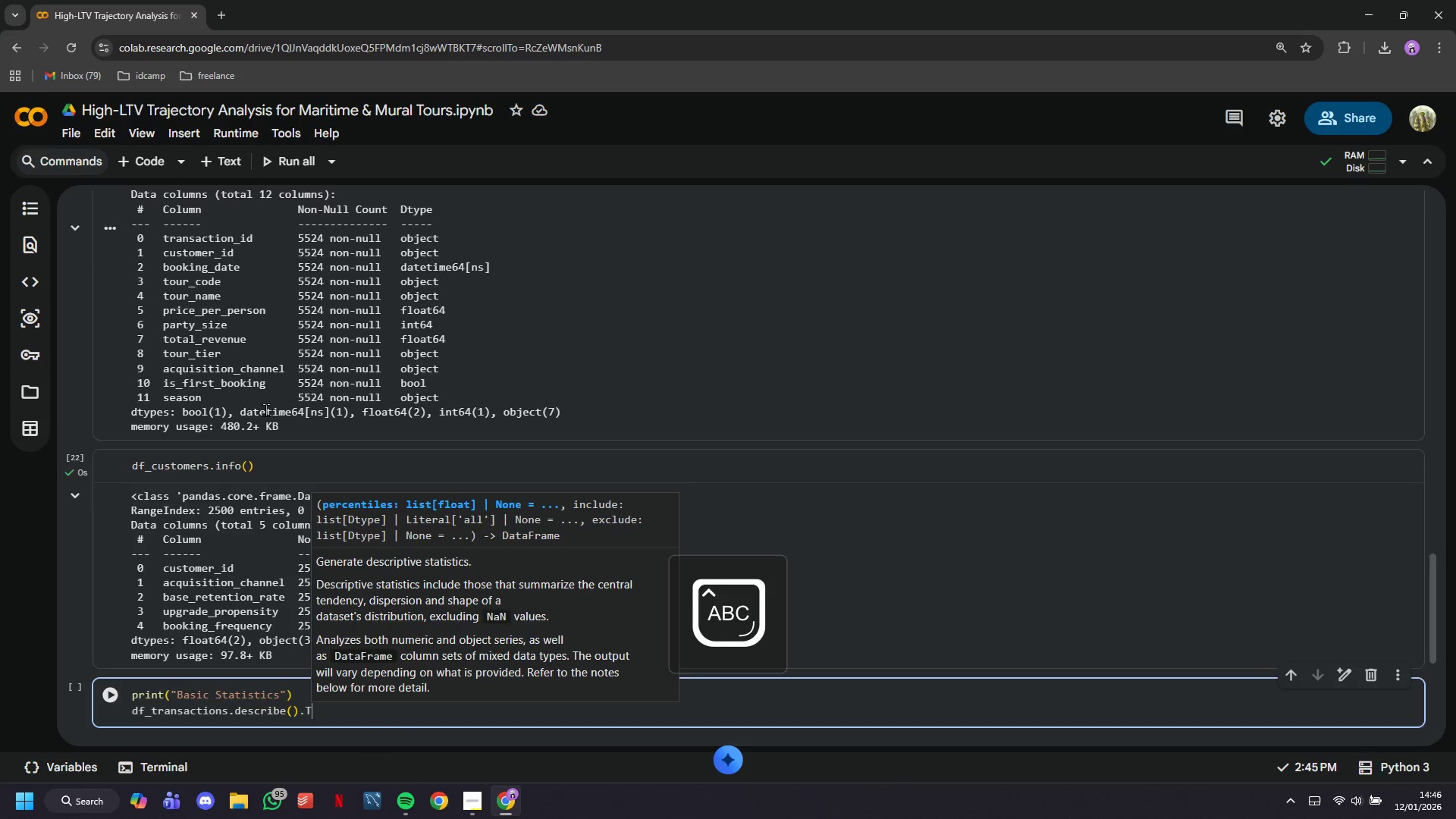 
key(CapsLock)
 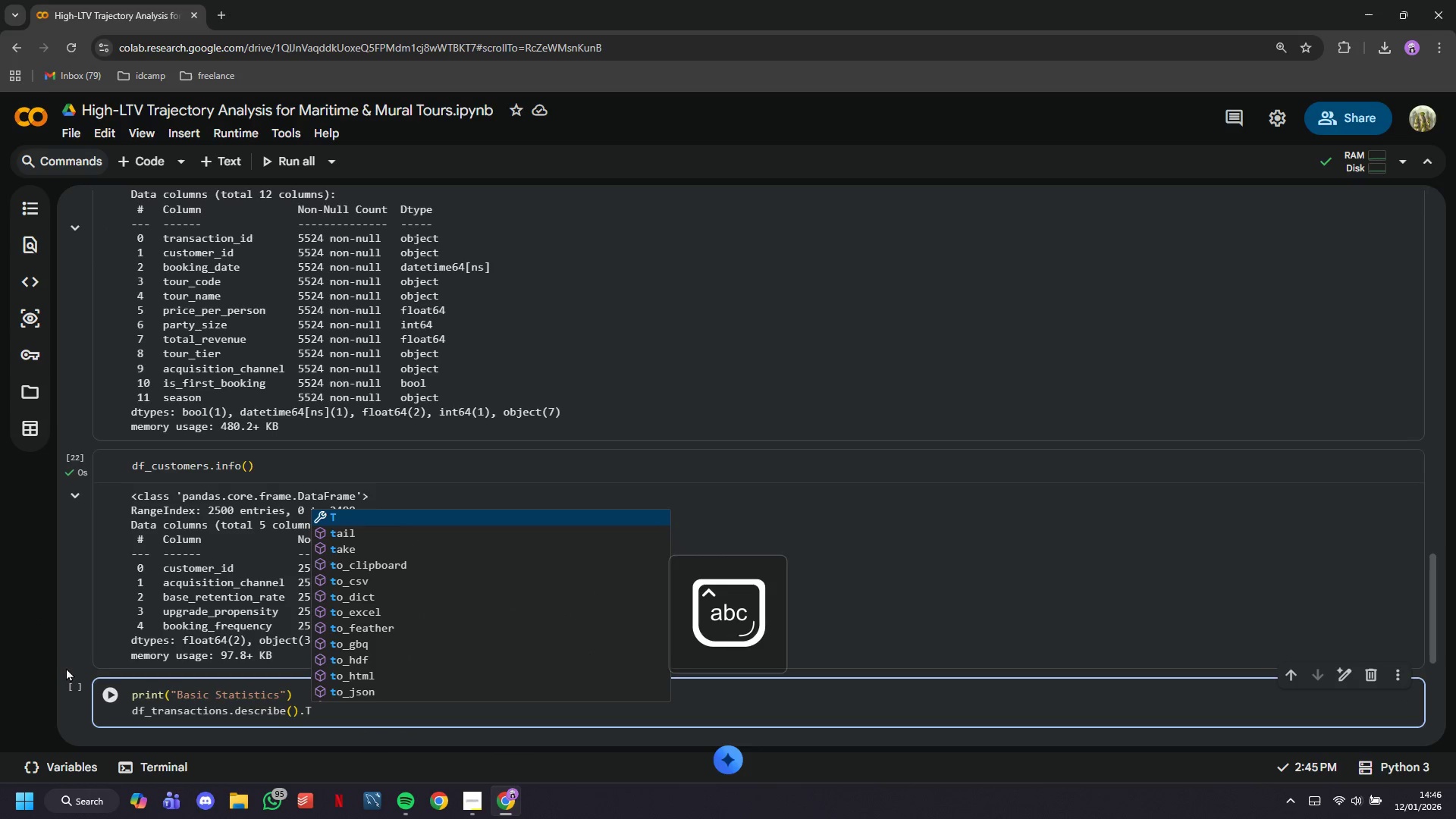 
left_click([115, 700])
 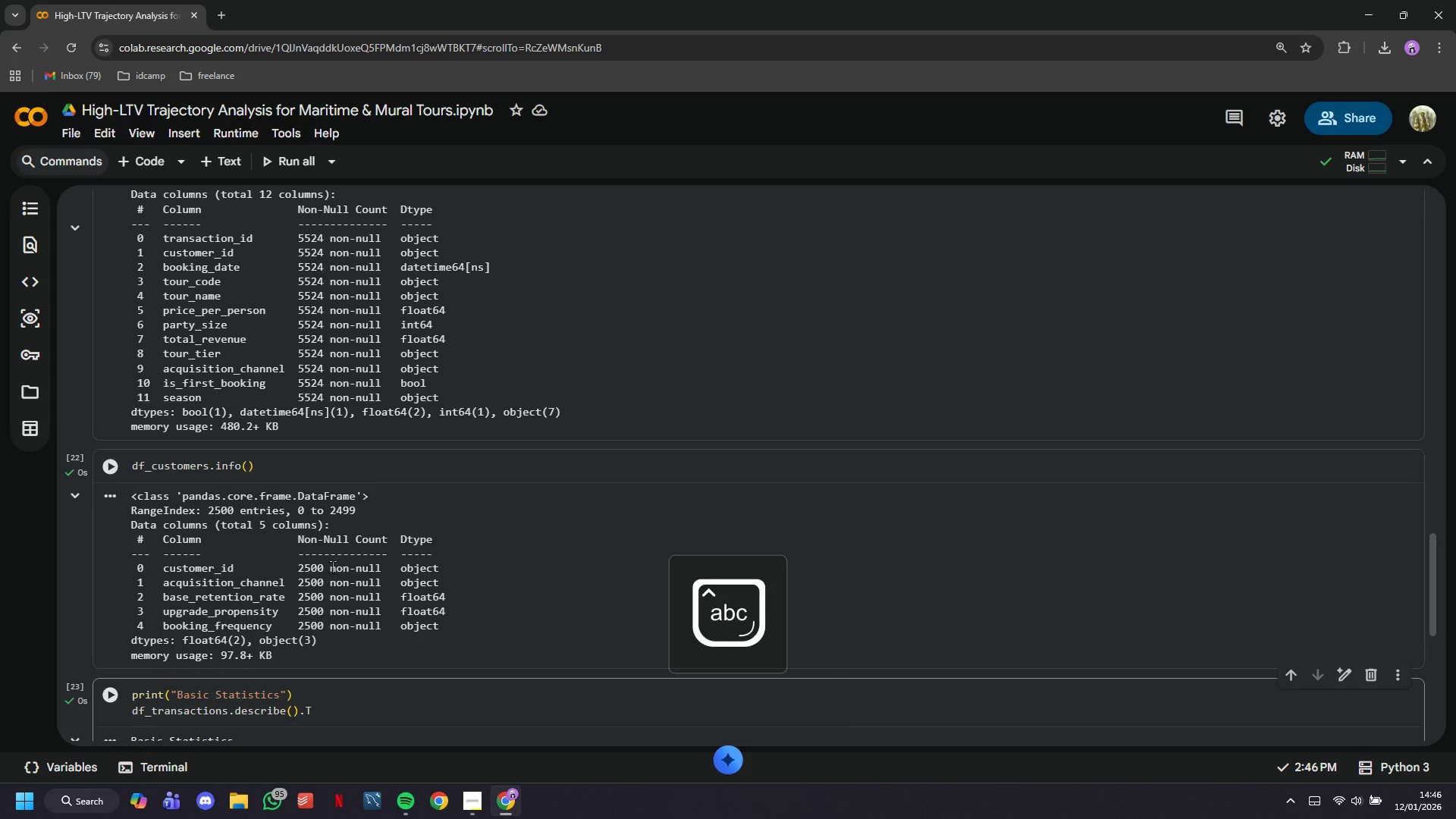 
scroll: coordinate [332, 561], scroll_direction: down, amount: 4.0
 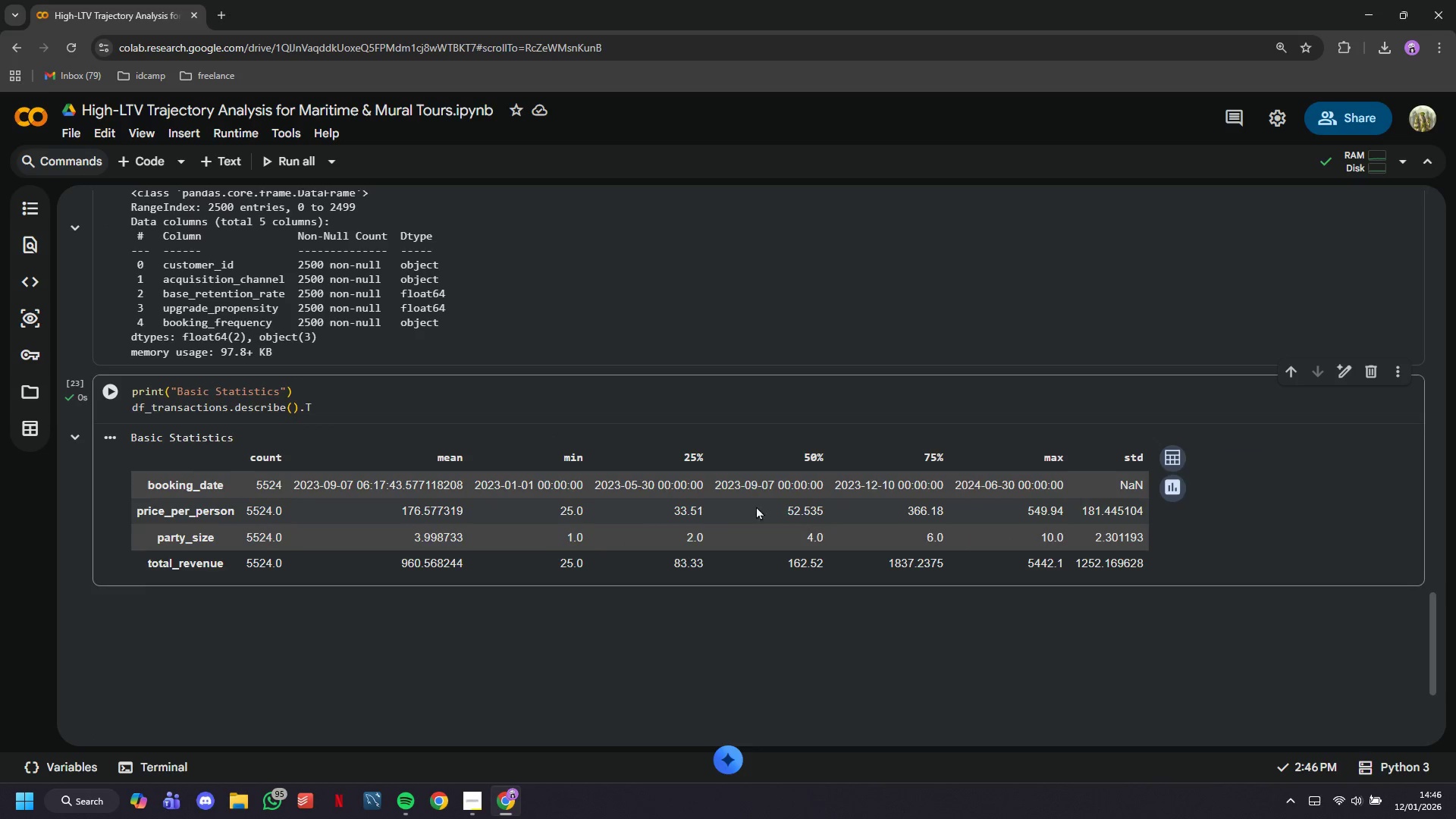 
wait(8.13)
 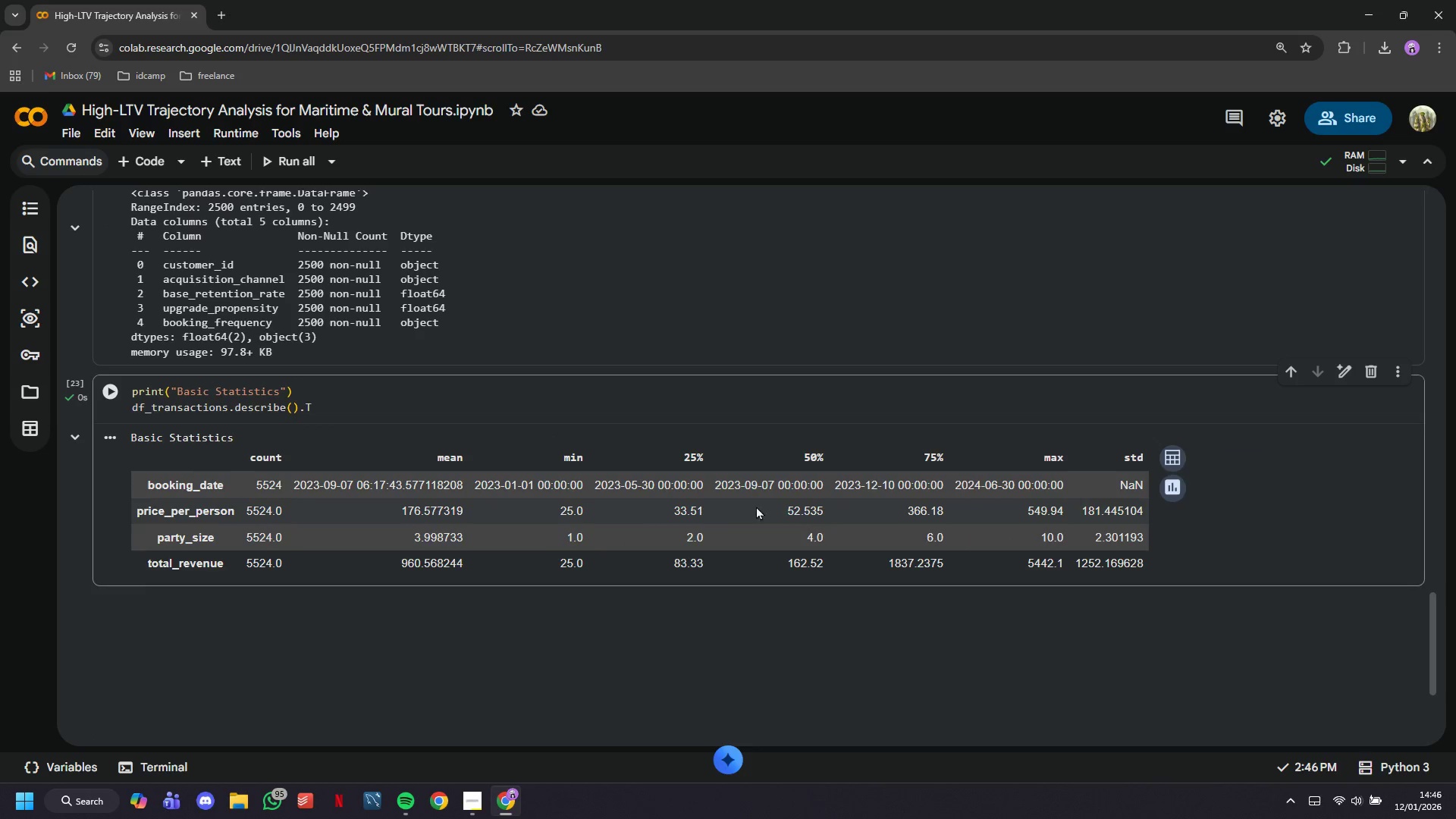 
type(df)
 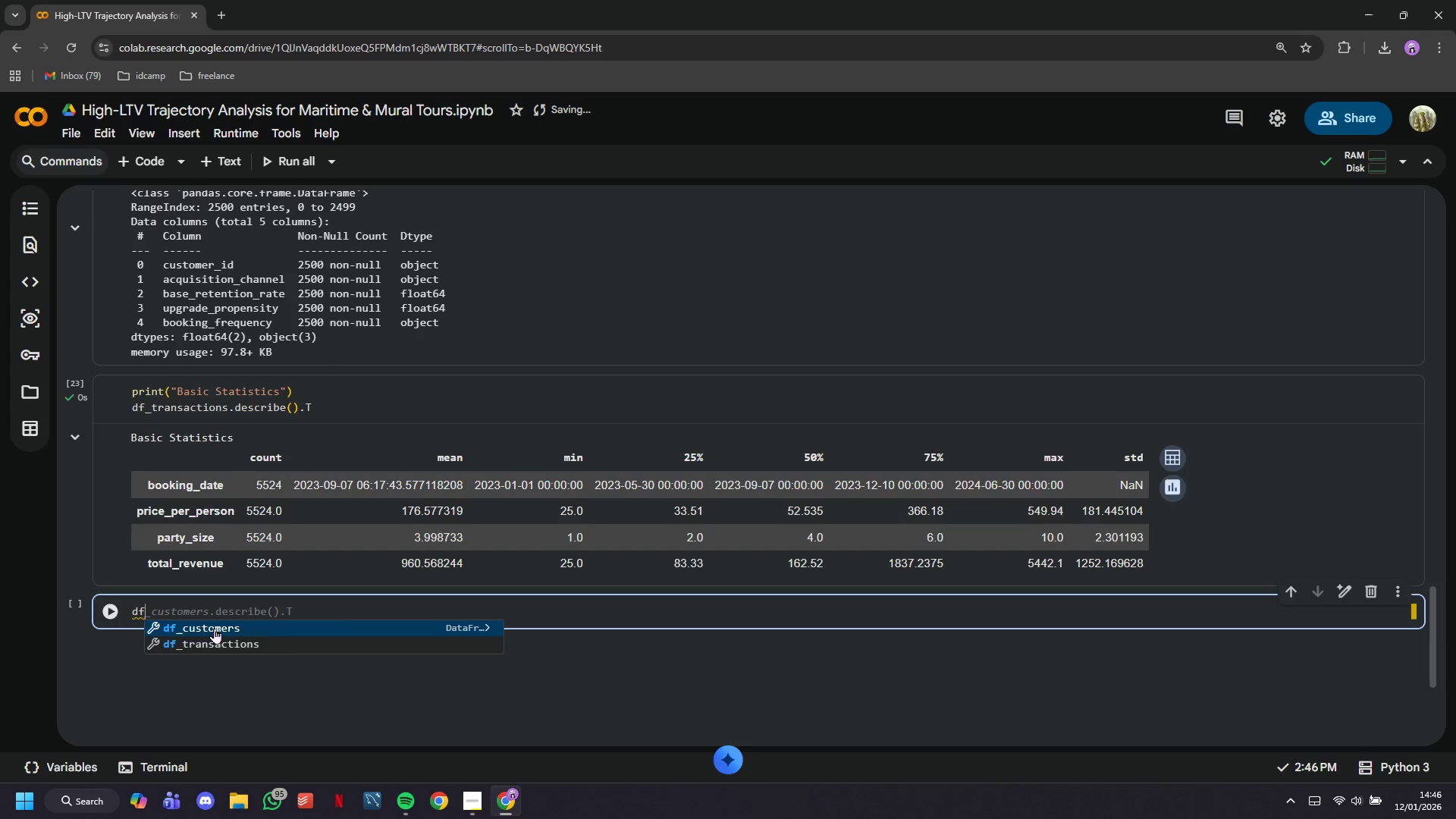 
left_click([212, 625])
 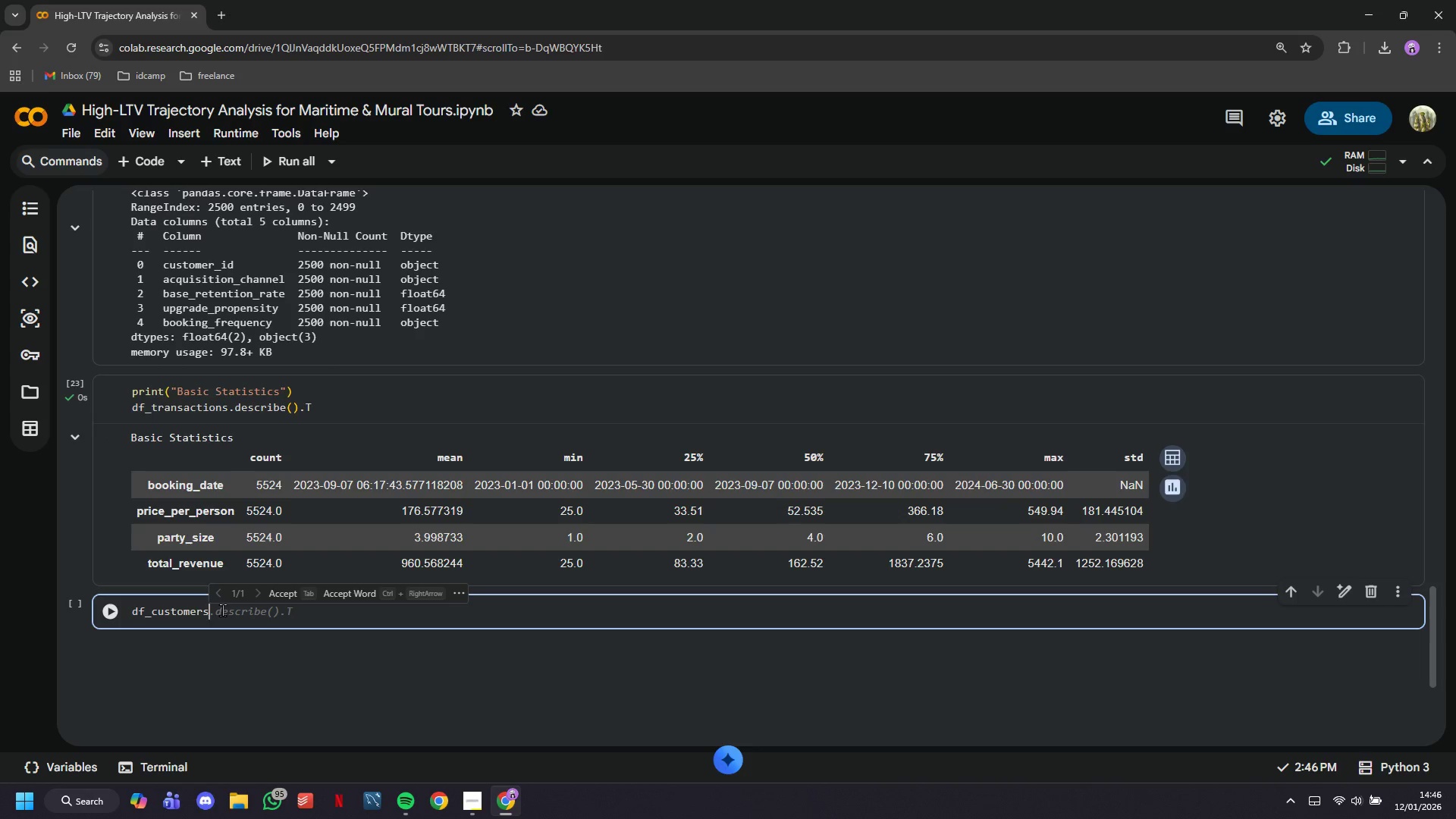 
type(.describe()
 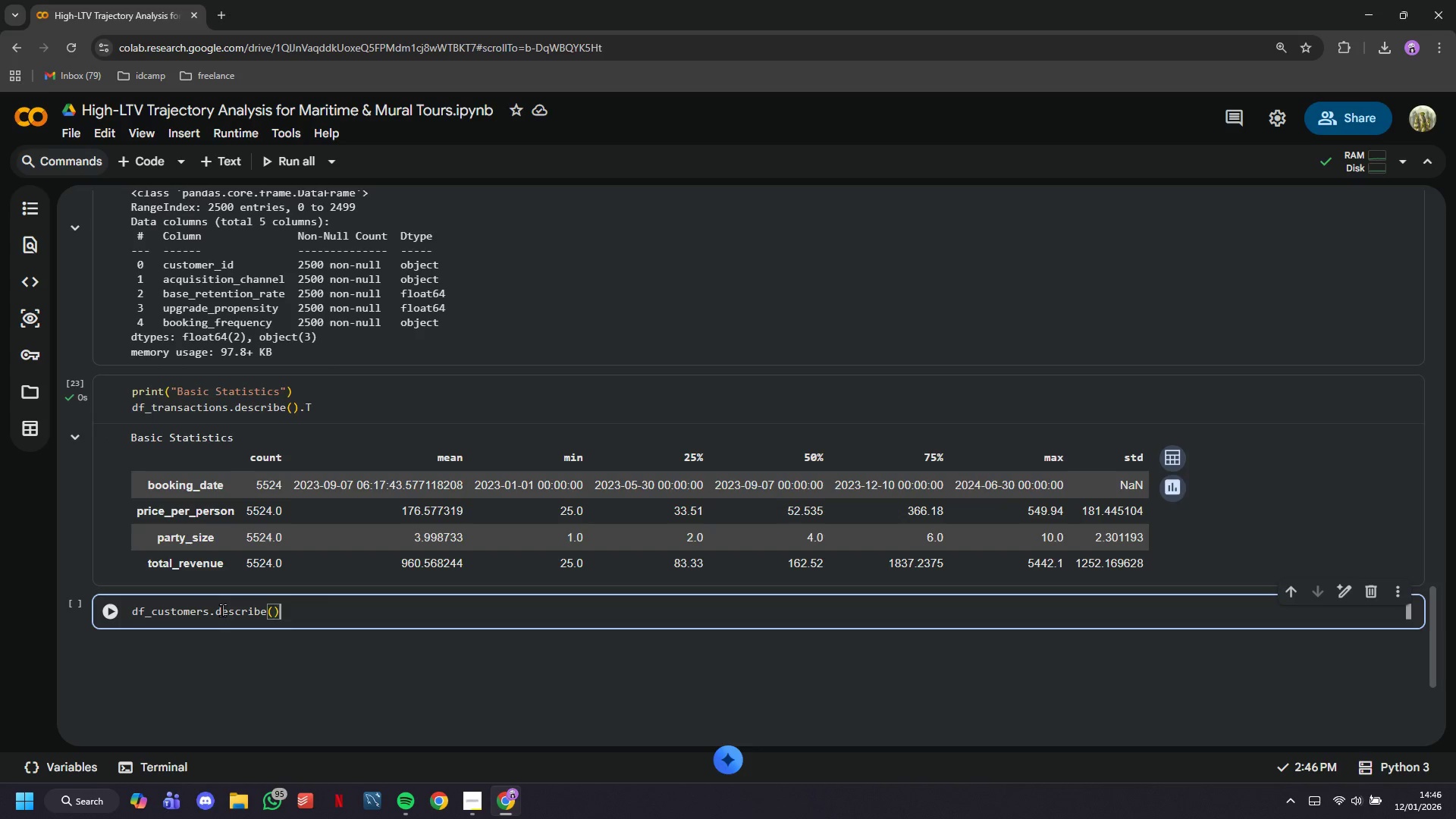 
key(ArrowRight)
 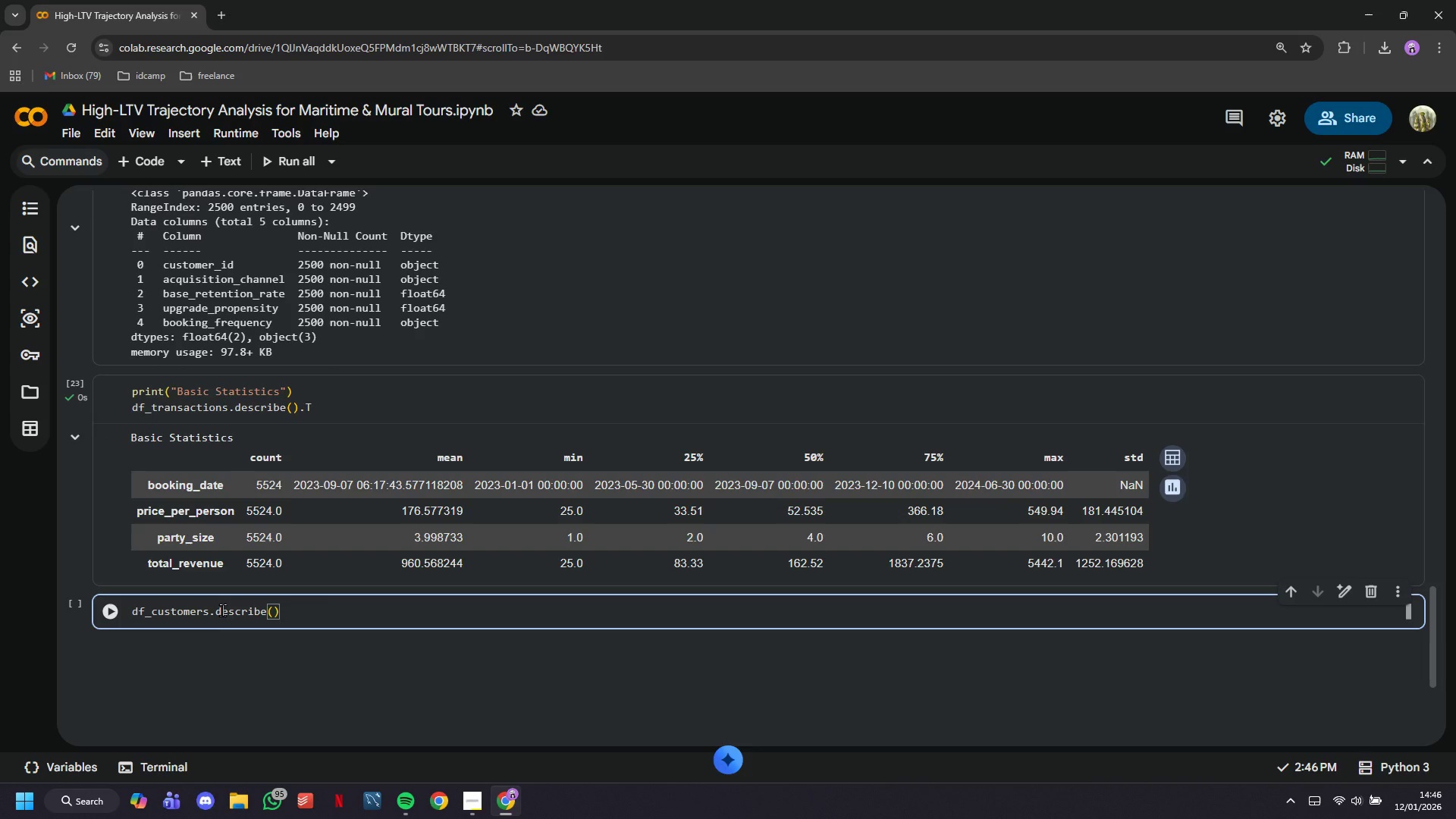 
key(Comma)
 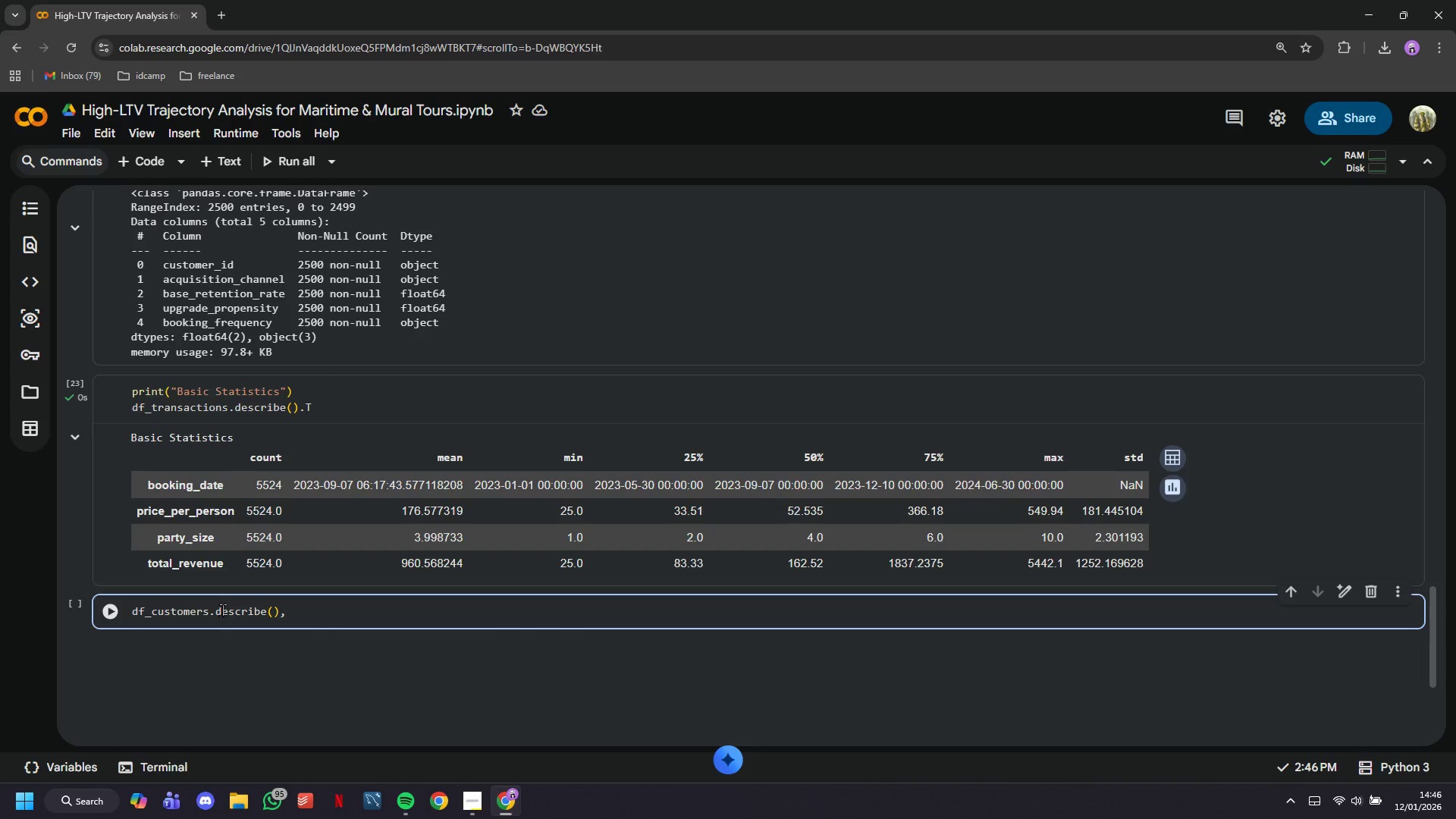 
key(Backspace)
 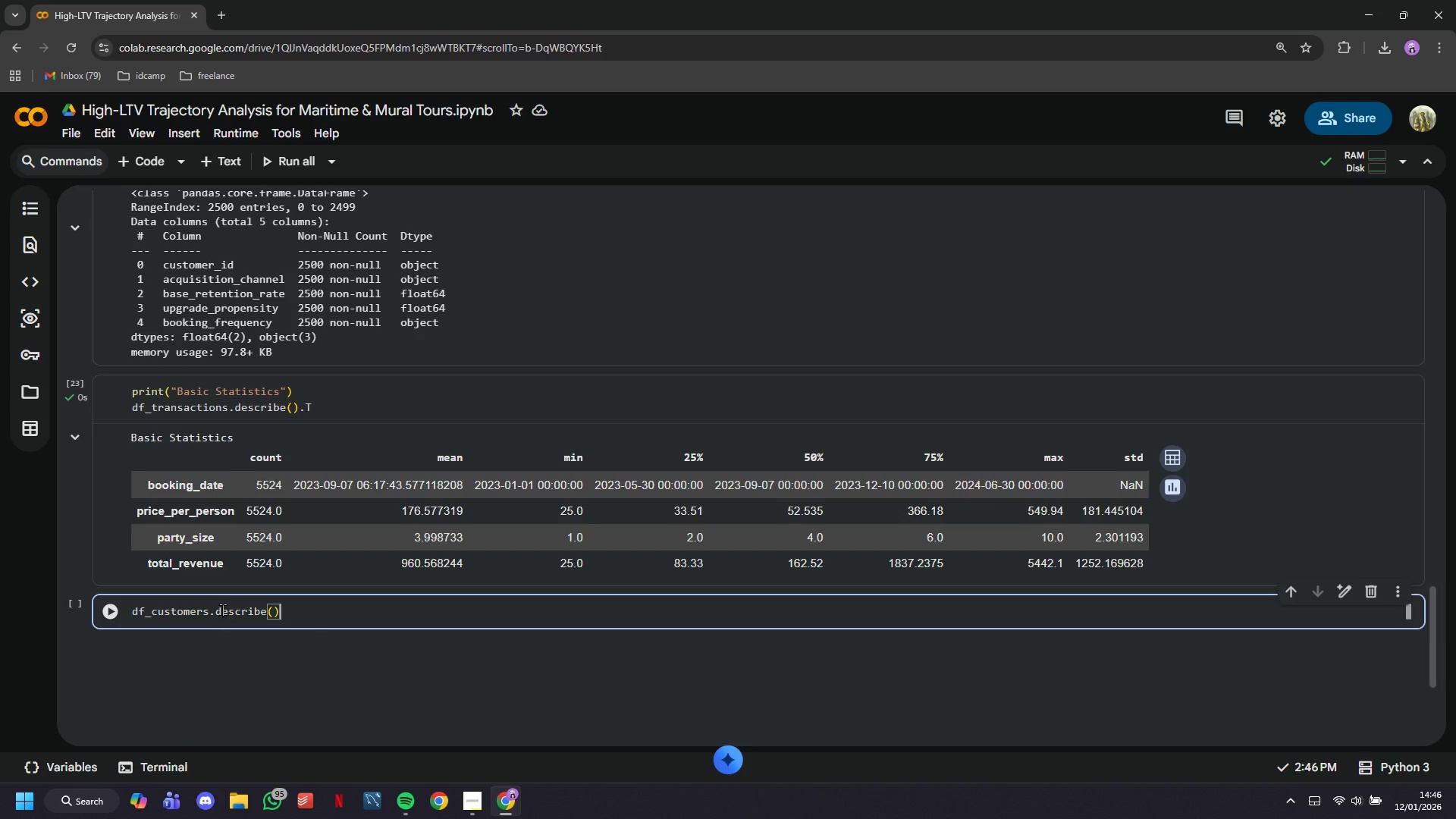 
key(Period)
 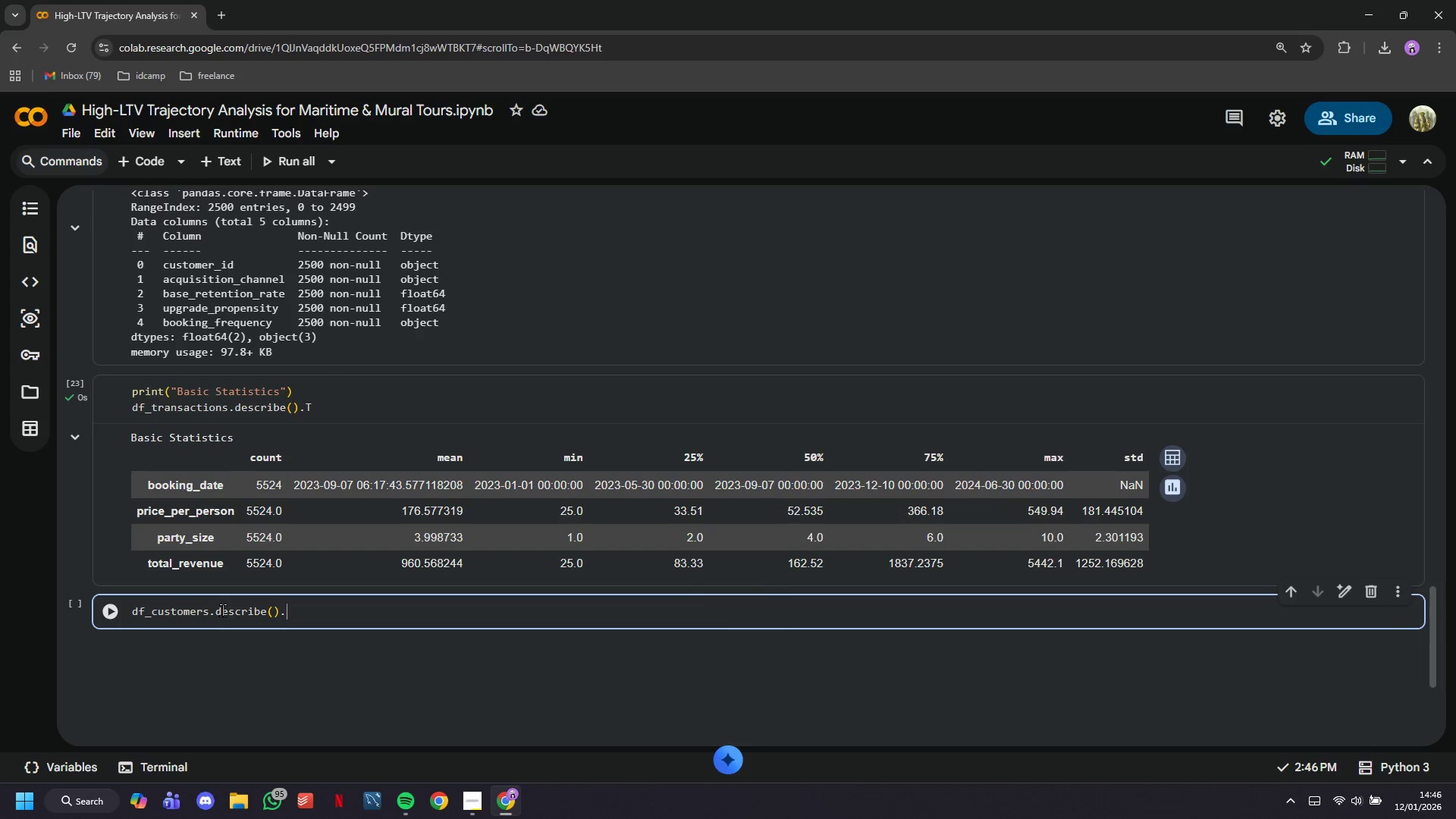 
key(CapsLock)
 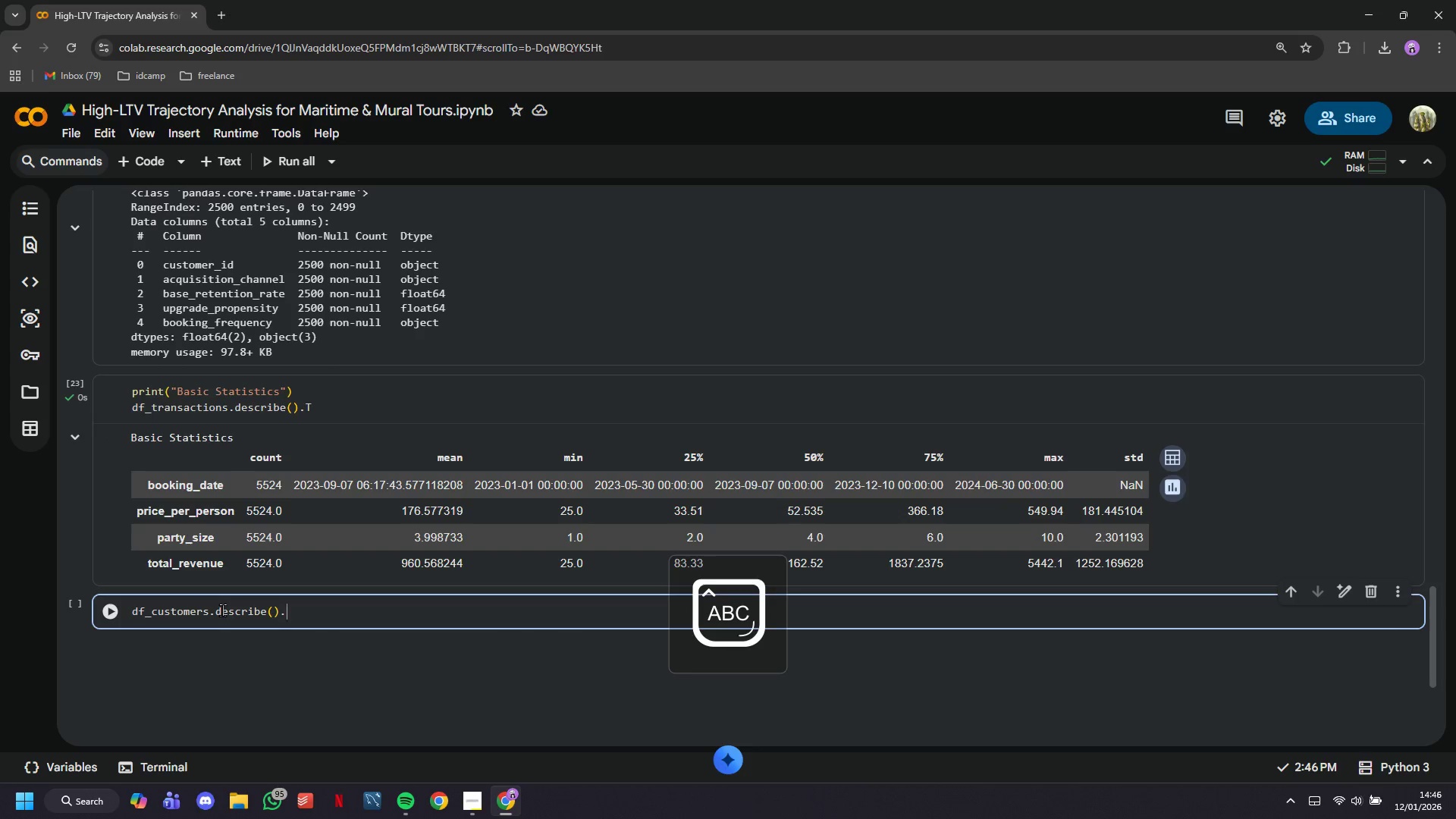 
key(T)
 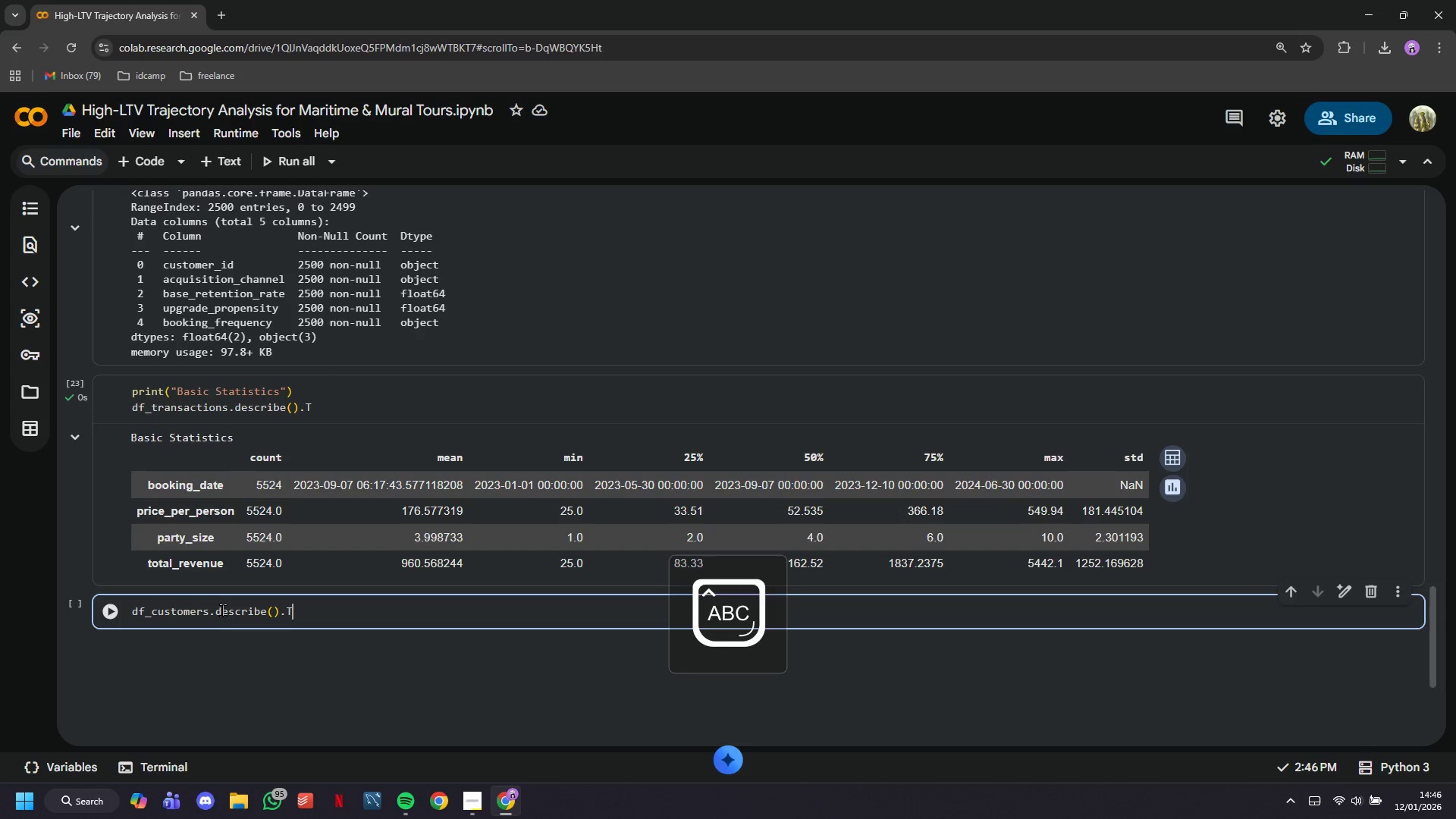 
key(CapsLock)
 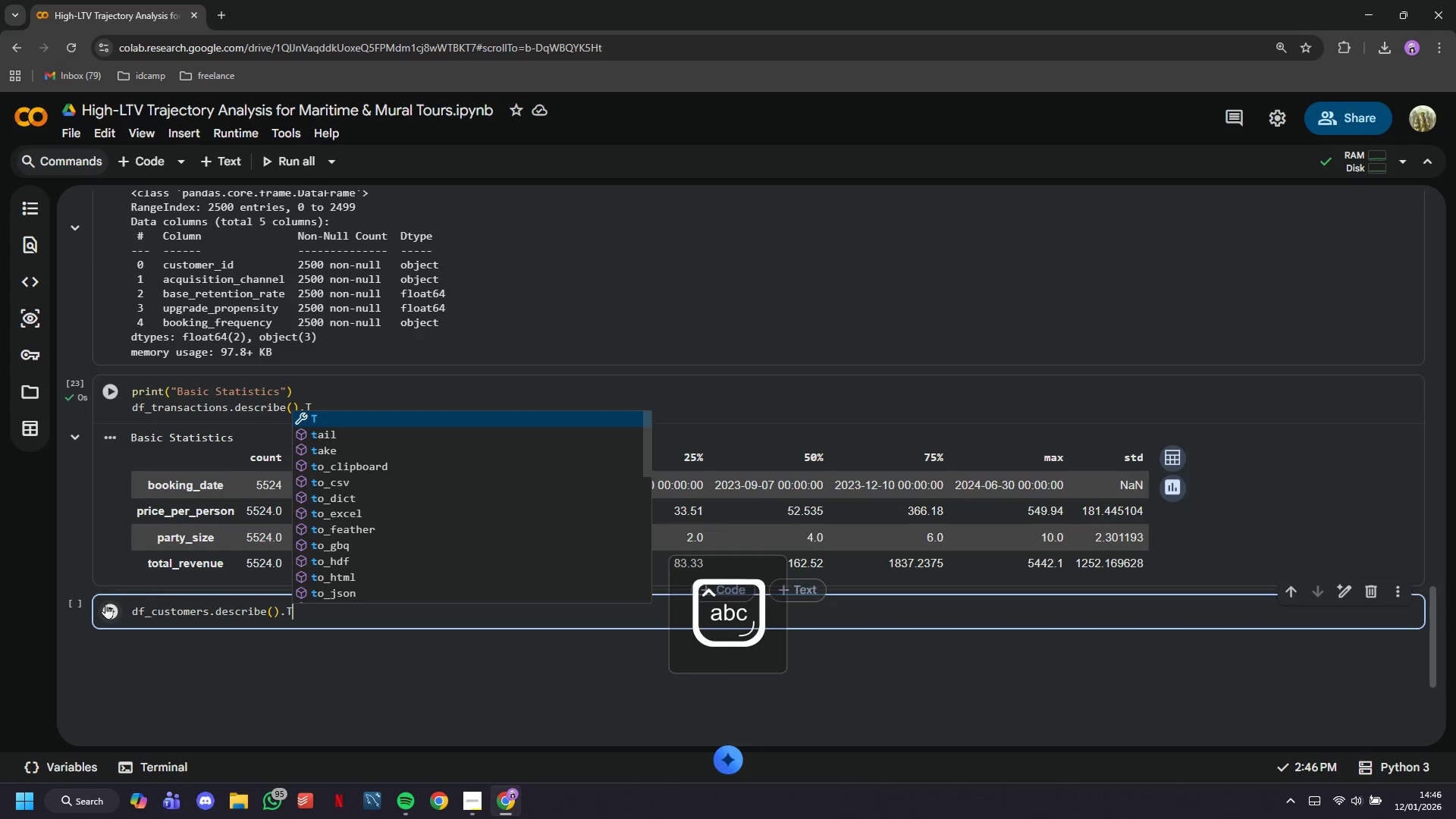 
left_click([105, 604])
 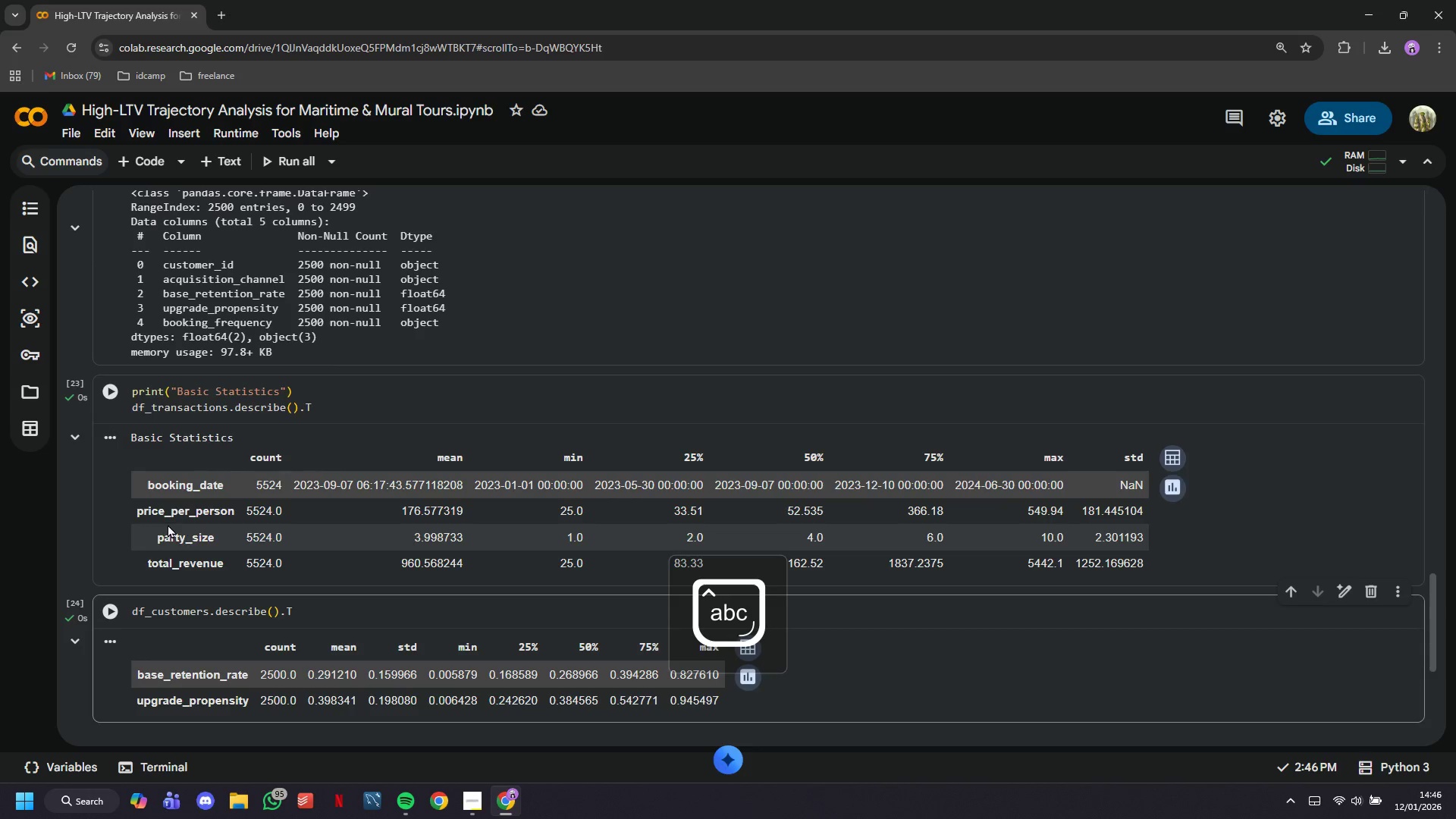 
scroll: coordinate [168, 524], scroll_direction: down, amount: 2.0
 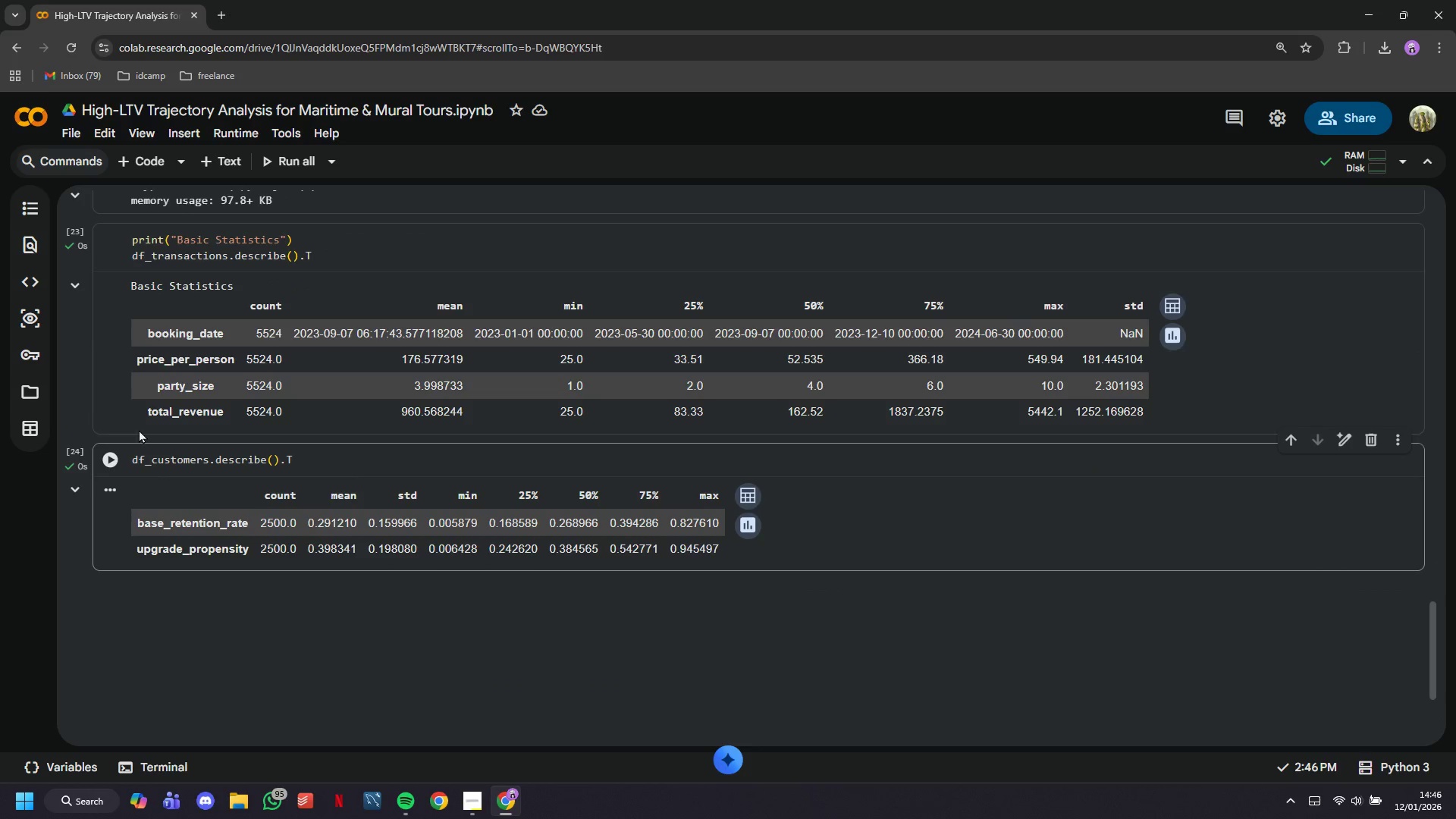 
wait(5.14)
 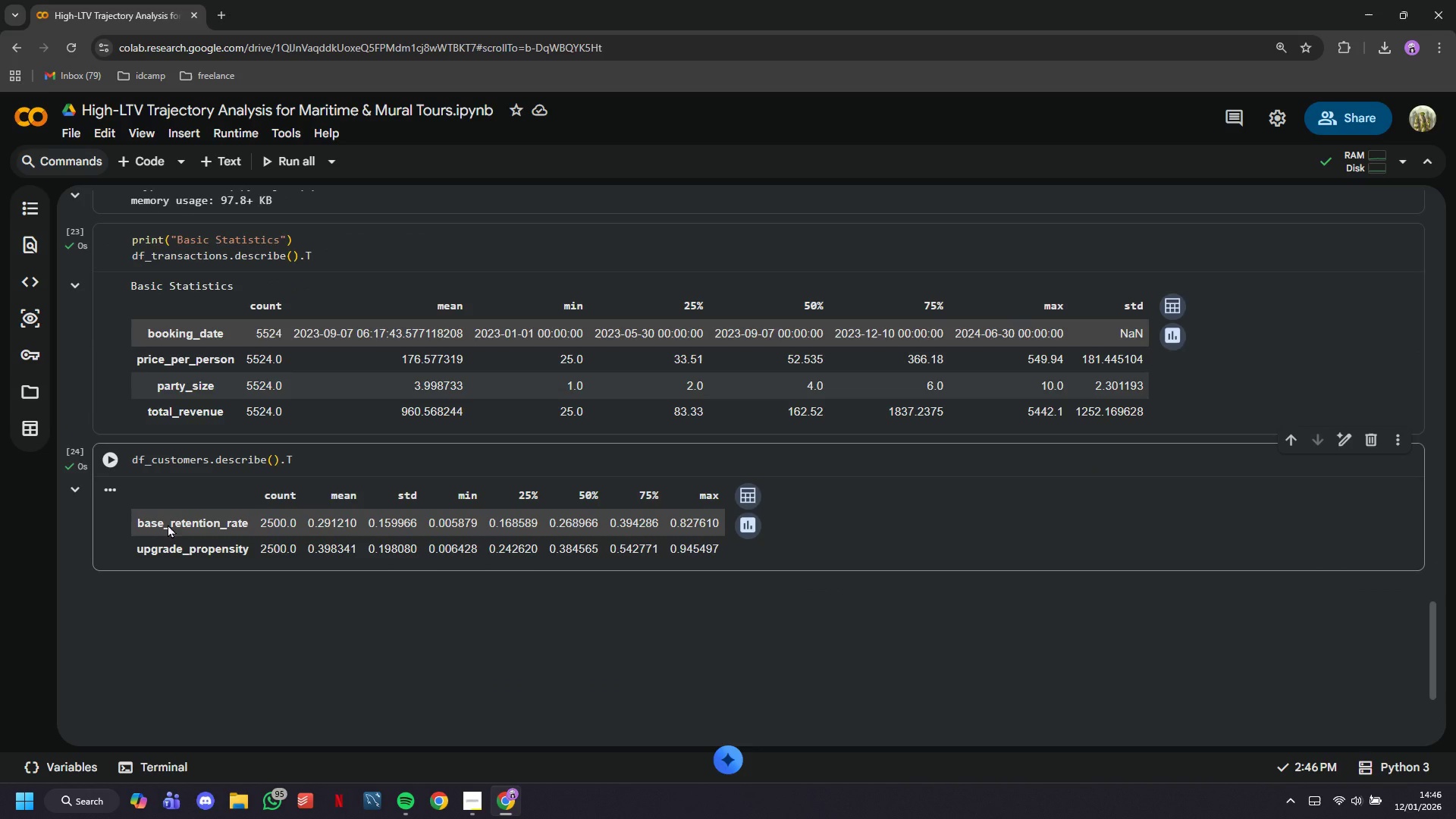 
hold_key(key=ShiftLeft, duration=0.81)
 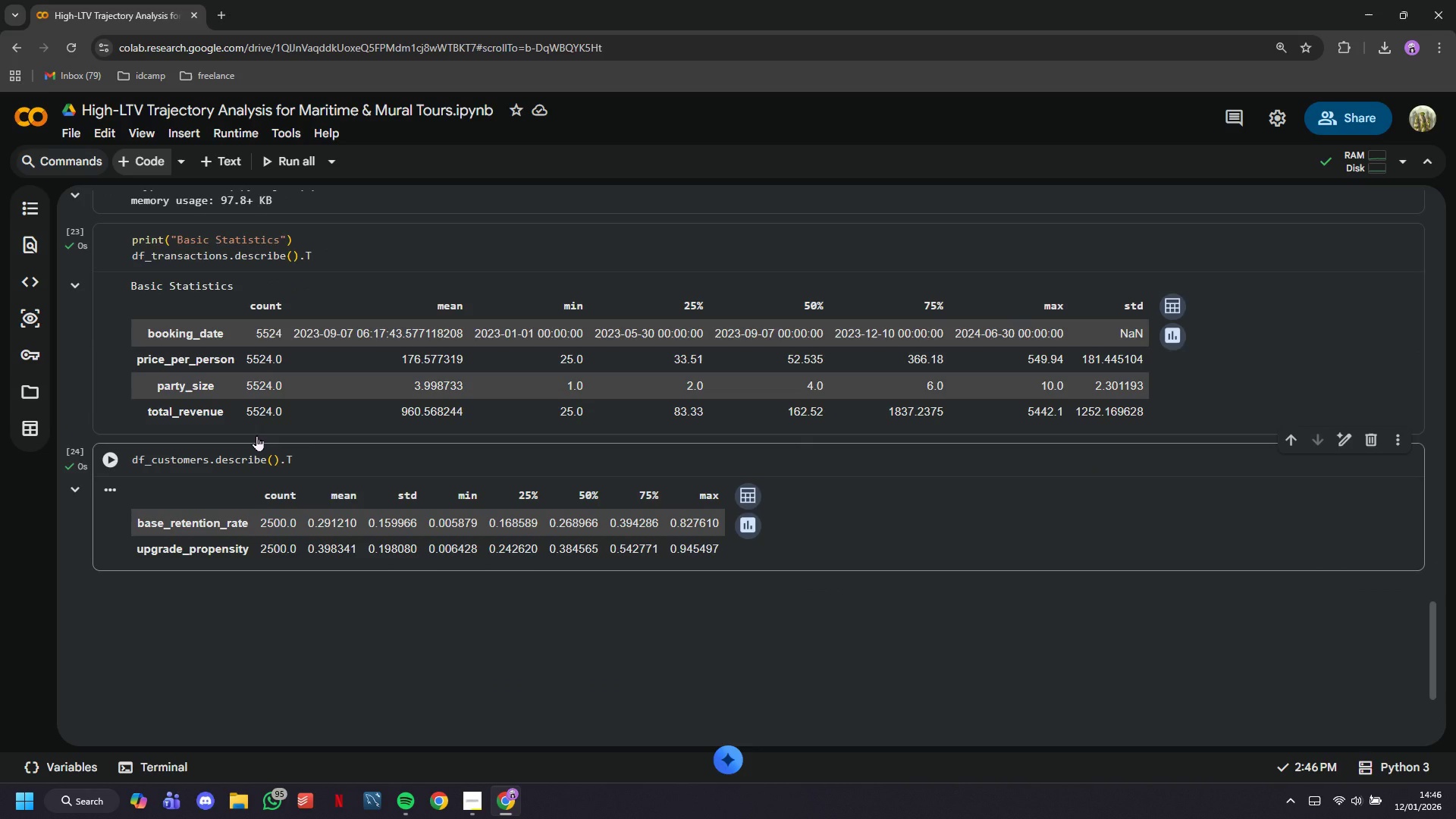 
left_click_drag(start_coordinate=[136, 167], to_coordinate=[246, 537])
 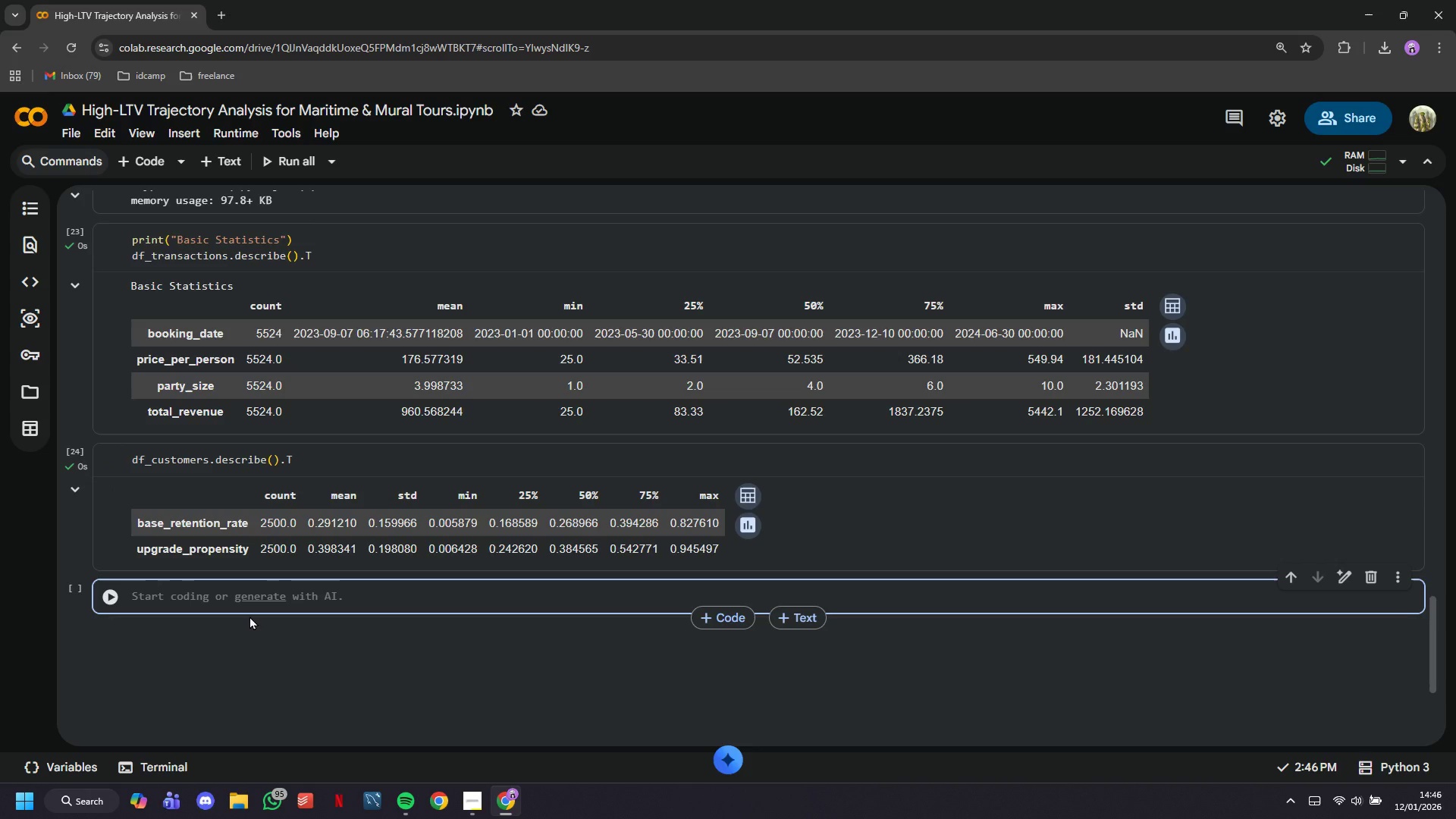 
type(# Check for missing values)
 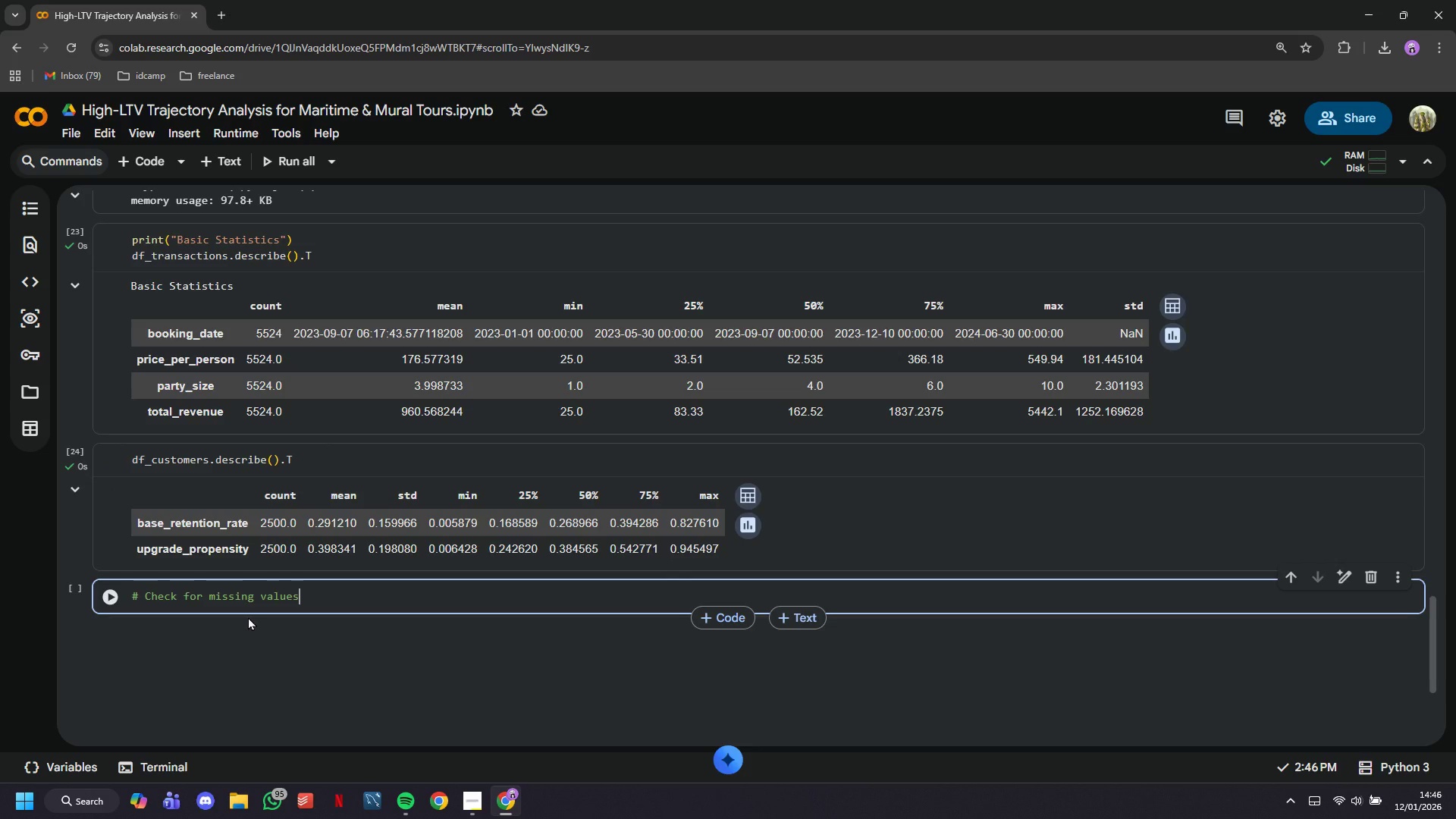 
key(Enter)
 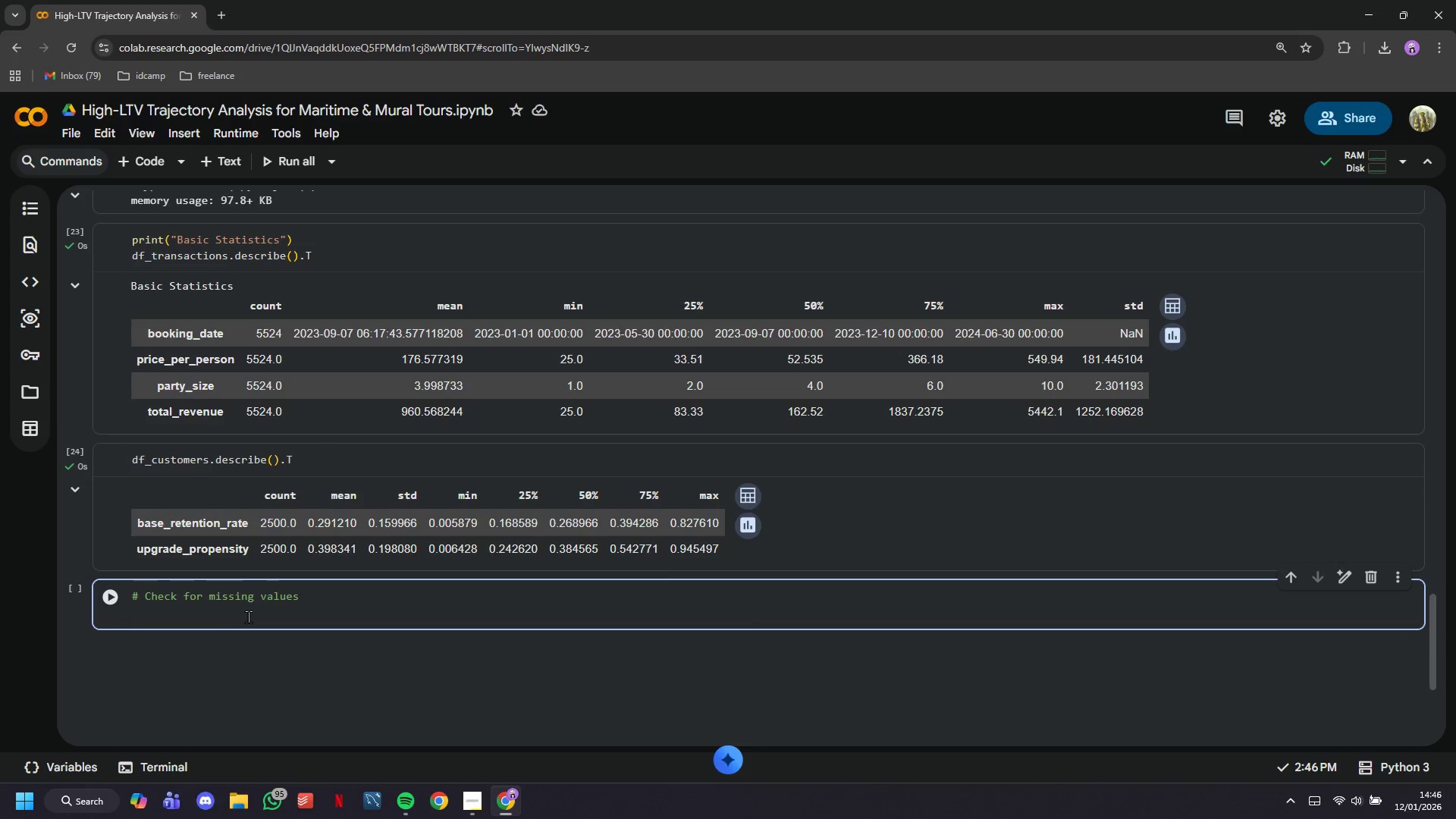 
type(print("Missing vALU)
key(Backspace)
key(Backspace)
key(Backspace)
key(Backspace)
type(Valie)
key(Backspace)
key(Backspace)
type(ues Check: )
 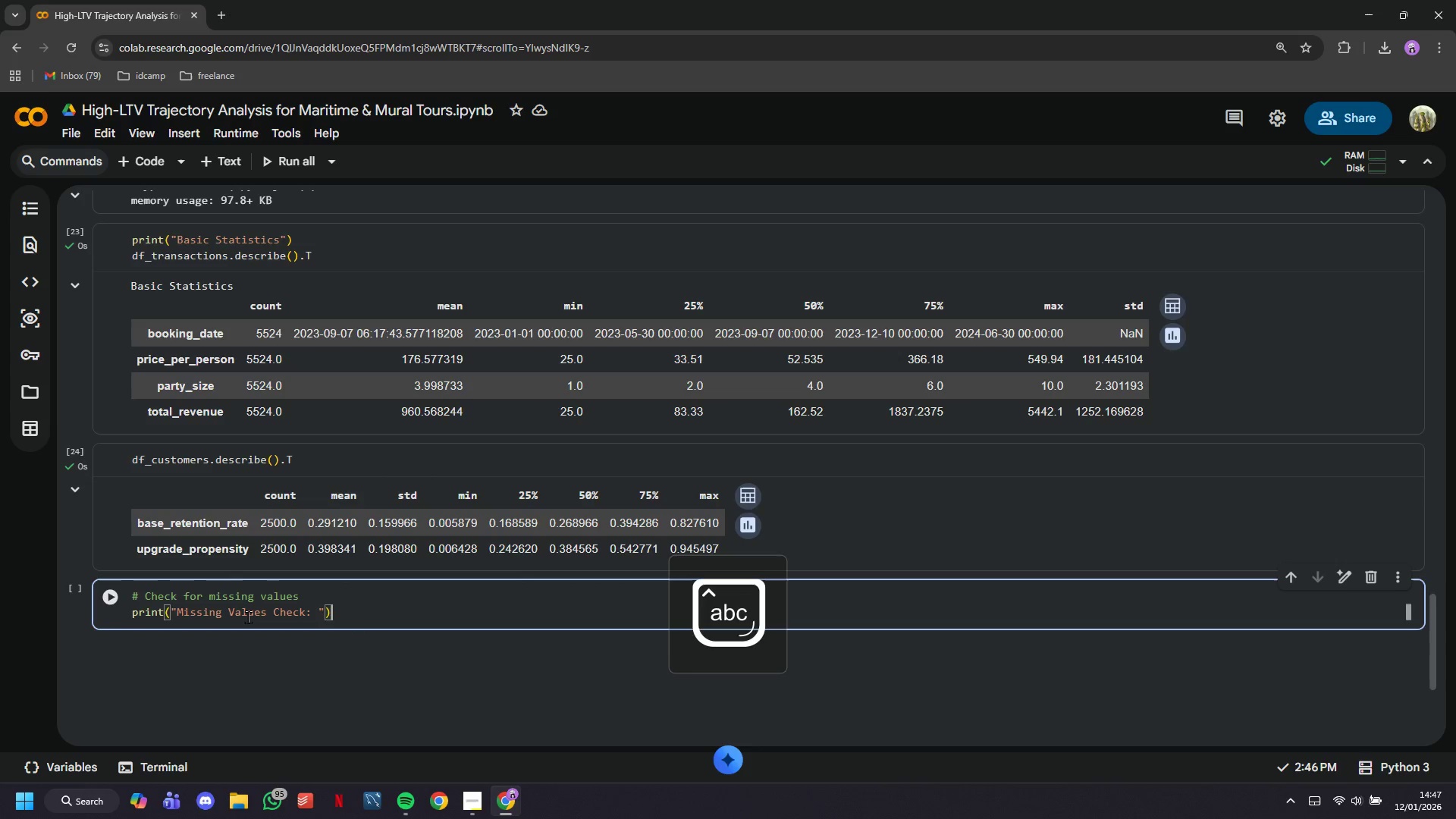 
 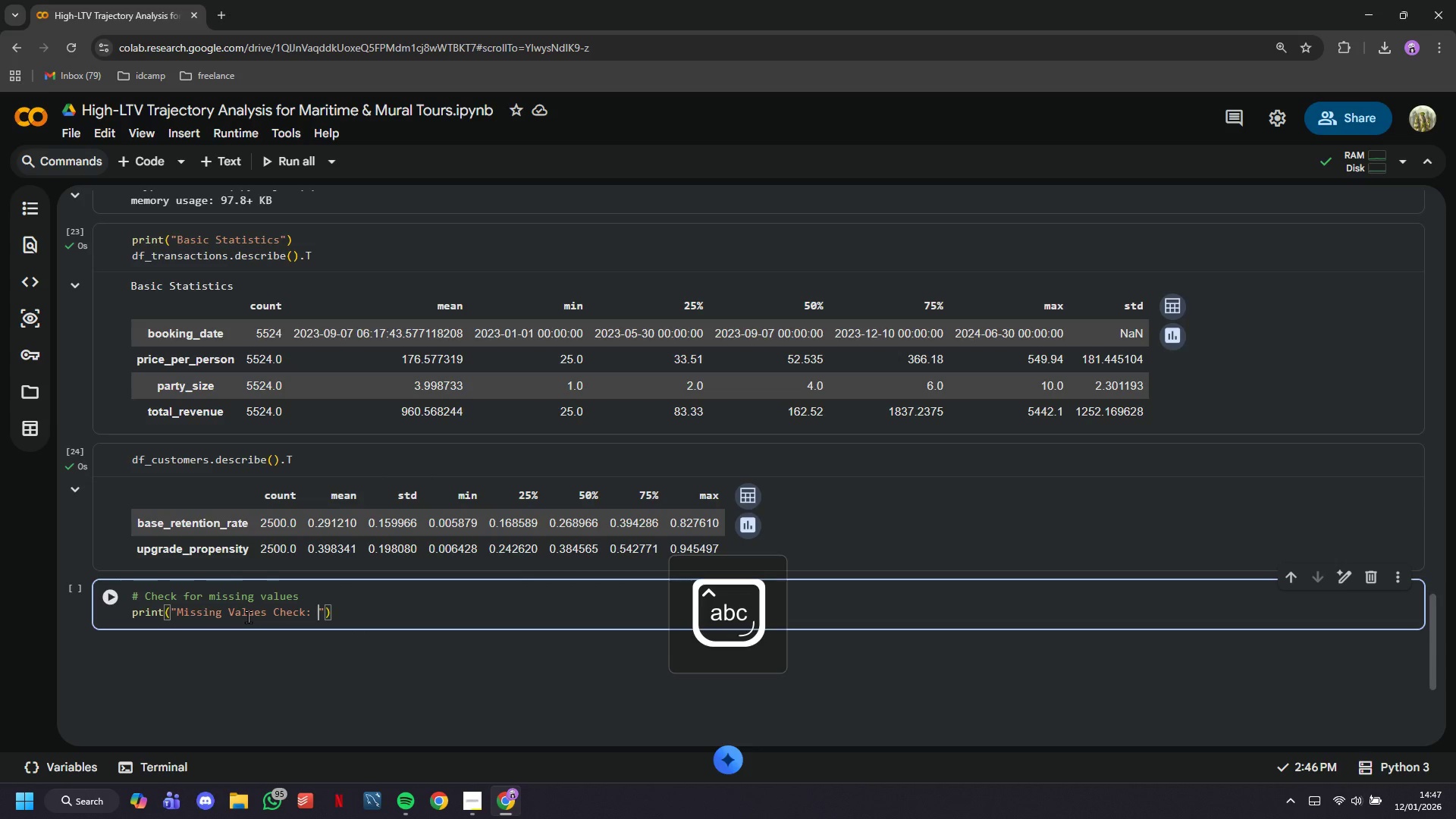 
key(ArrowRight)
 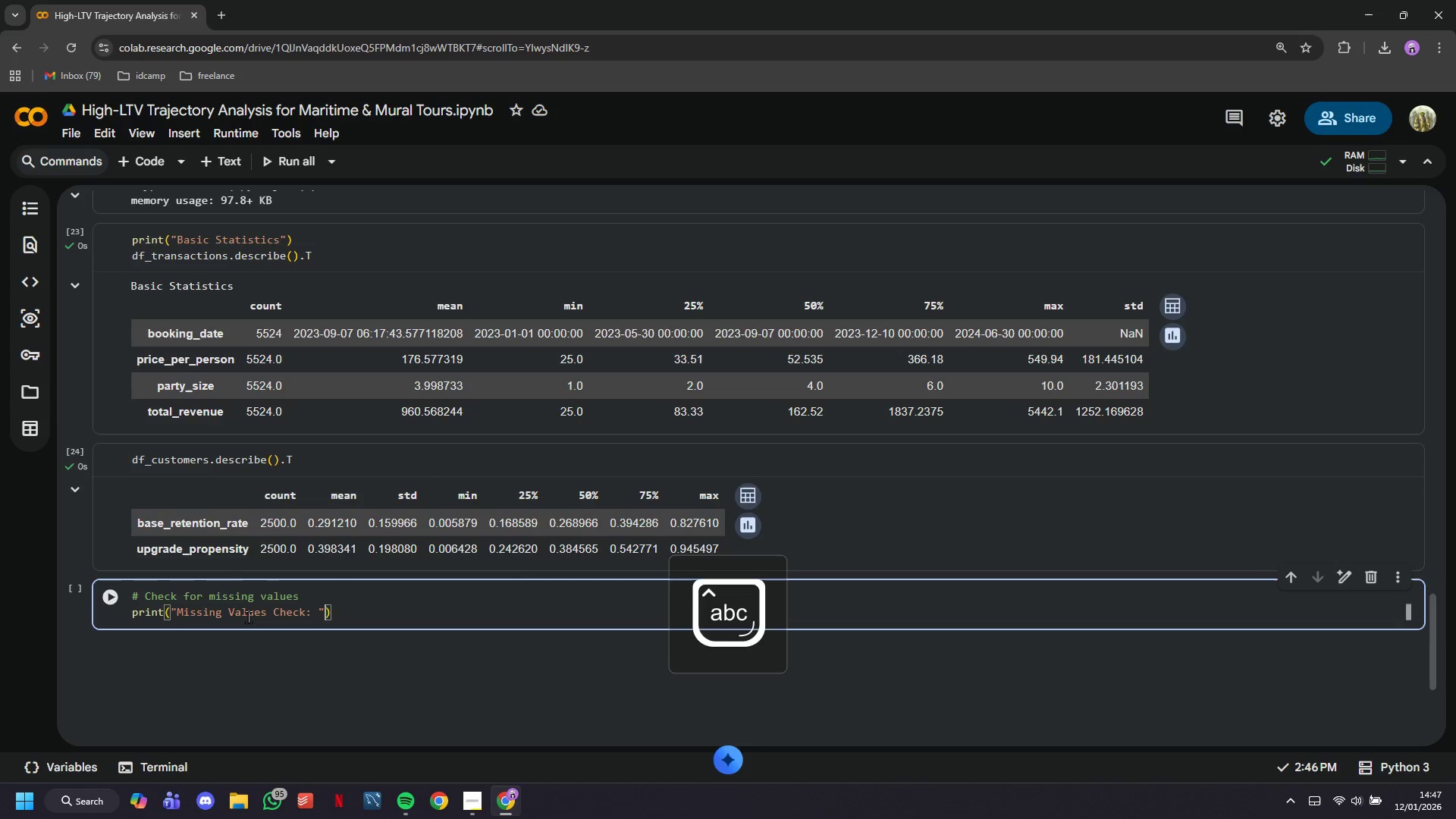 
key(ArrowRight)
 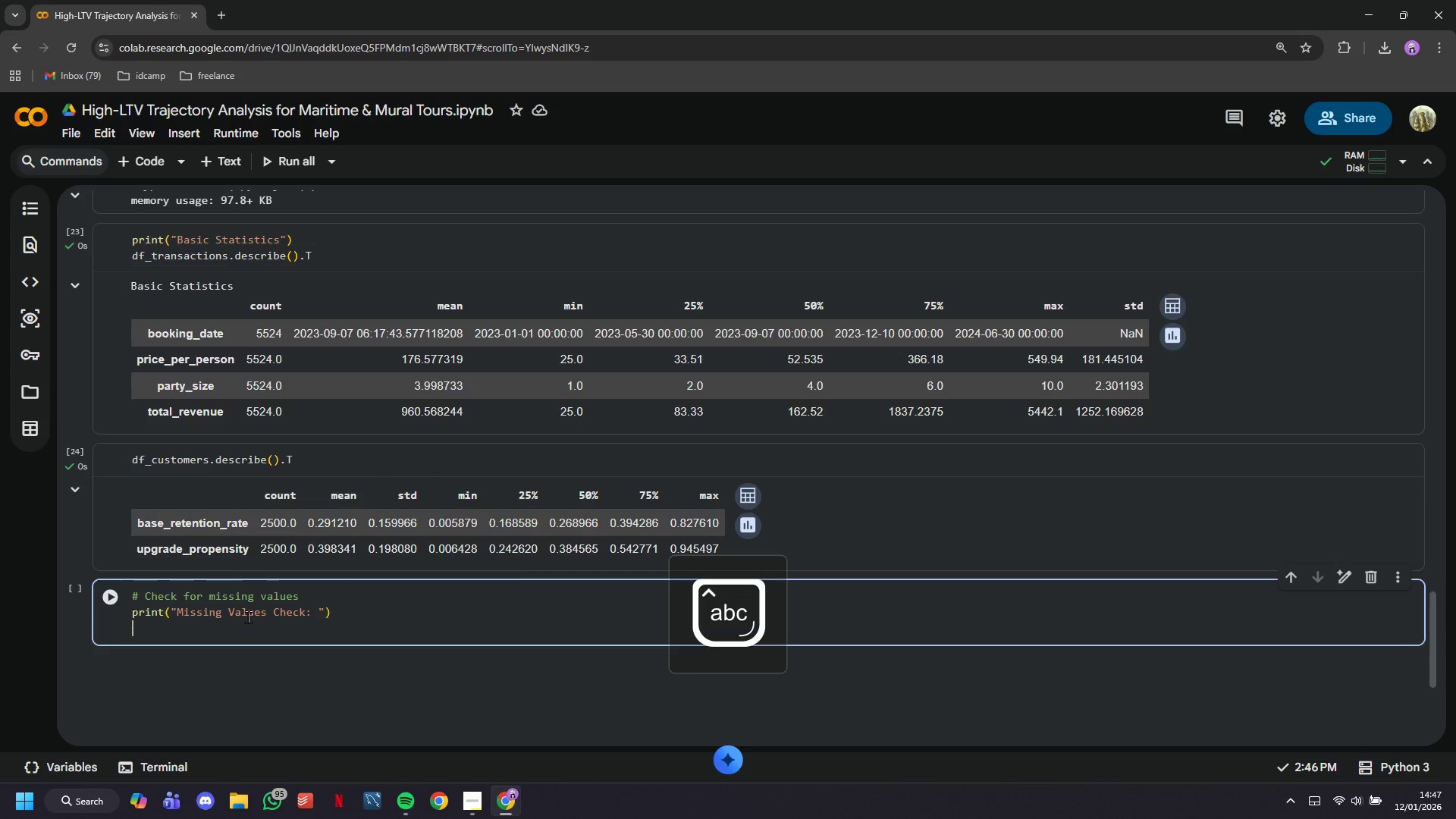 
key(Enter)
 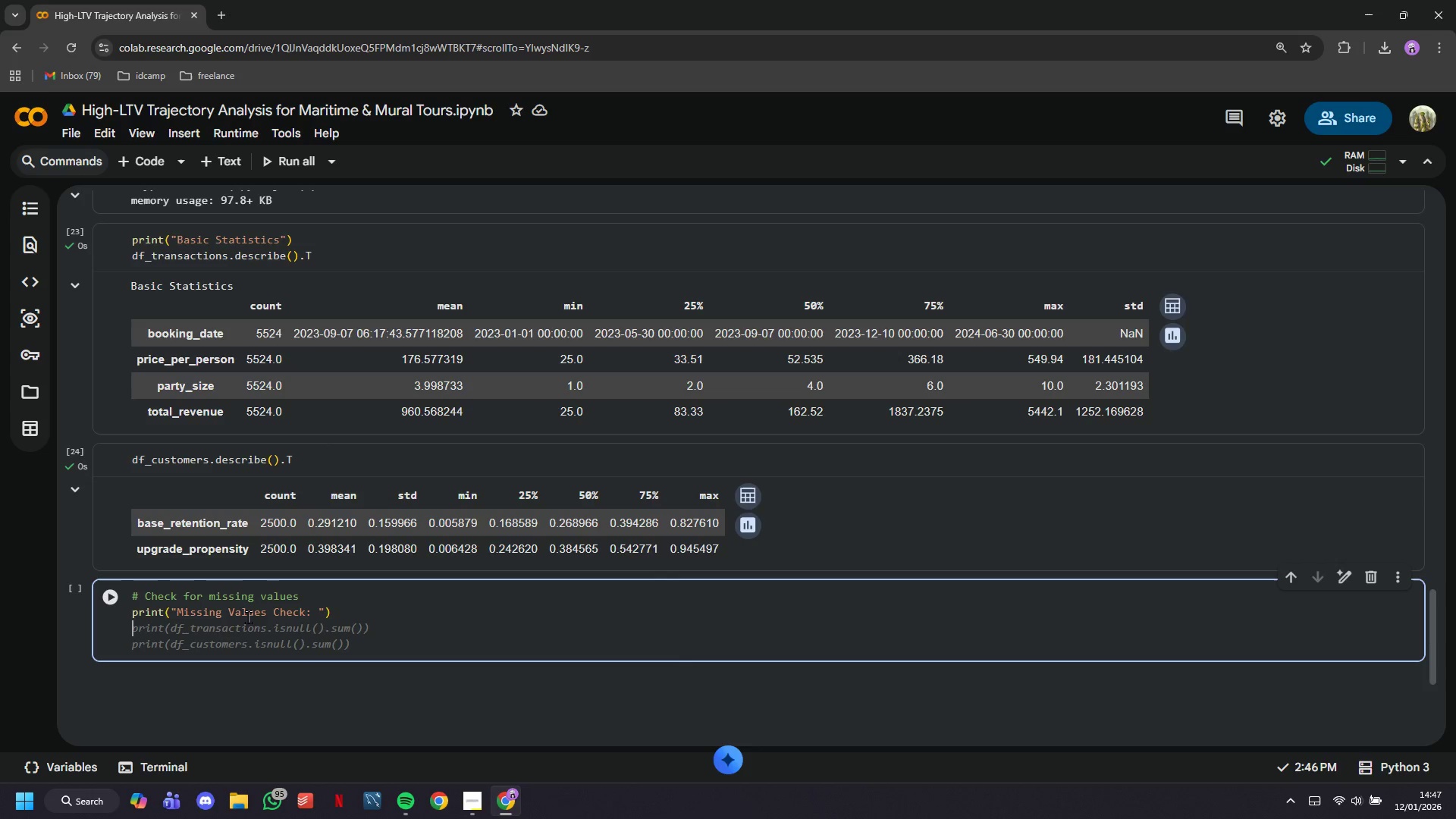 
wait(5.05)
 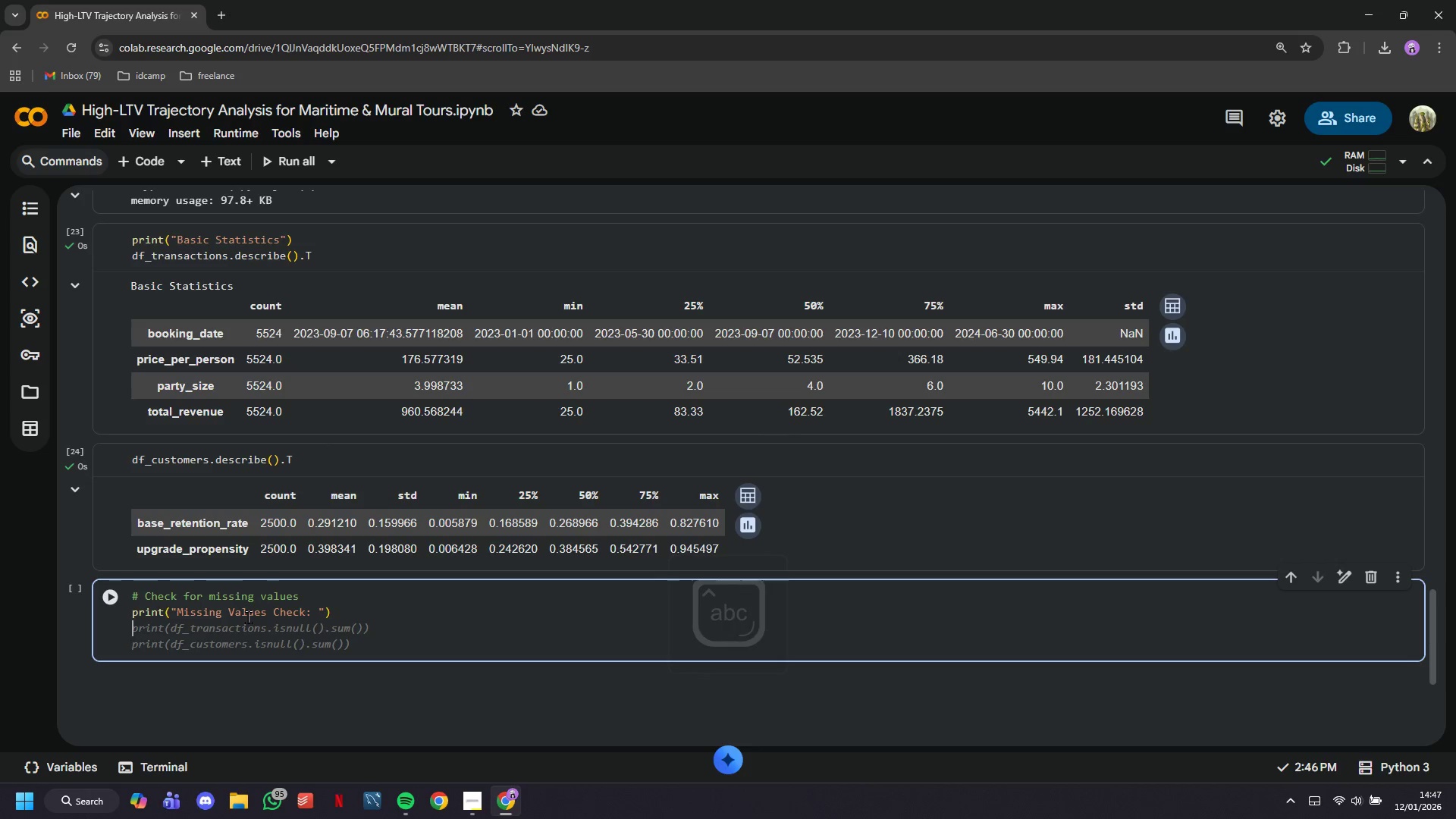 
key(Tab)
 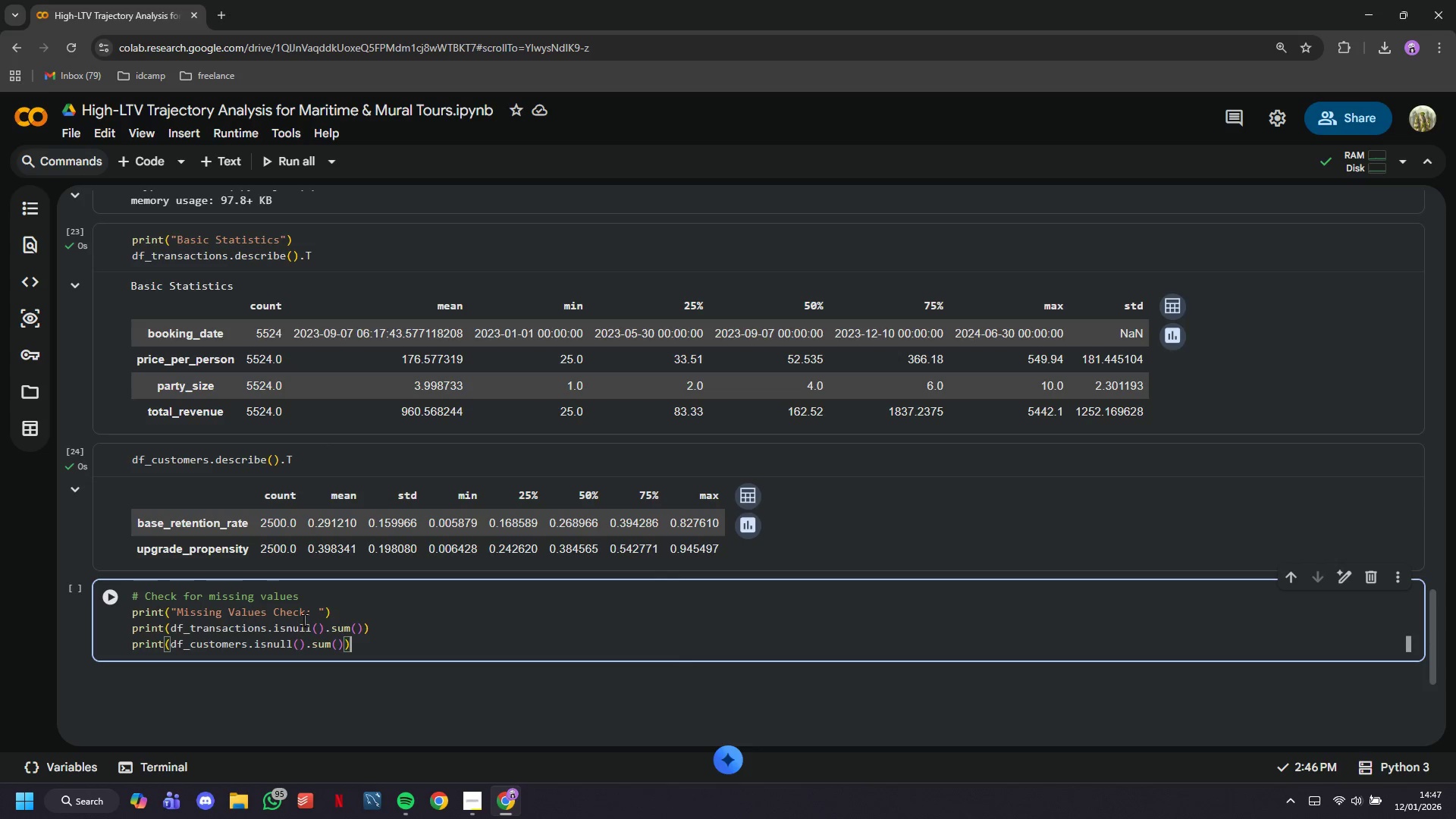 
left_click_drag(start_coordinate=[373, 640], to_coordinate=[111, 647])
 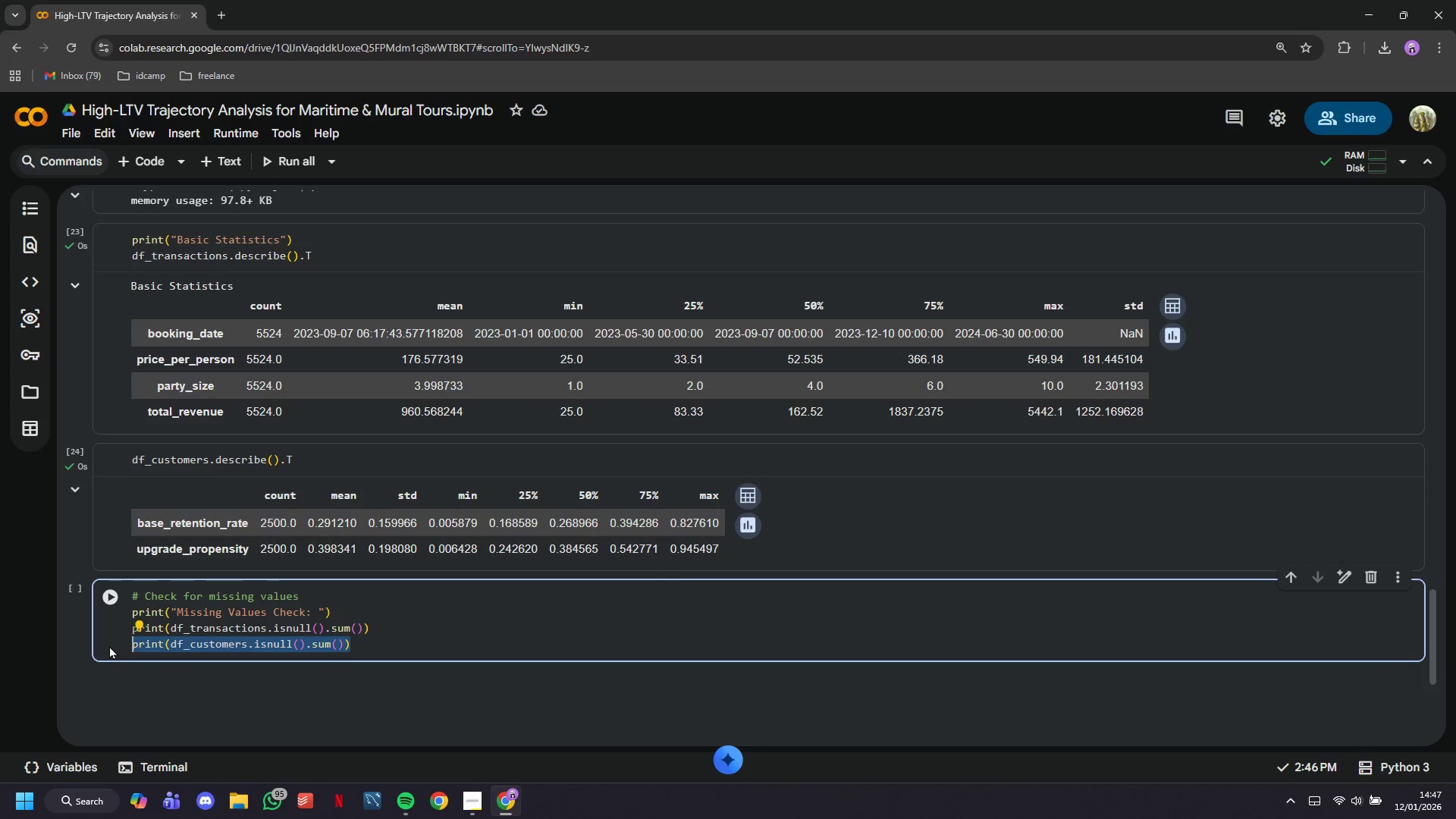 
key(Control+C)
 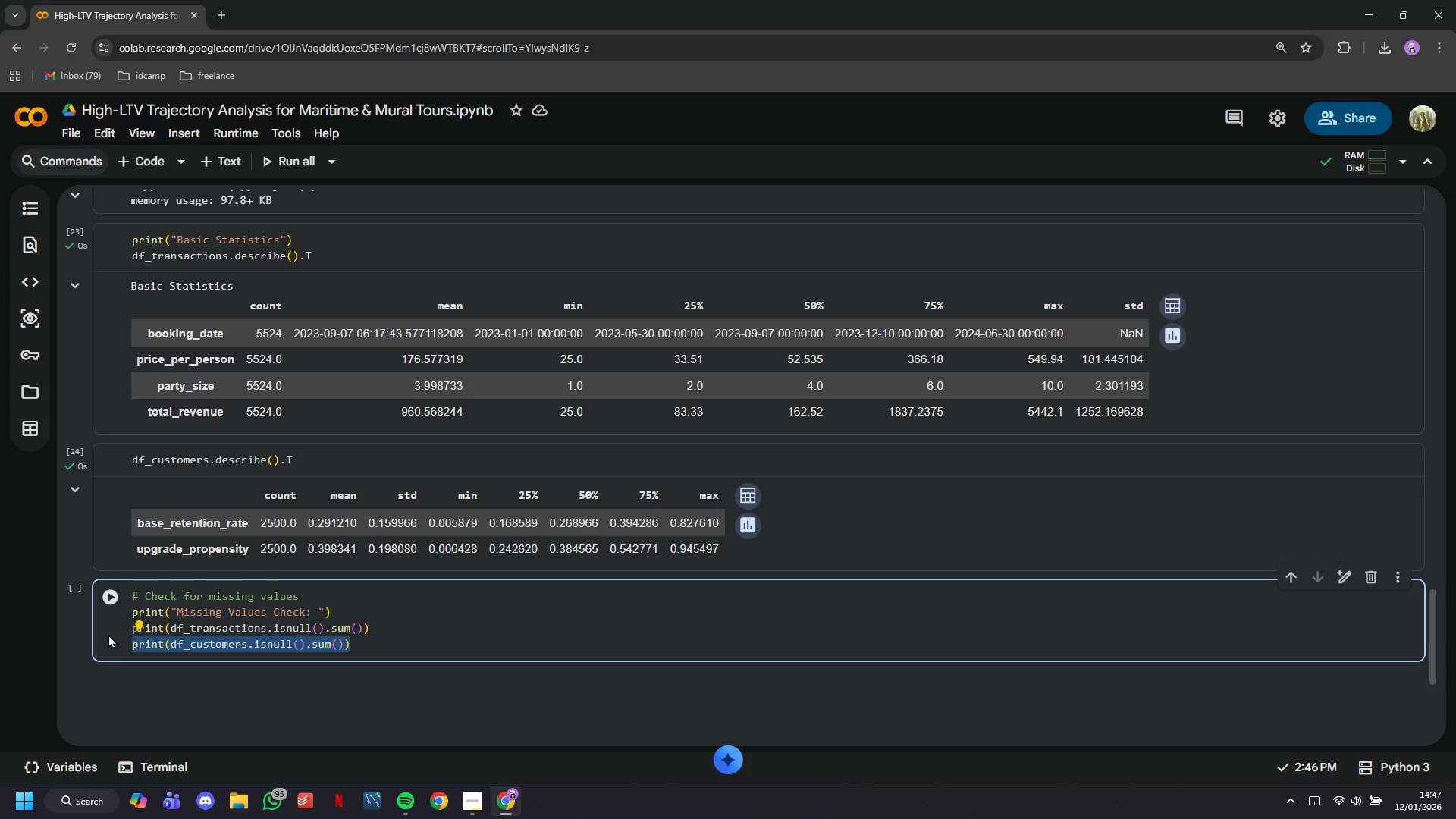 
key(Backspace)
 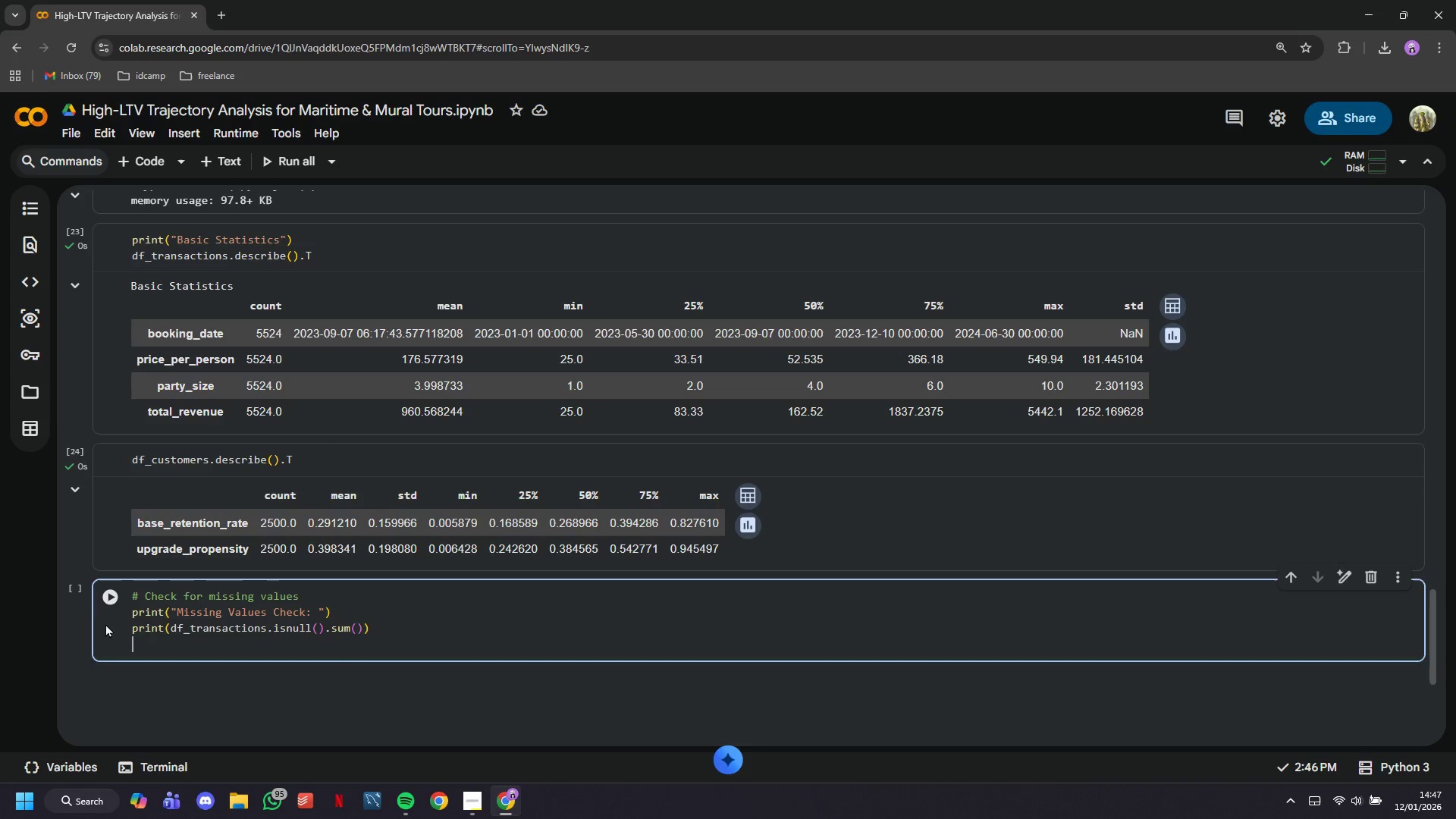 
key(Backspace)
 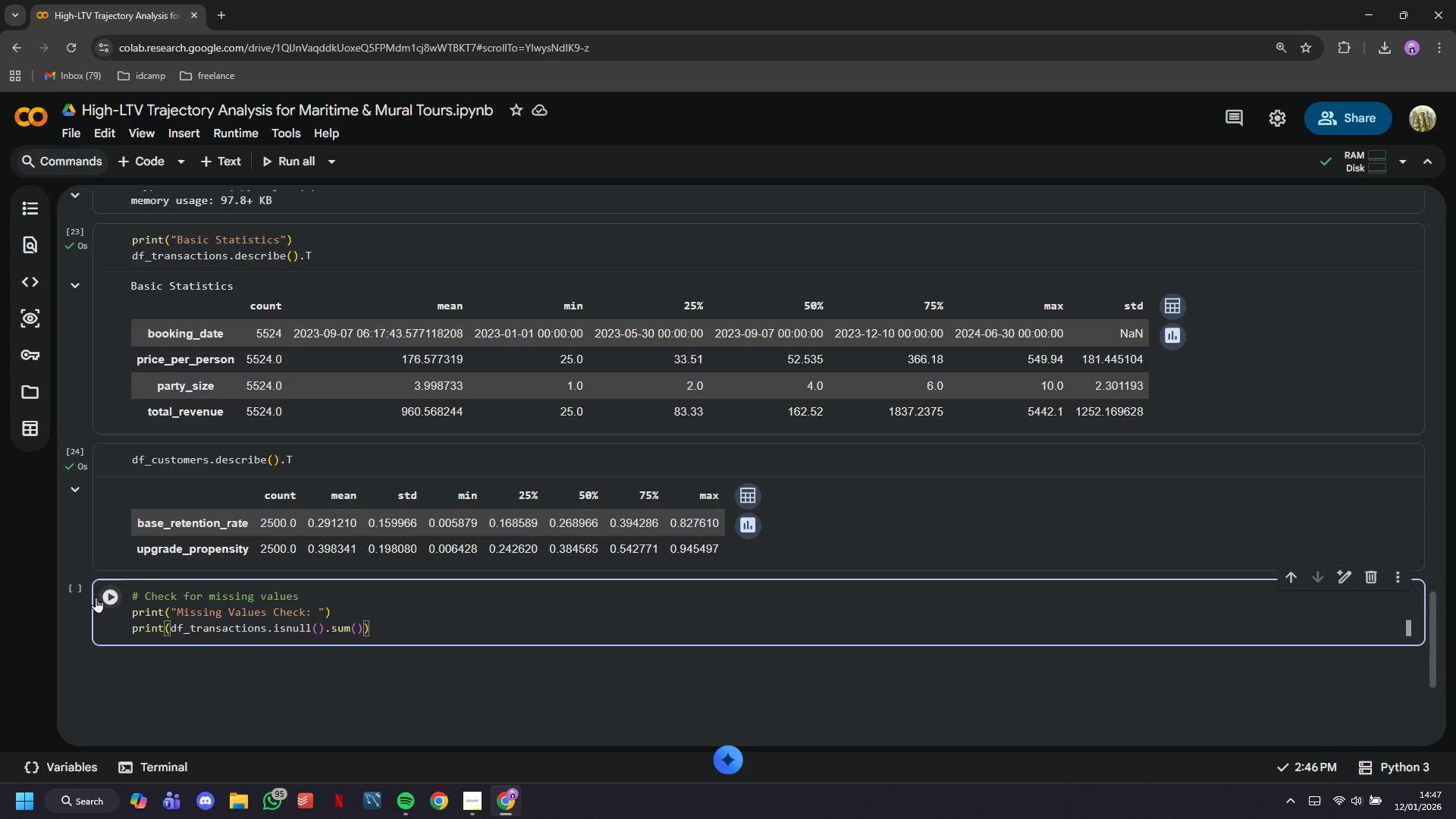 
left_click([96, 597])
 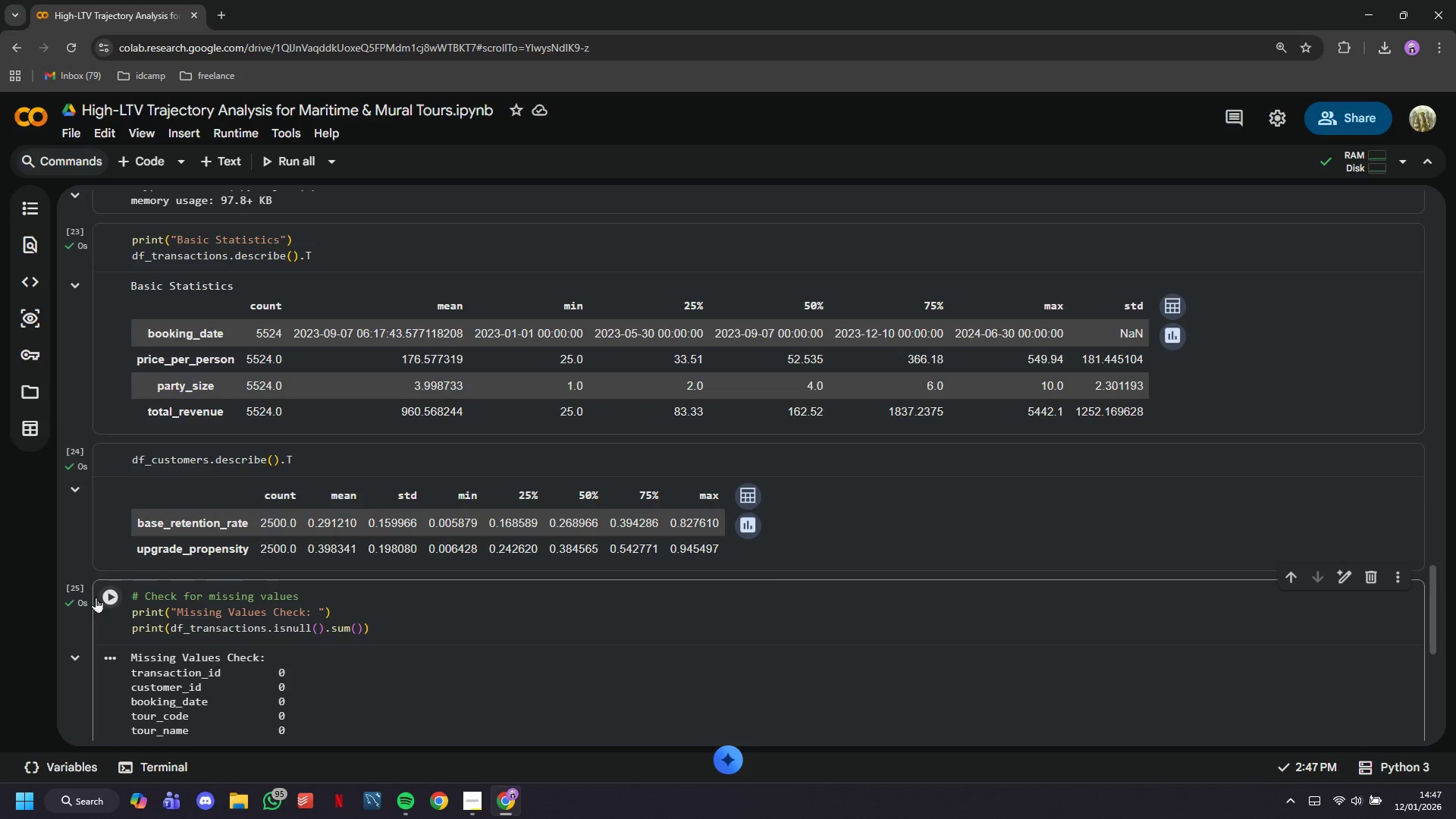 
scroll: coordinate [102, 595], scroll_direction: down, amount: 3.0
 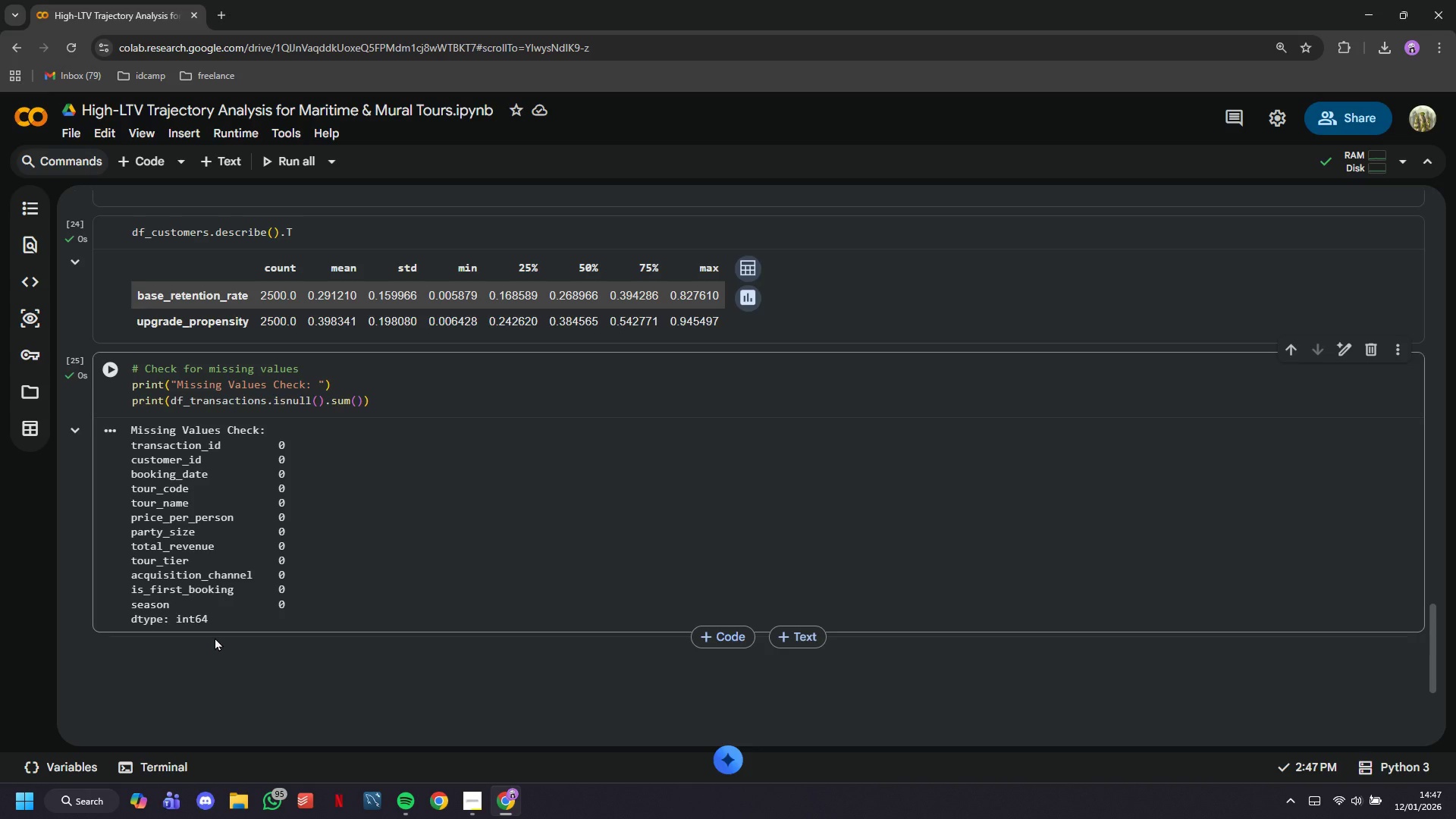 
wait(33.18)
 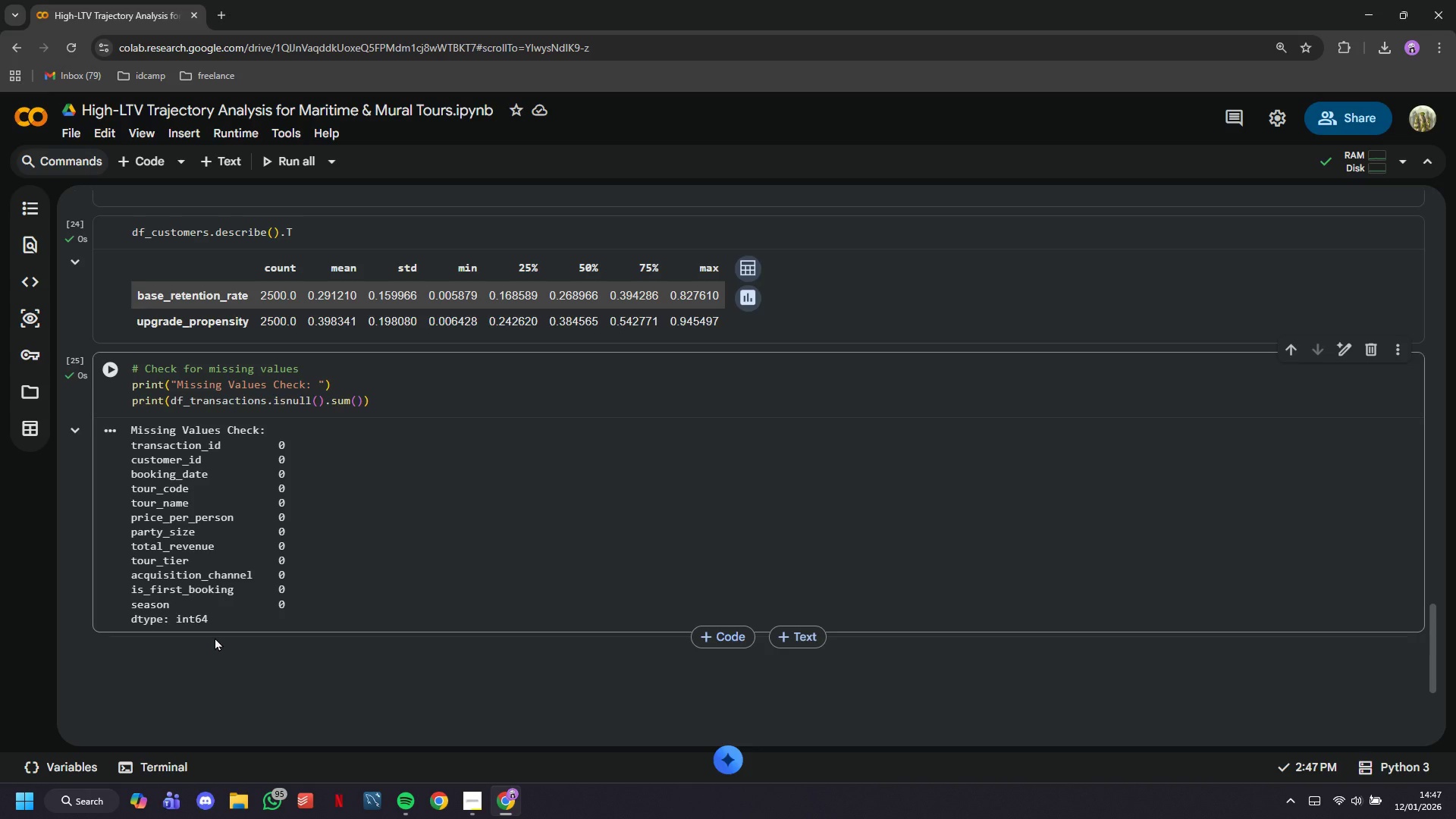 
left_click([124, 174])
 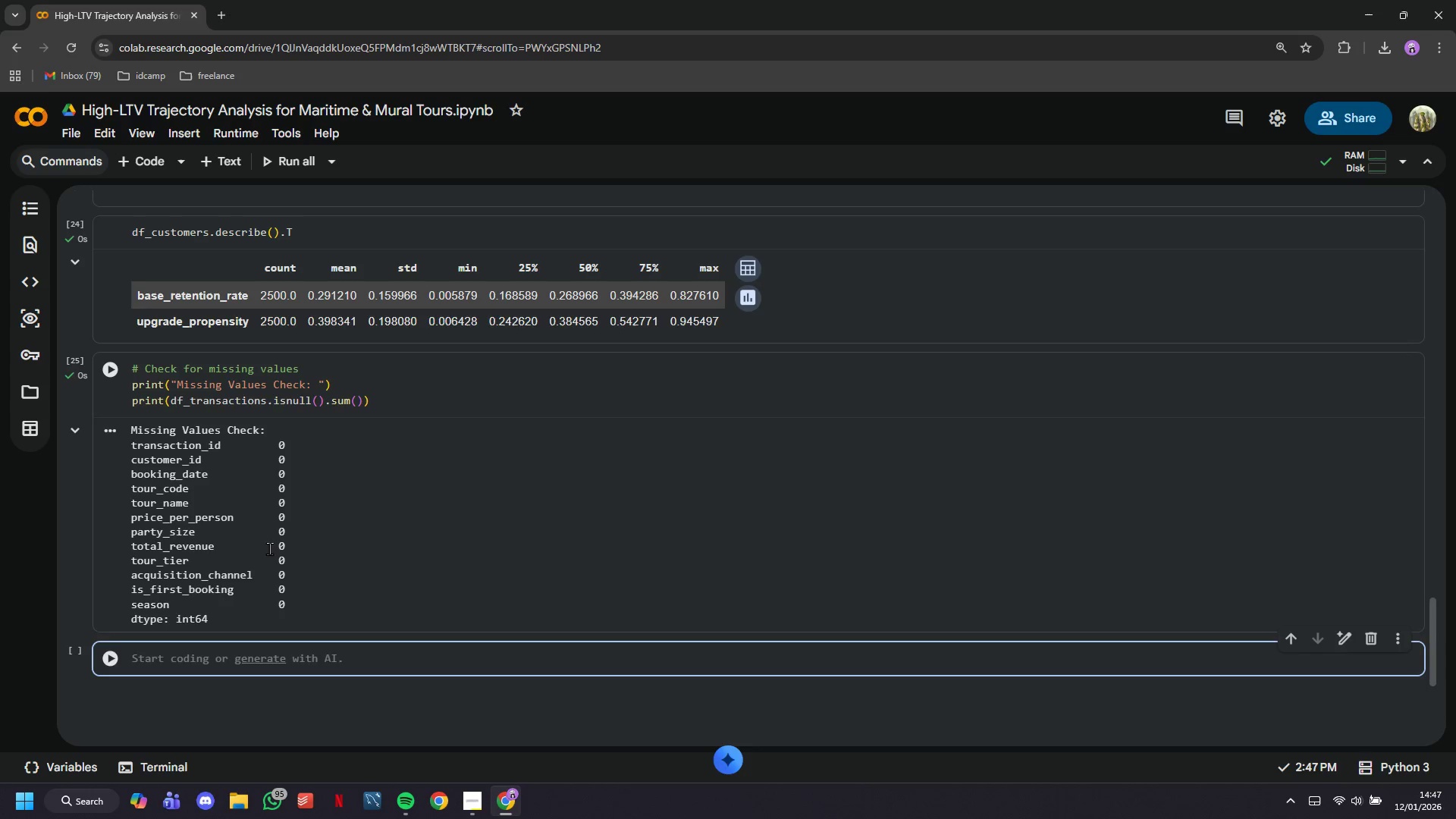 
key(Control+V)
 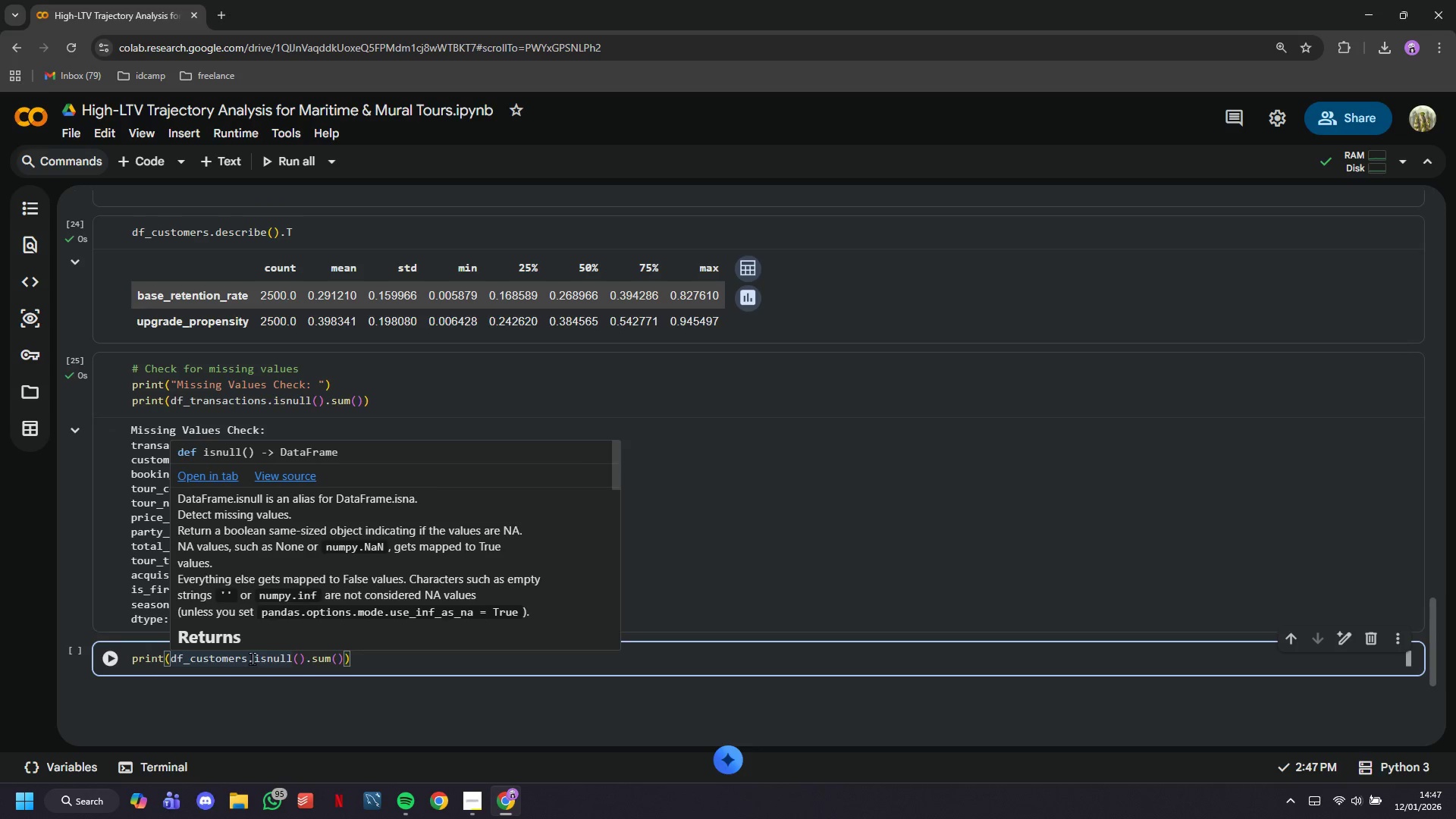 
left_click([115, 656])
 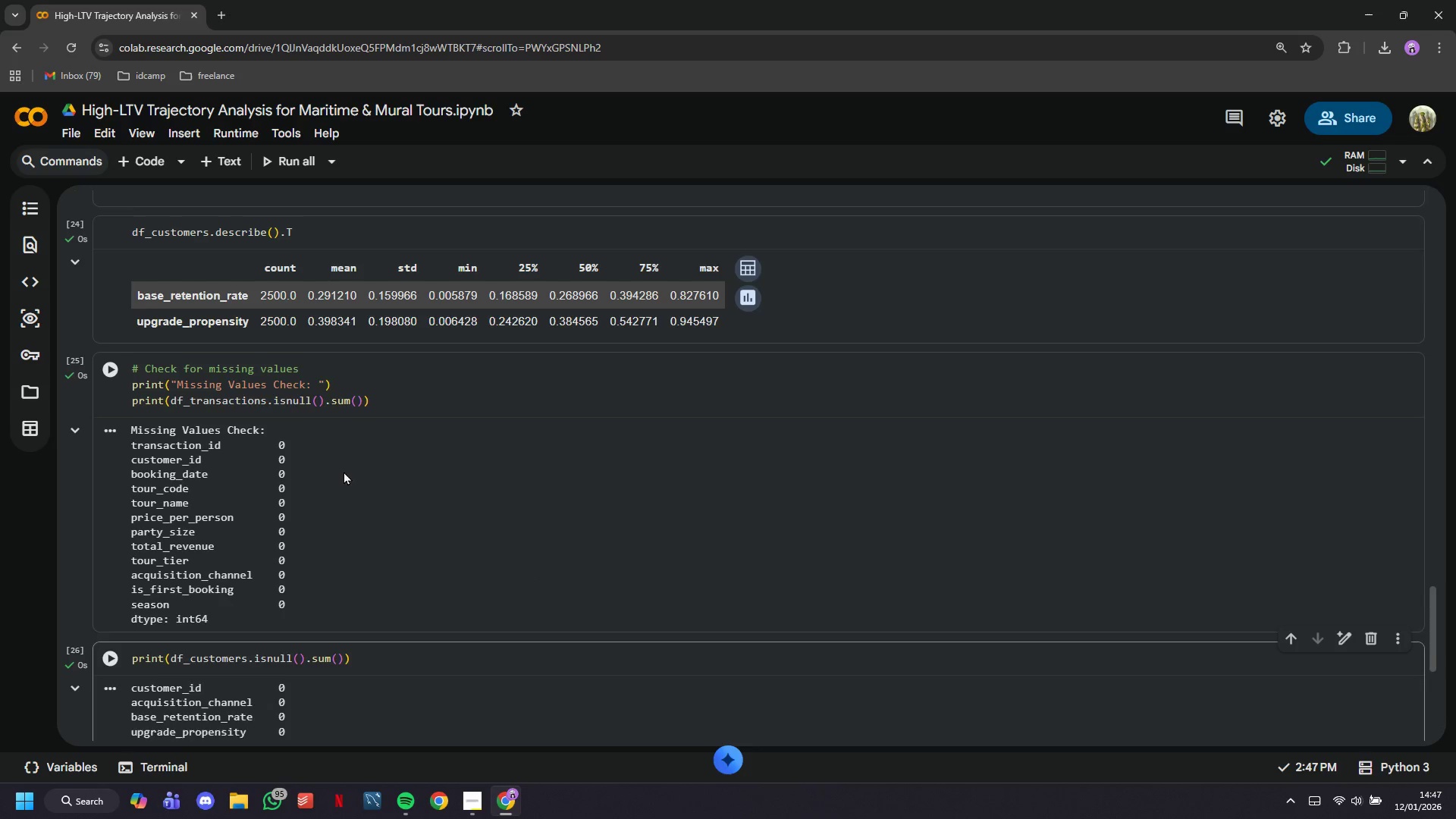 
scroll: coordinate [344, 471], scroll_direction: down, amount: 2.0
 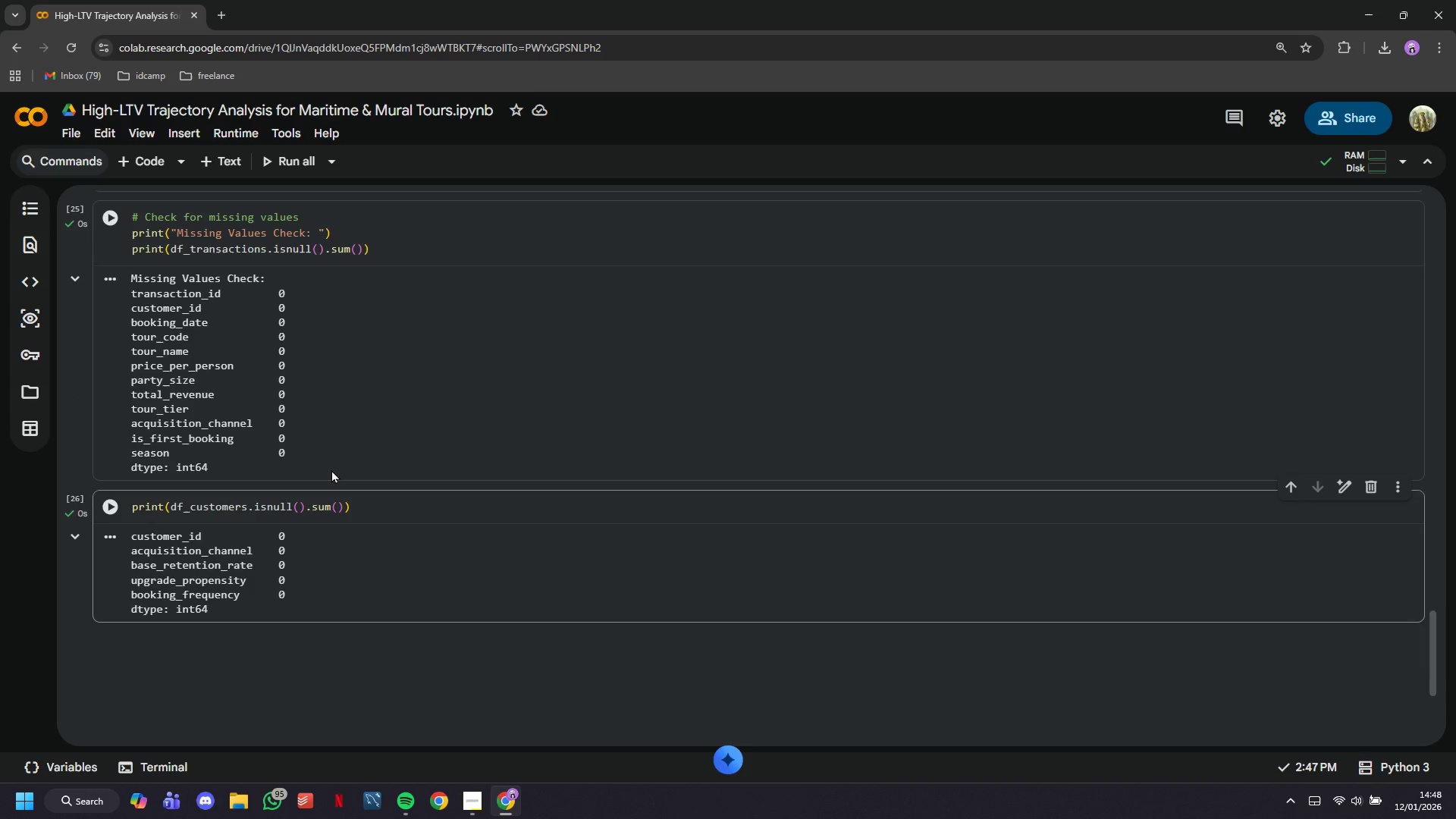 
wait(16.72)
 